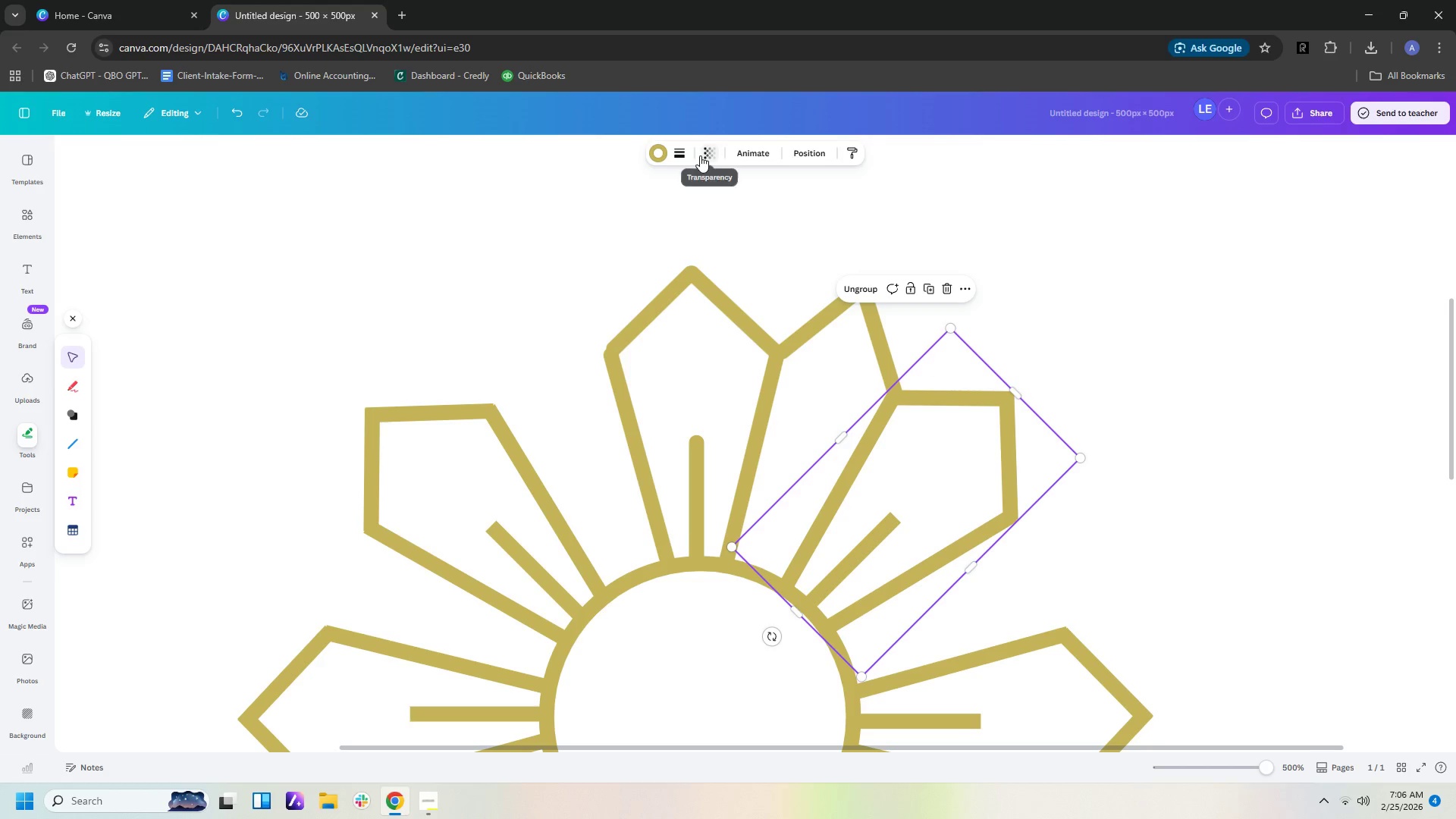 
left_click([683, 156])
 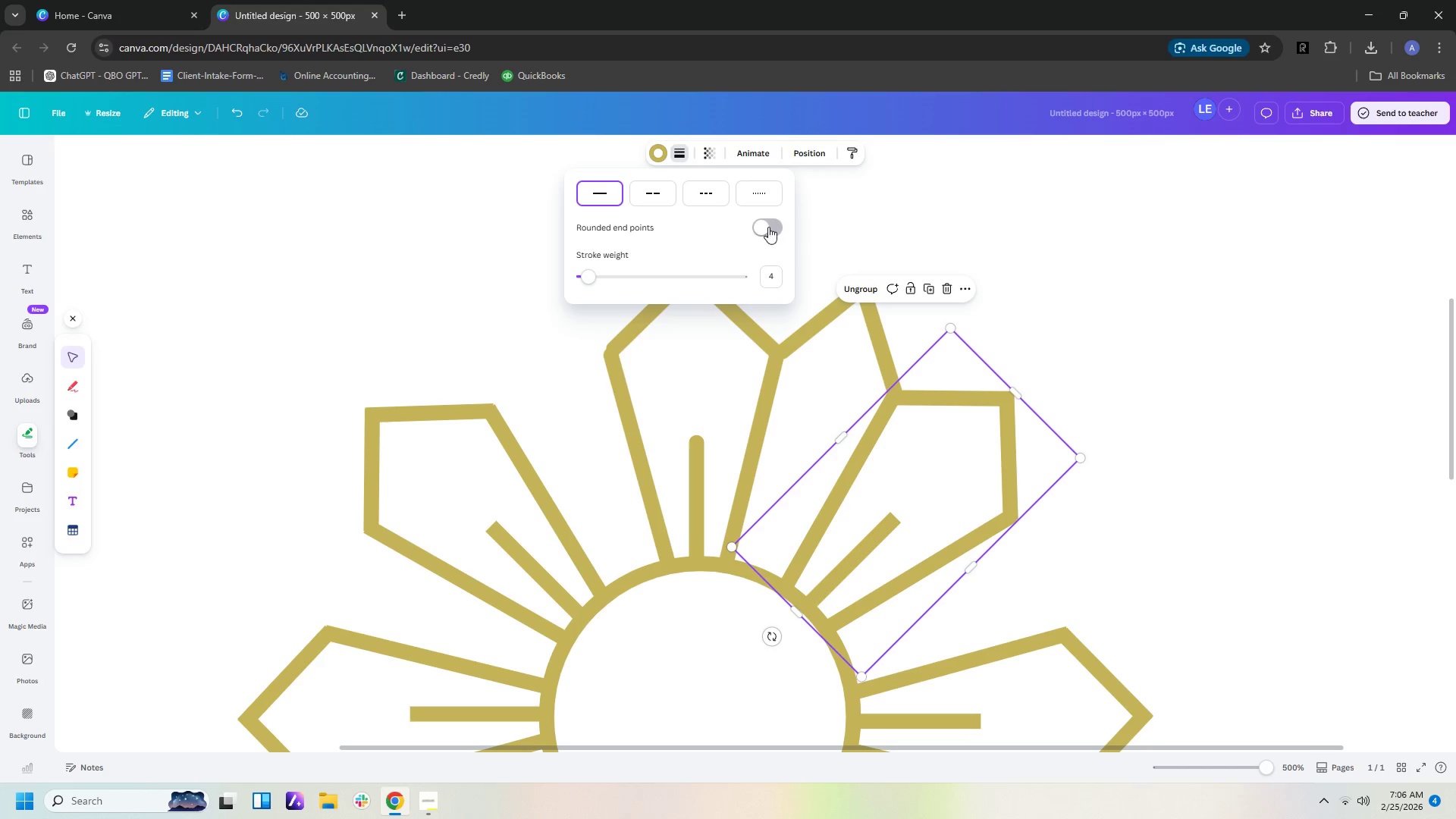 
left_click([773, 229])
 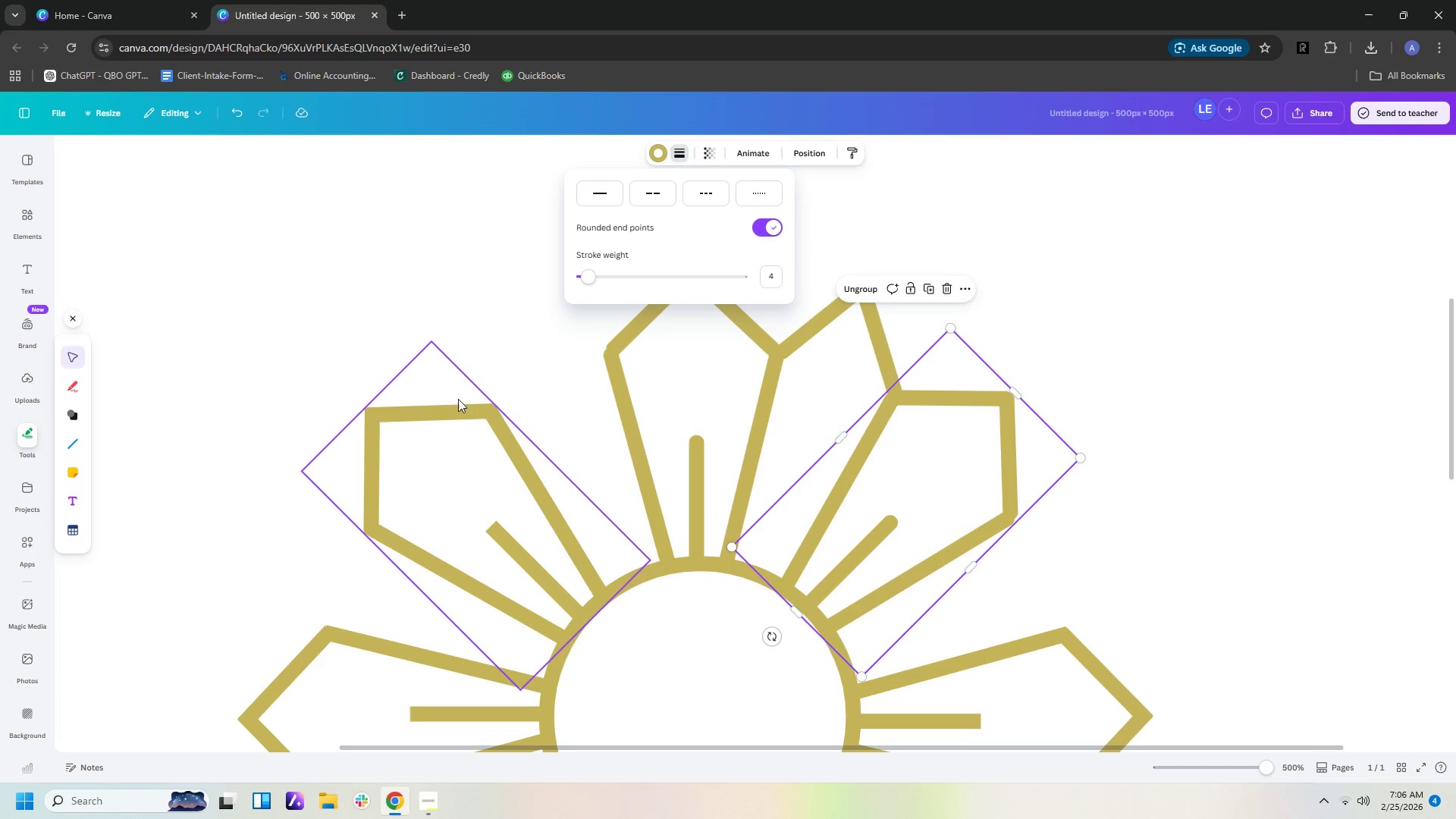 
left_click([457, 408])
 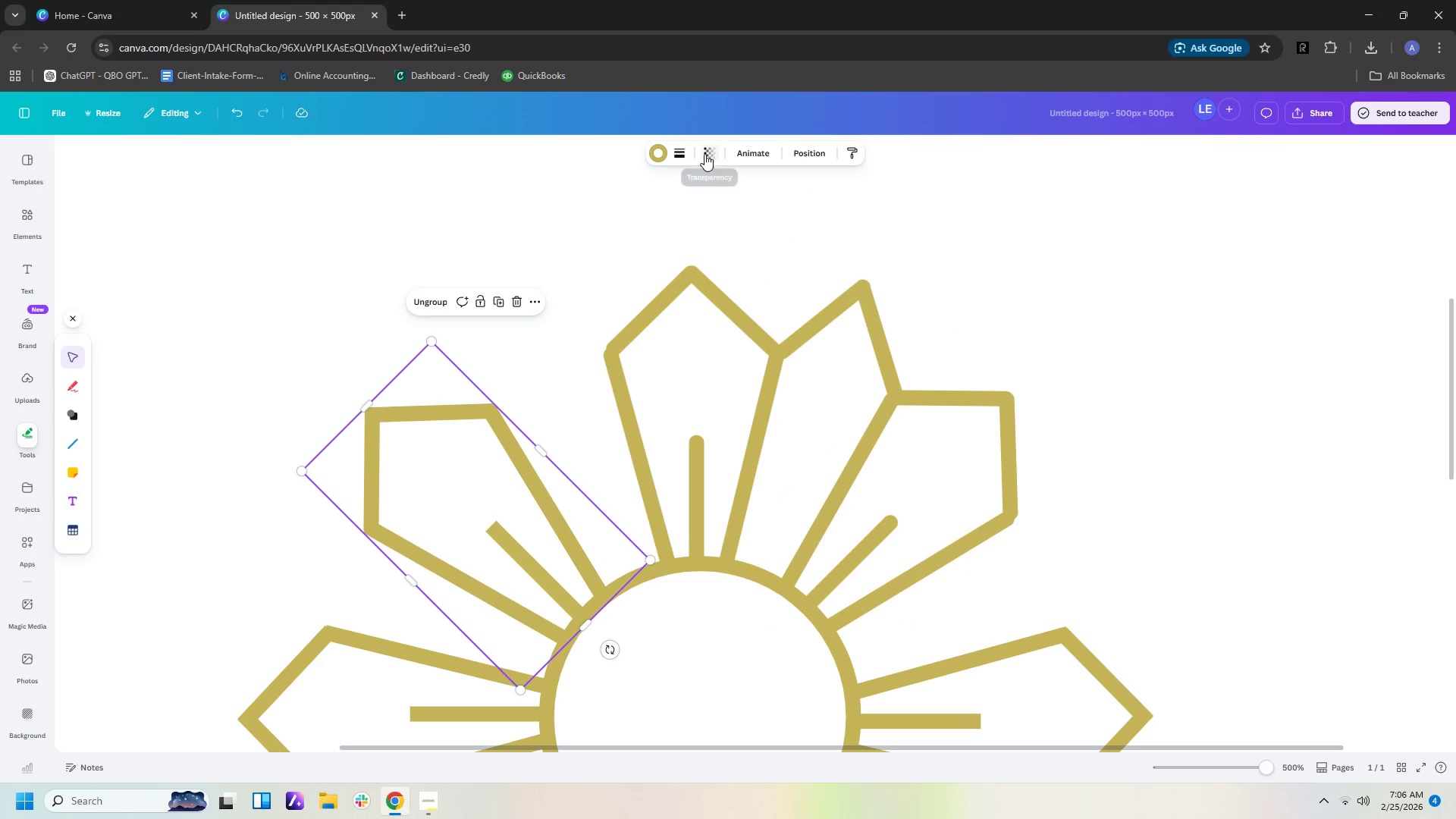 
left_click([684, 152])
 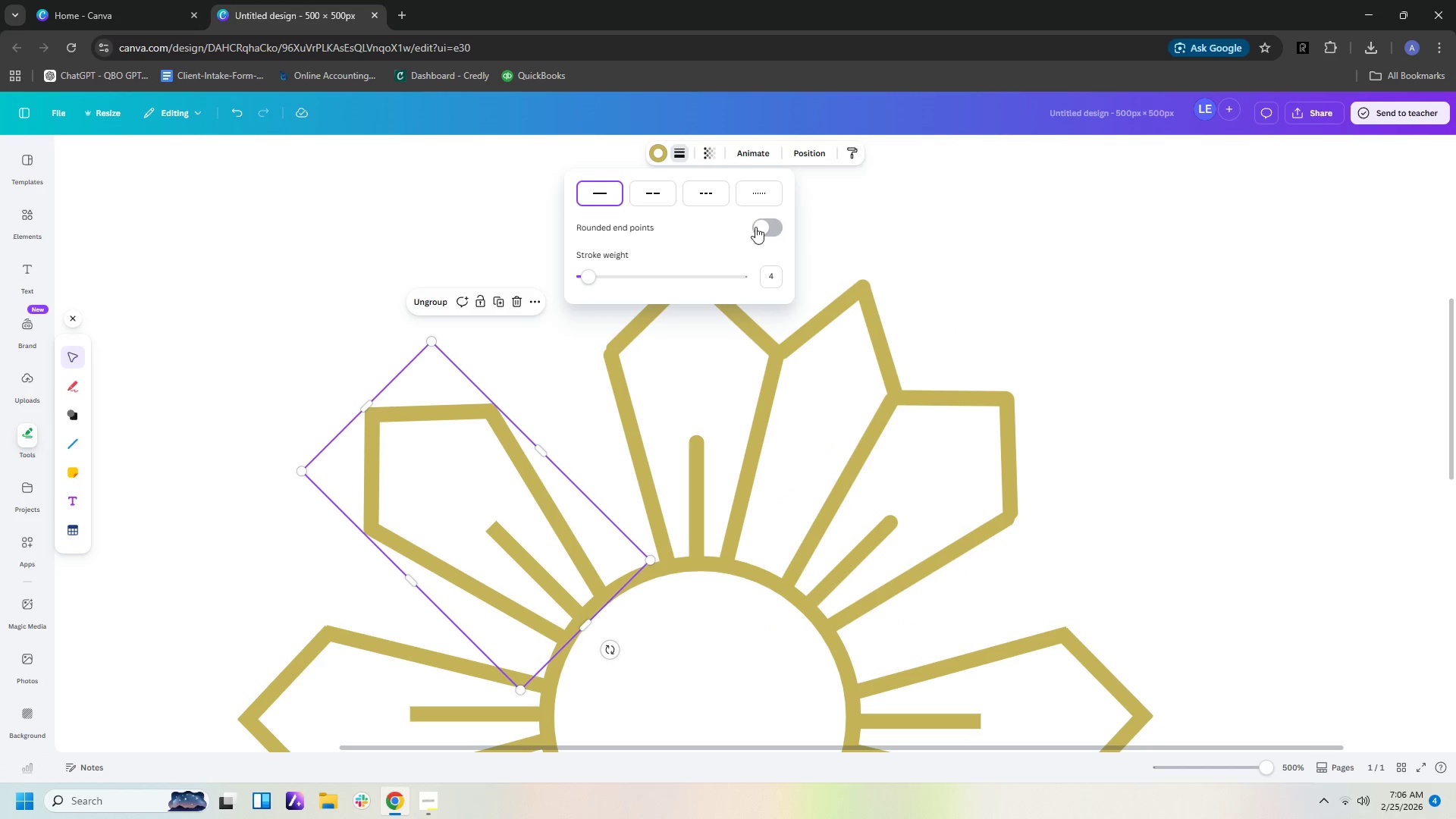 
left_click([762, 231])
 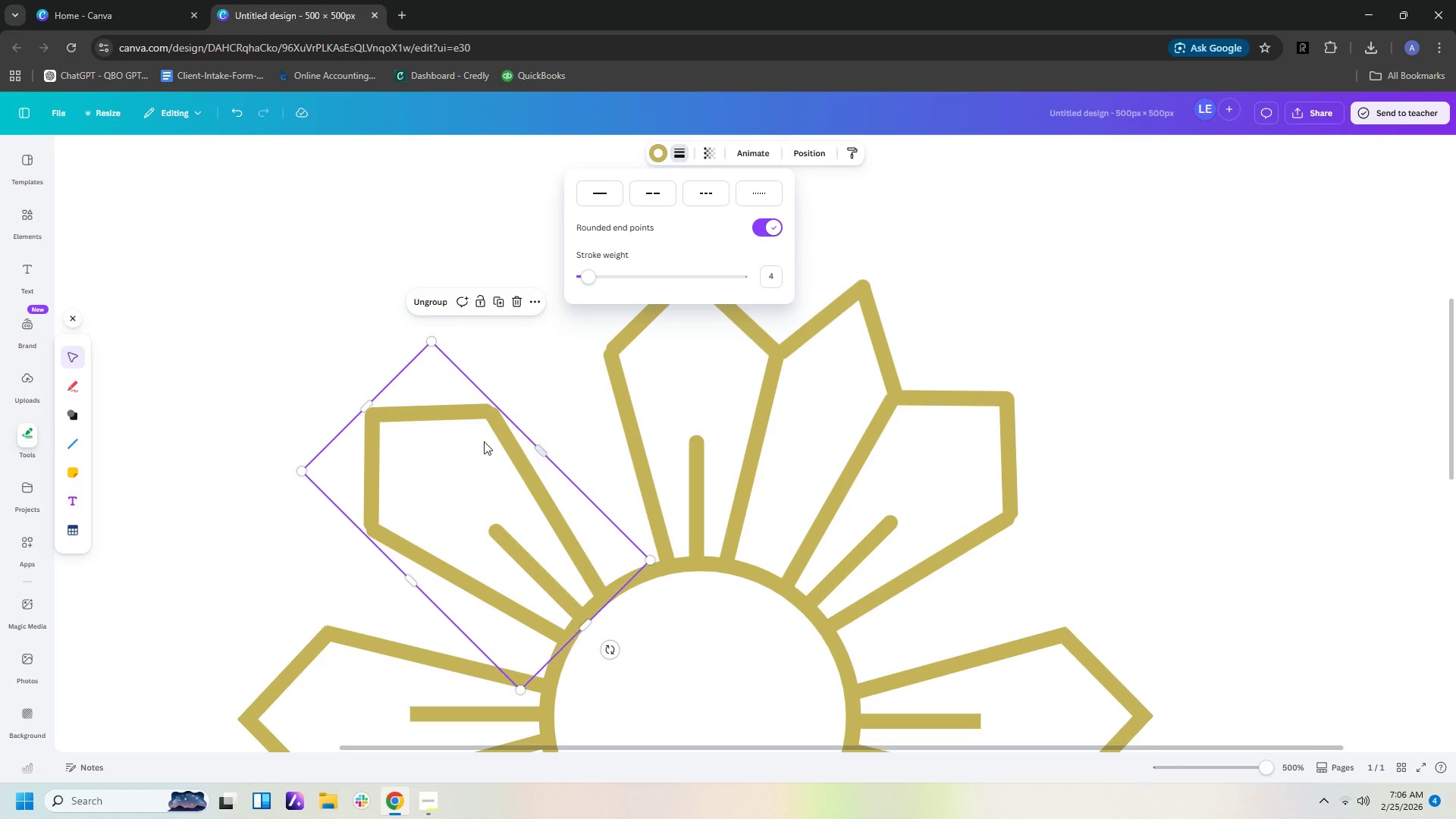 
left_click([314, 519])
 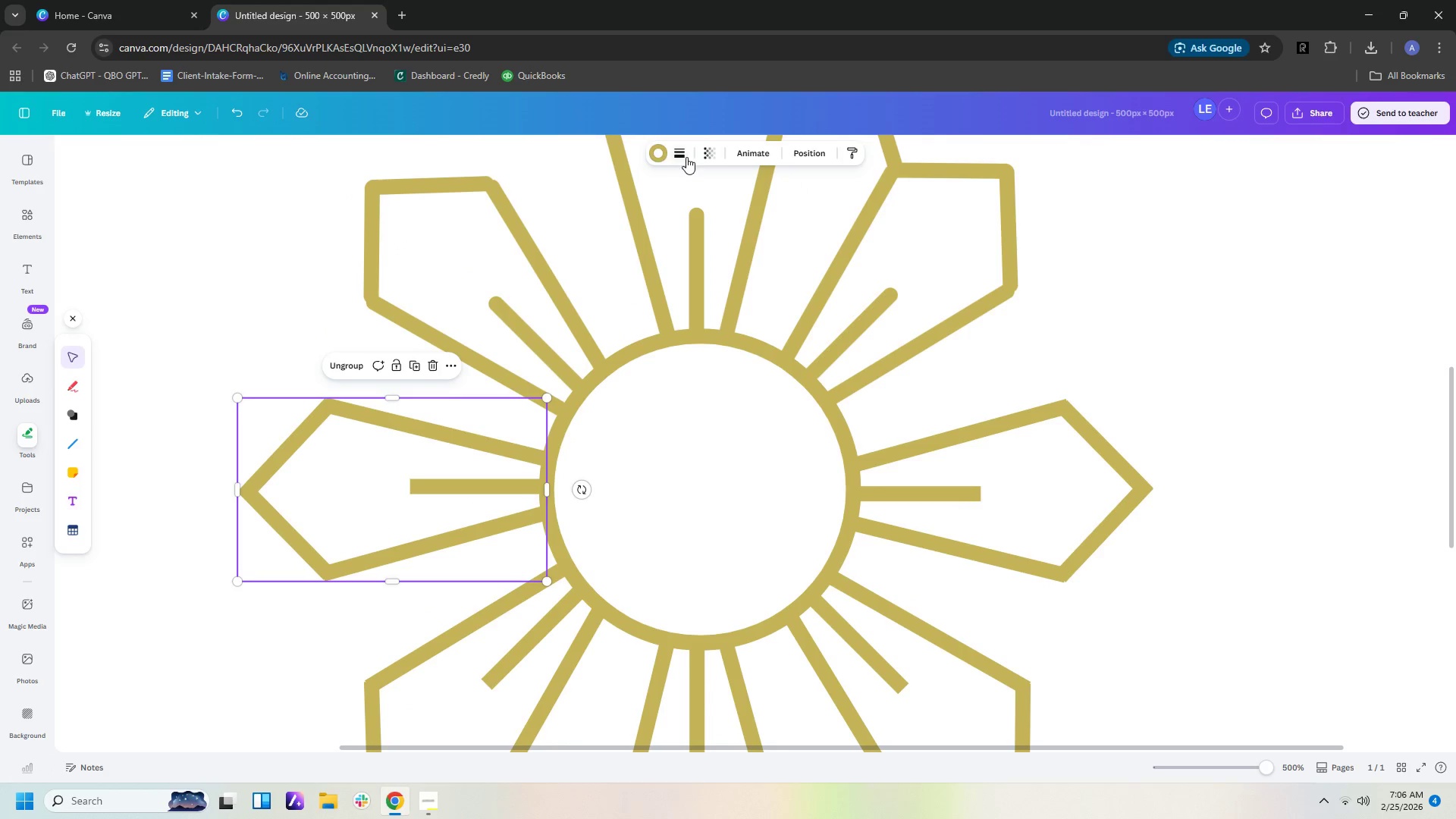 
scroll: coordinate [467, 468], scroll_direction: down, amount: 3.0
 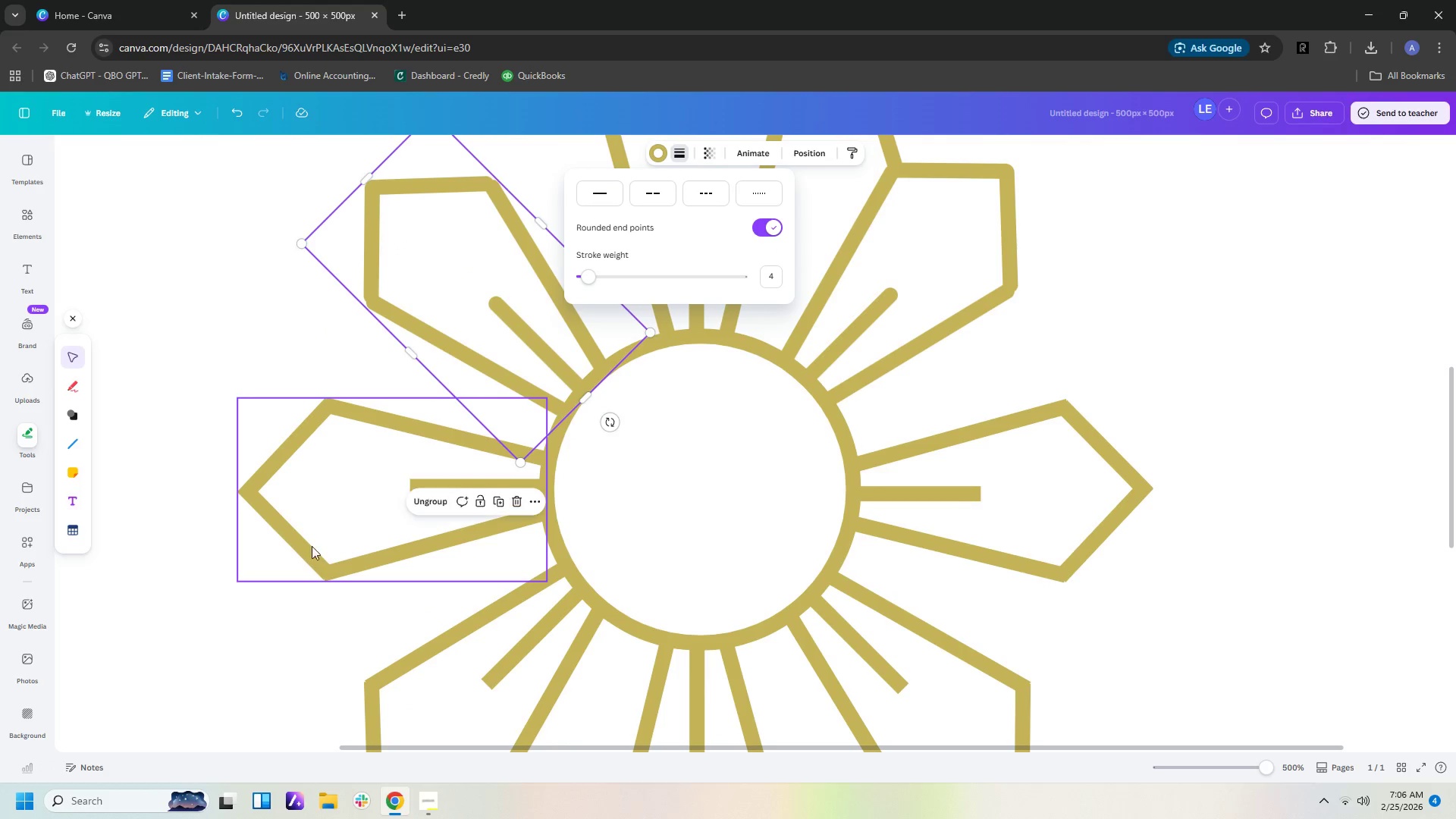 
left_click([682, 151])
 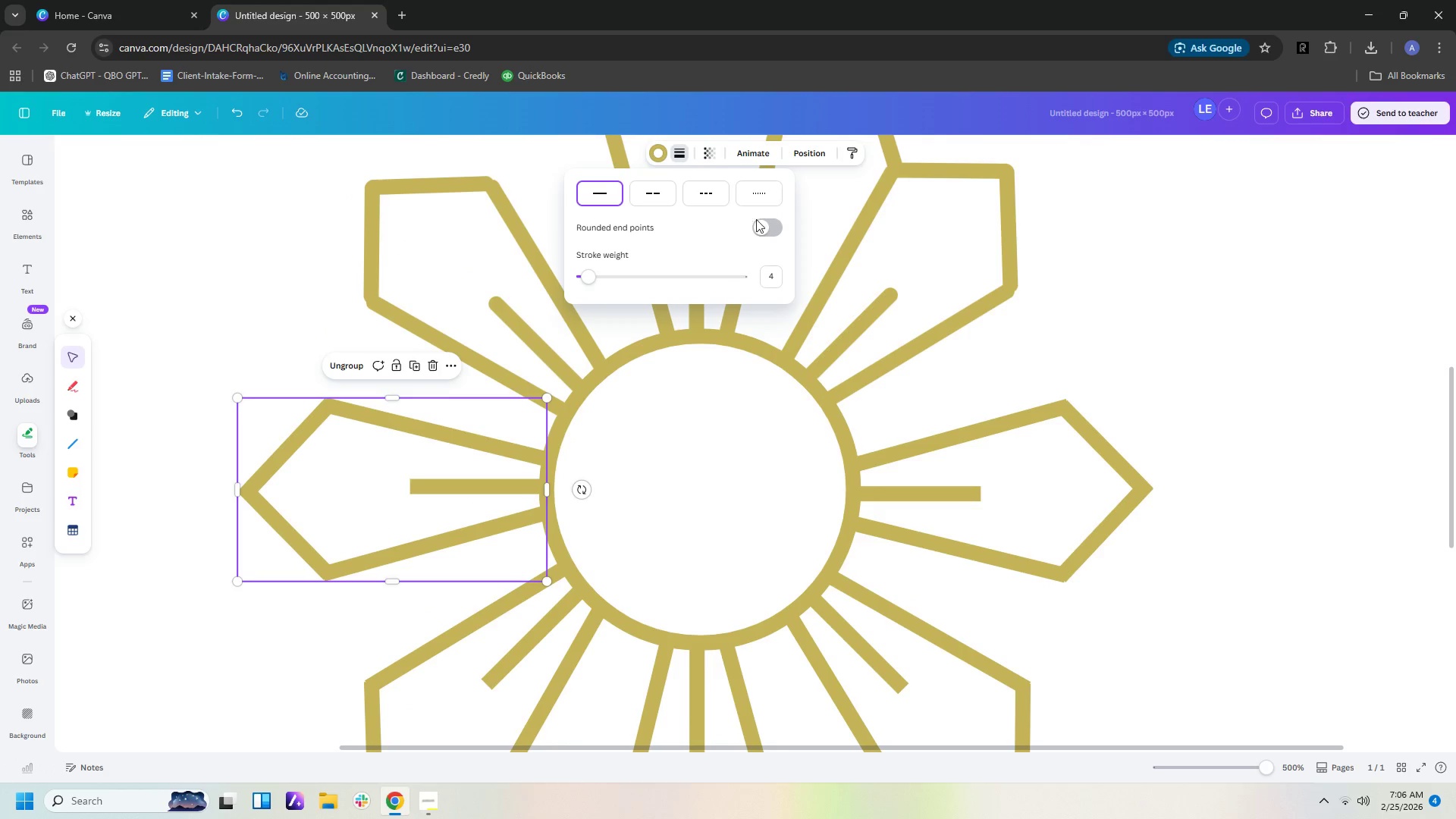 
left_click([763, 224])
 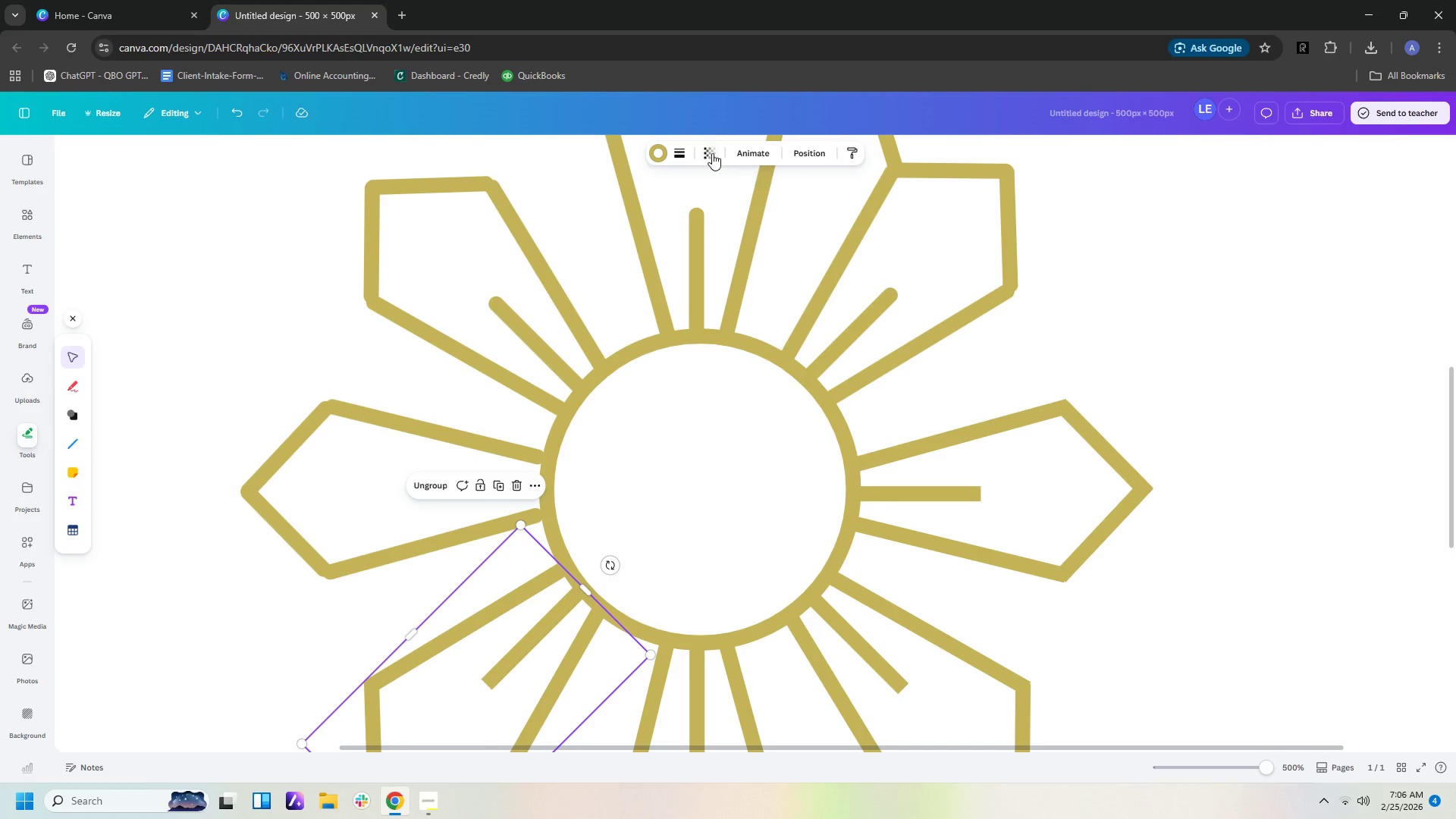 
left_click([682, 155])
 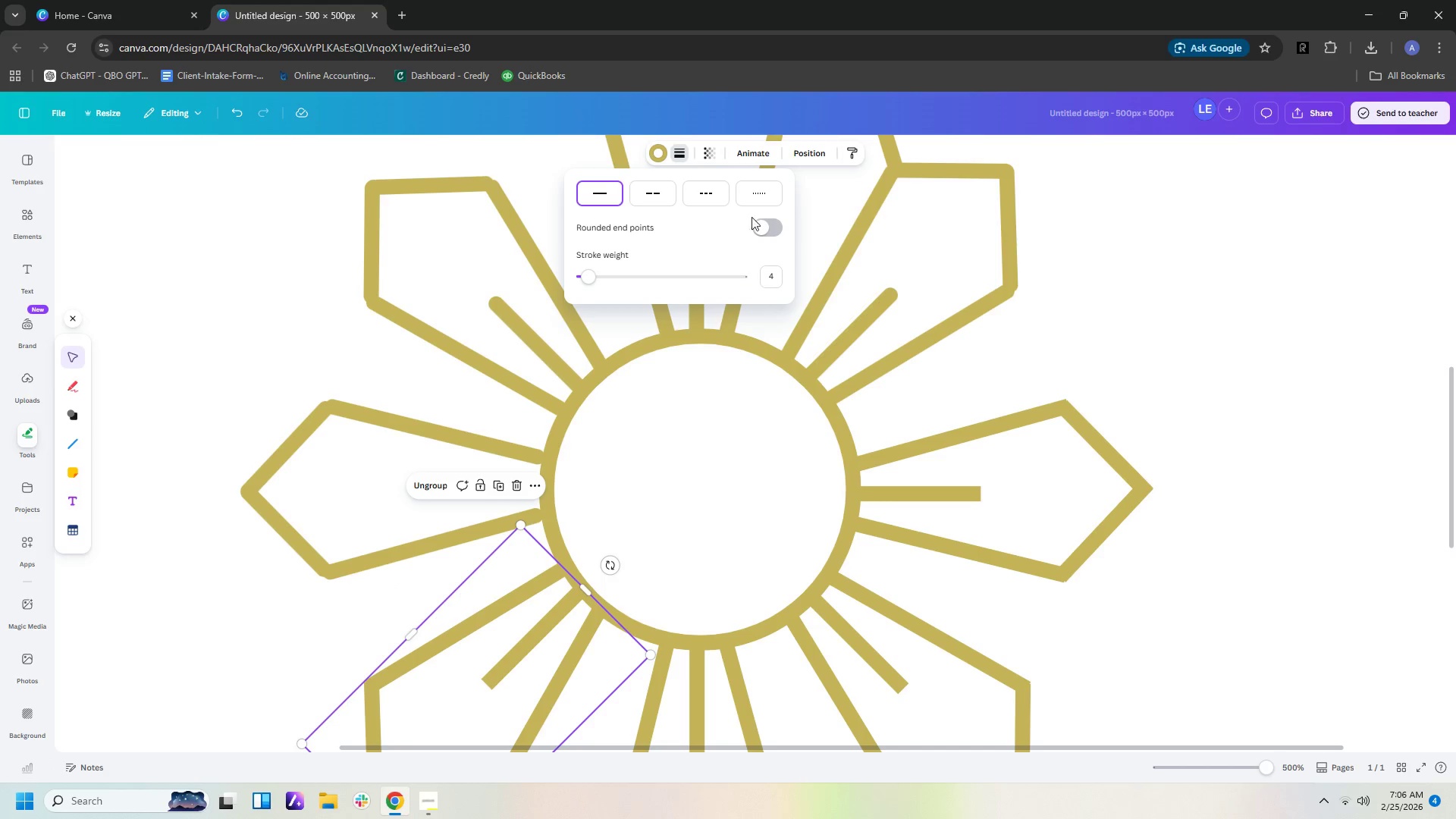 
left_click([752, 225])
 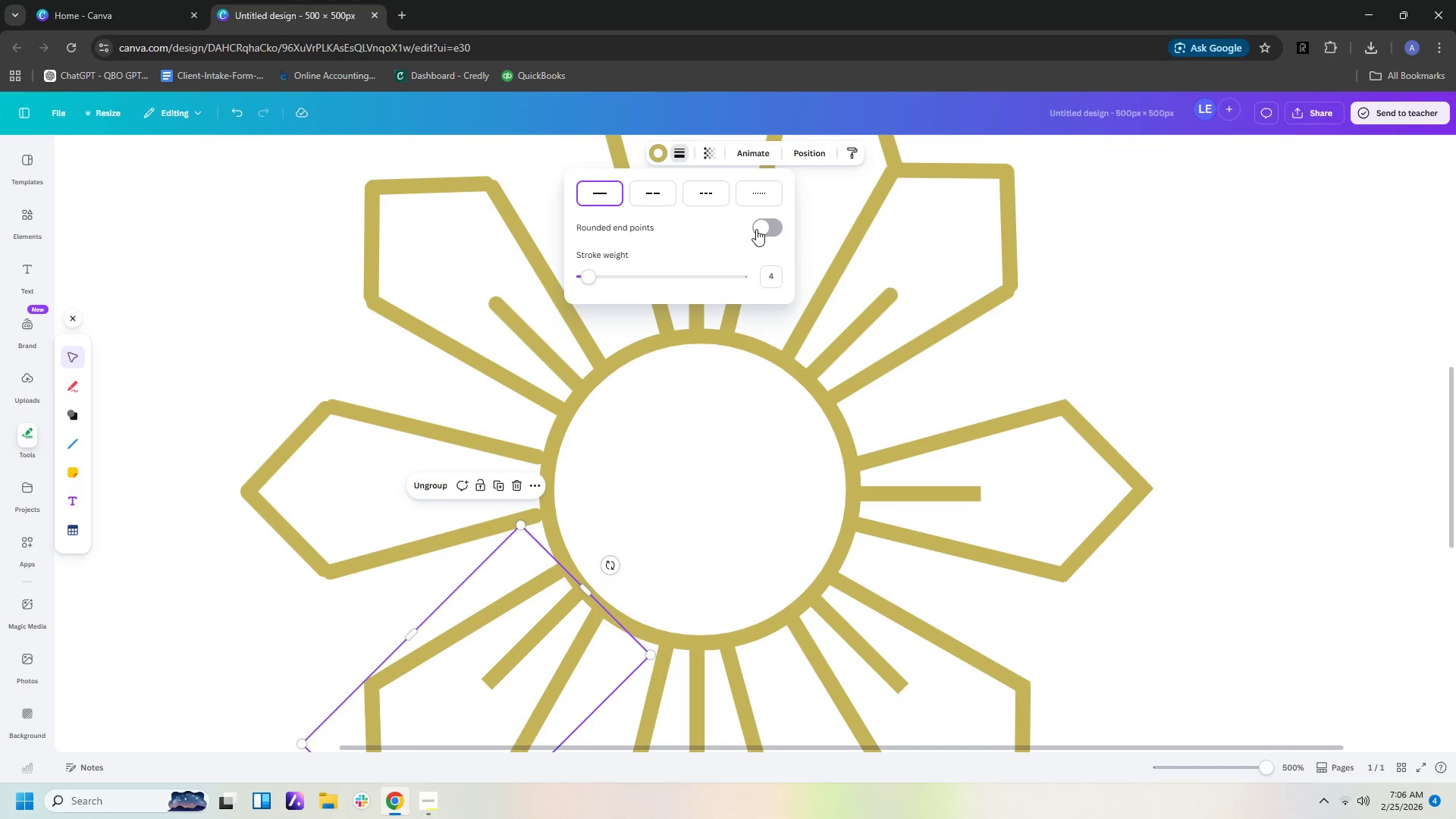 
left_click([756, 229])
 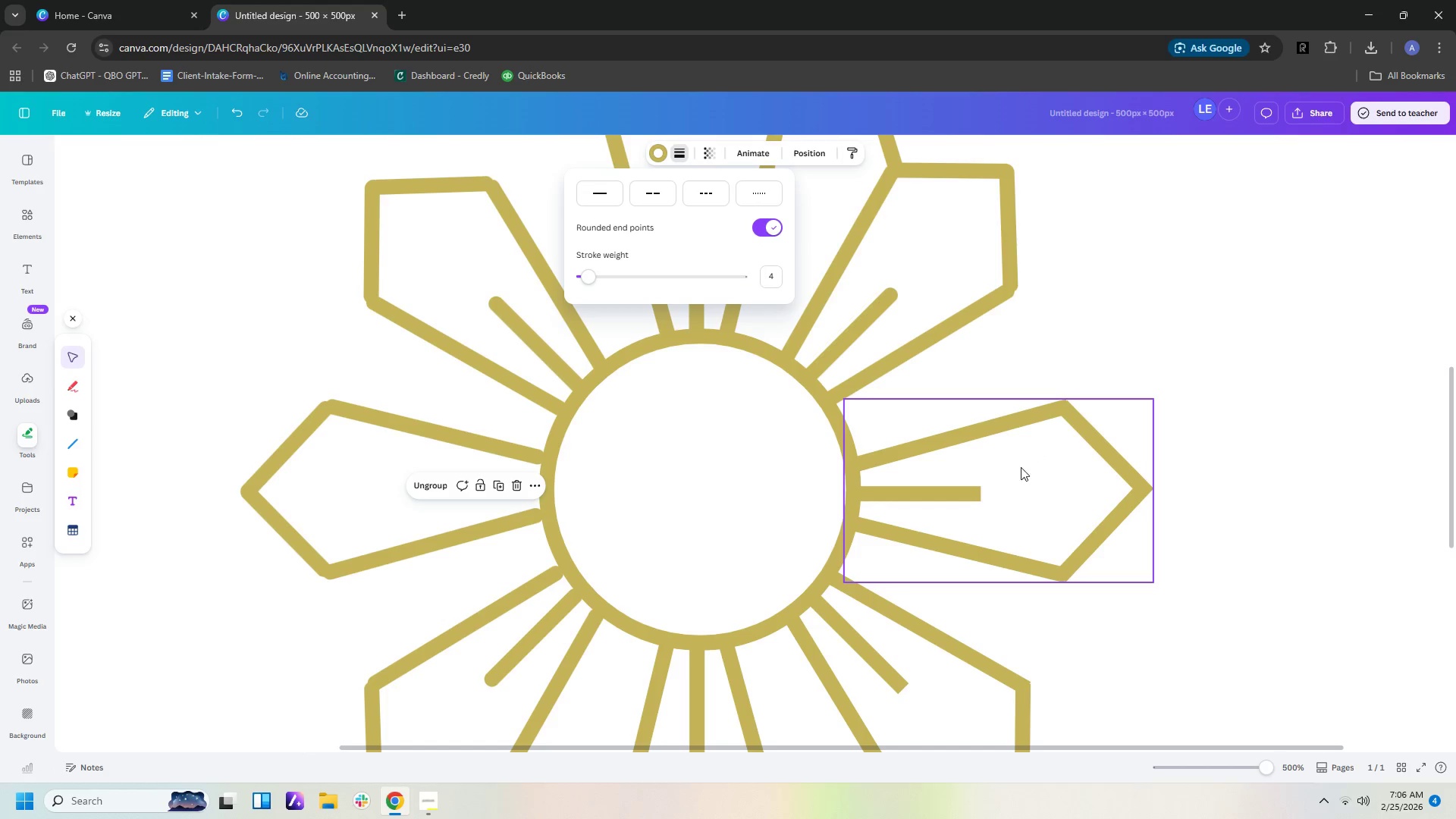 
left_click([1018, 483])
 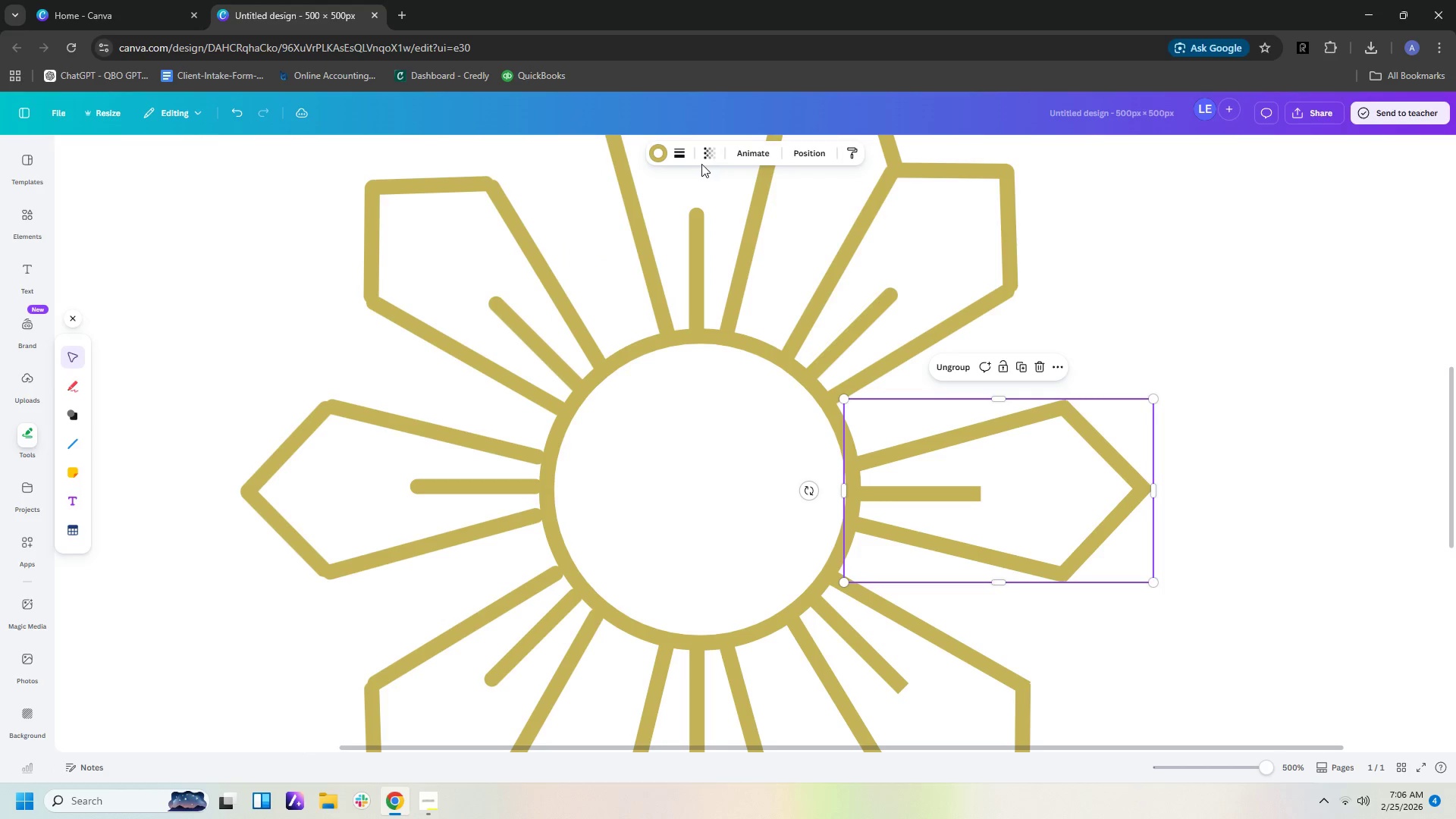 
left_click([679, 158])
 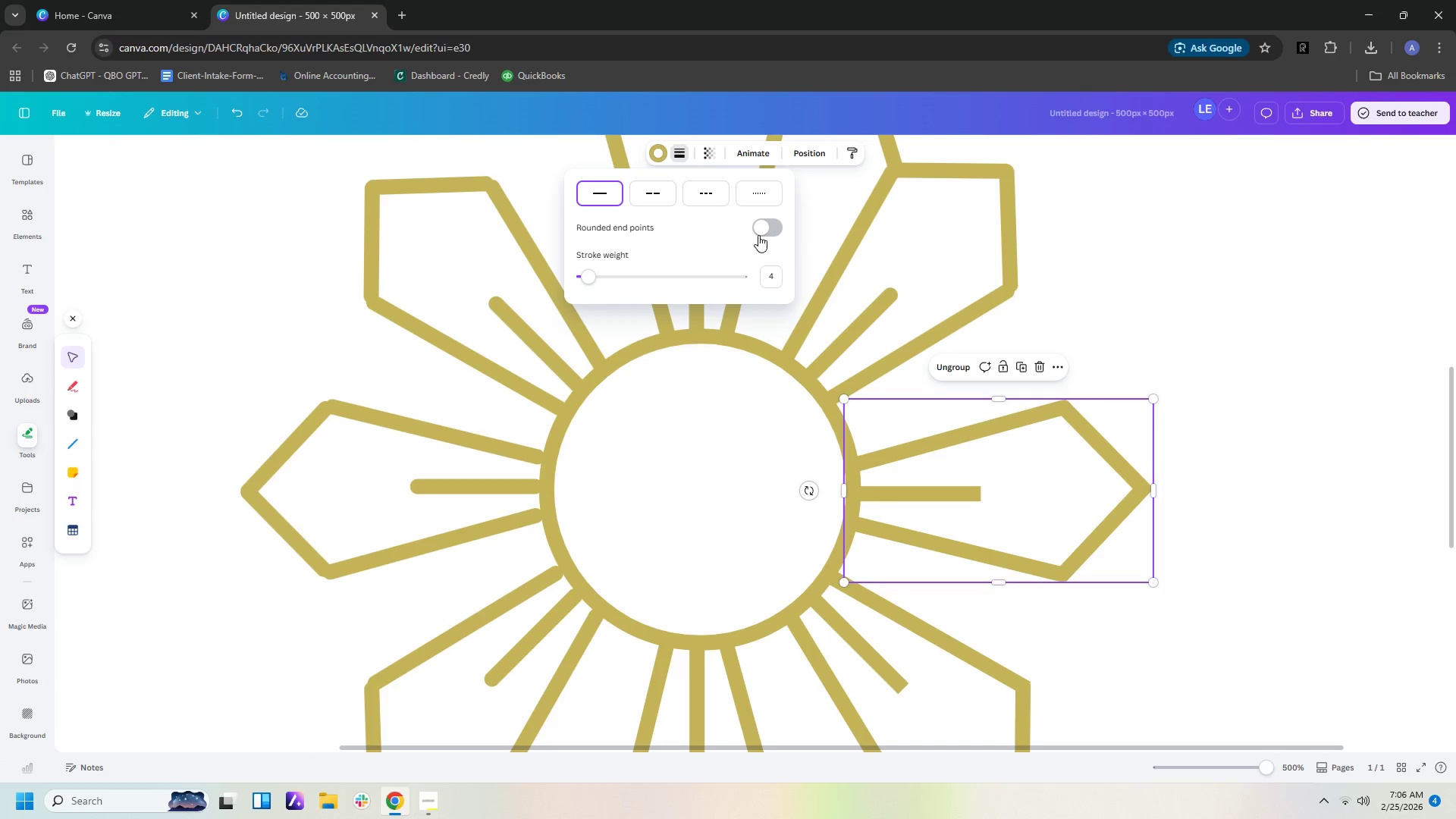 
left_click([761, 233])
 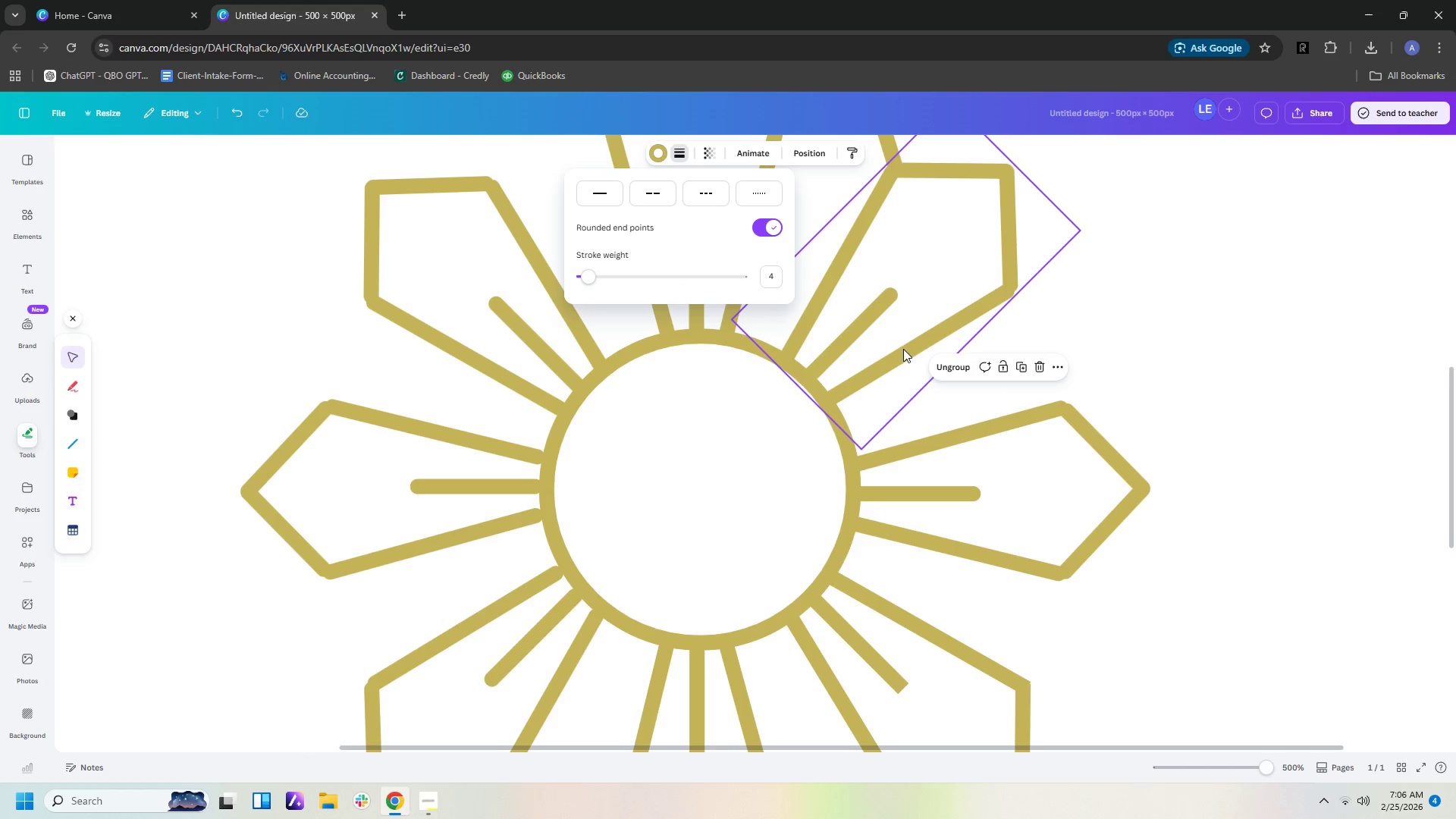 
scroll: coordinate [930, 390], scroll_direction: down, amount: 3.0
 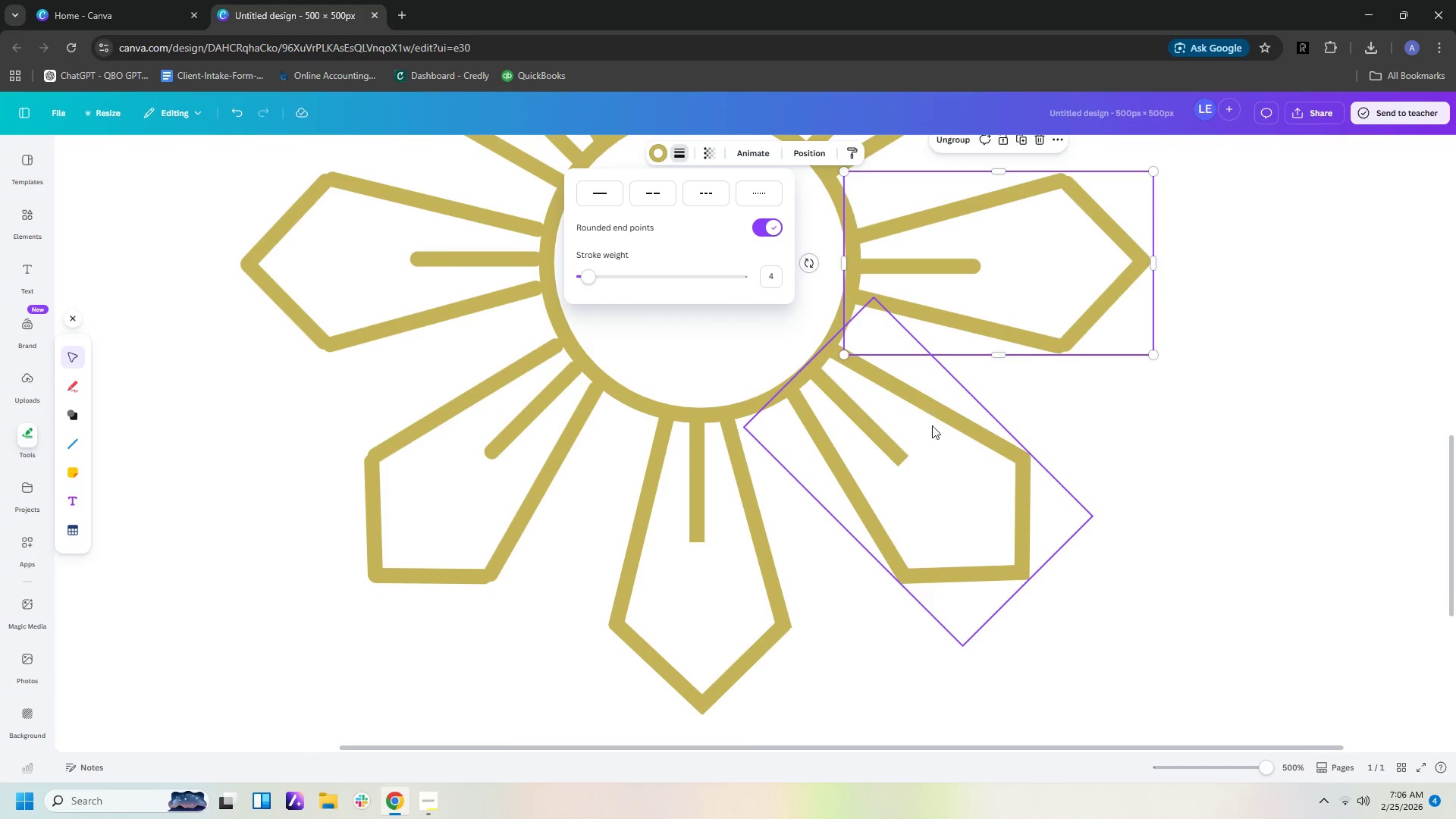 
left_click([930, 442])
 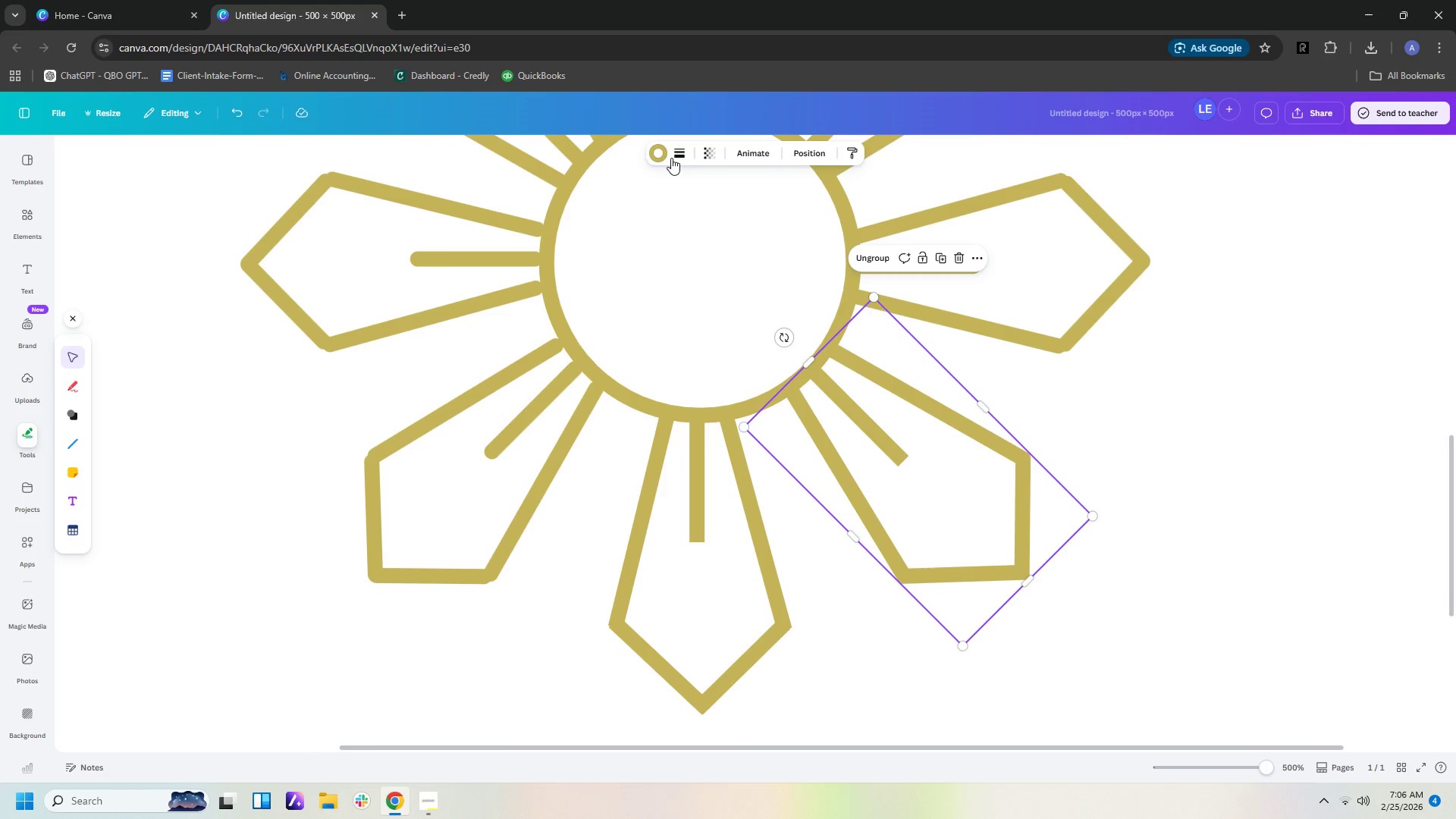 
left_click([675, 151])
 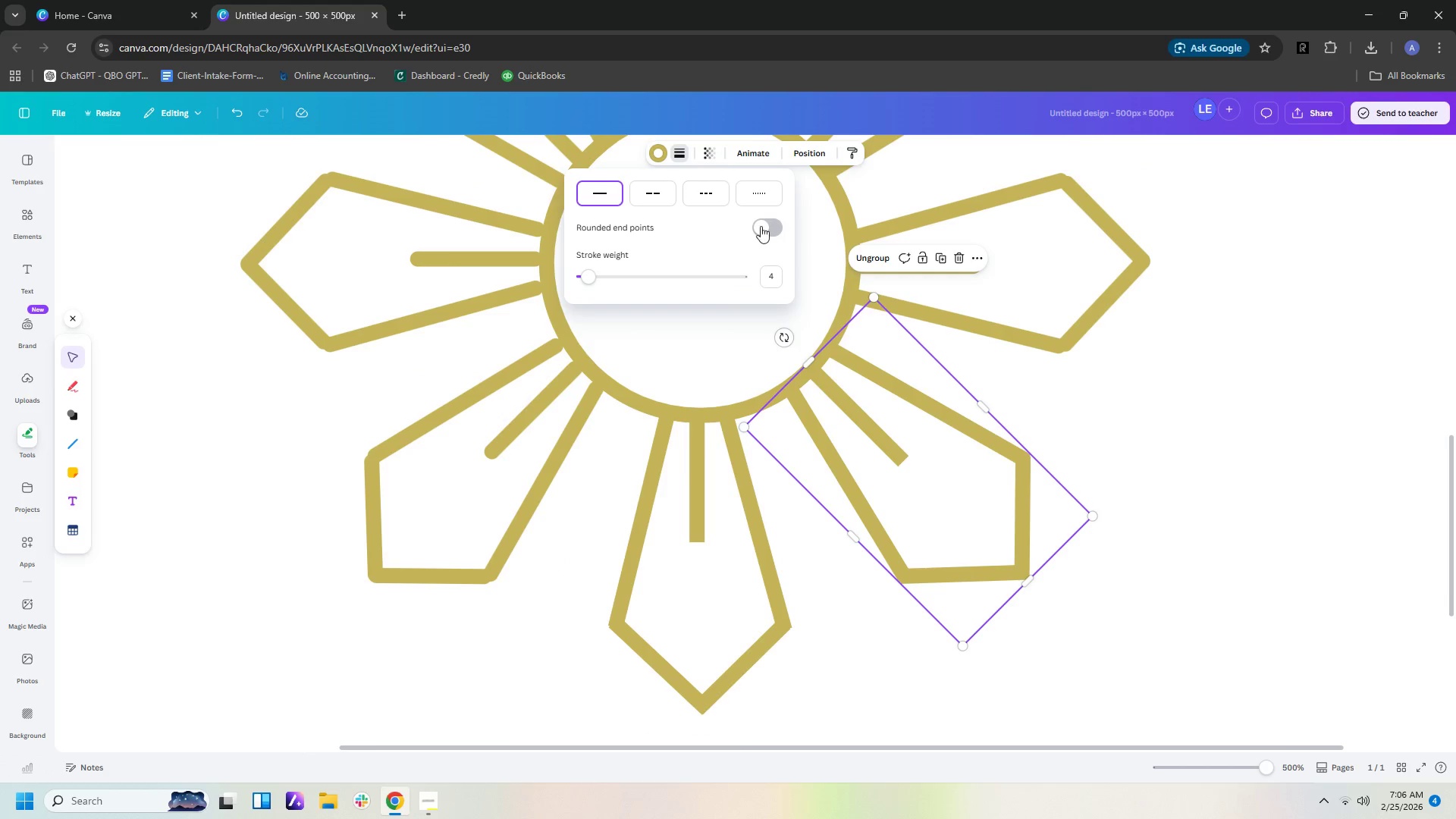 
left_click([763, 228])
 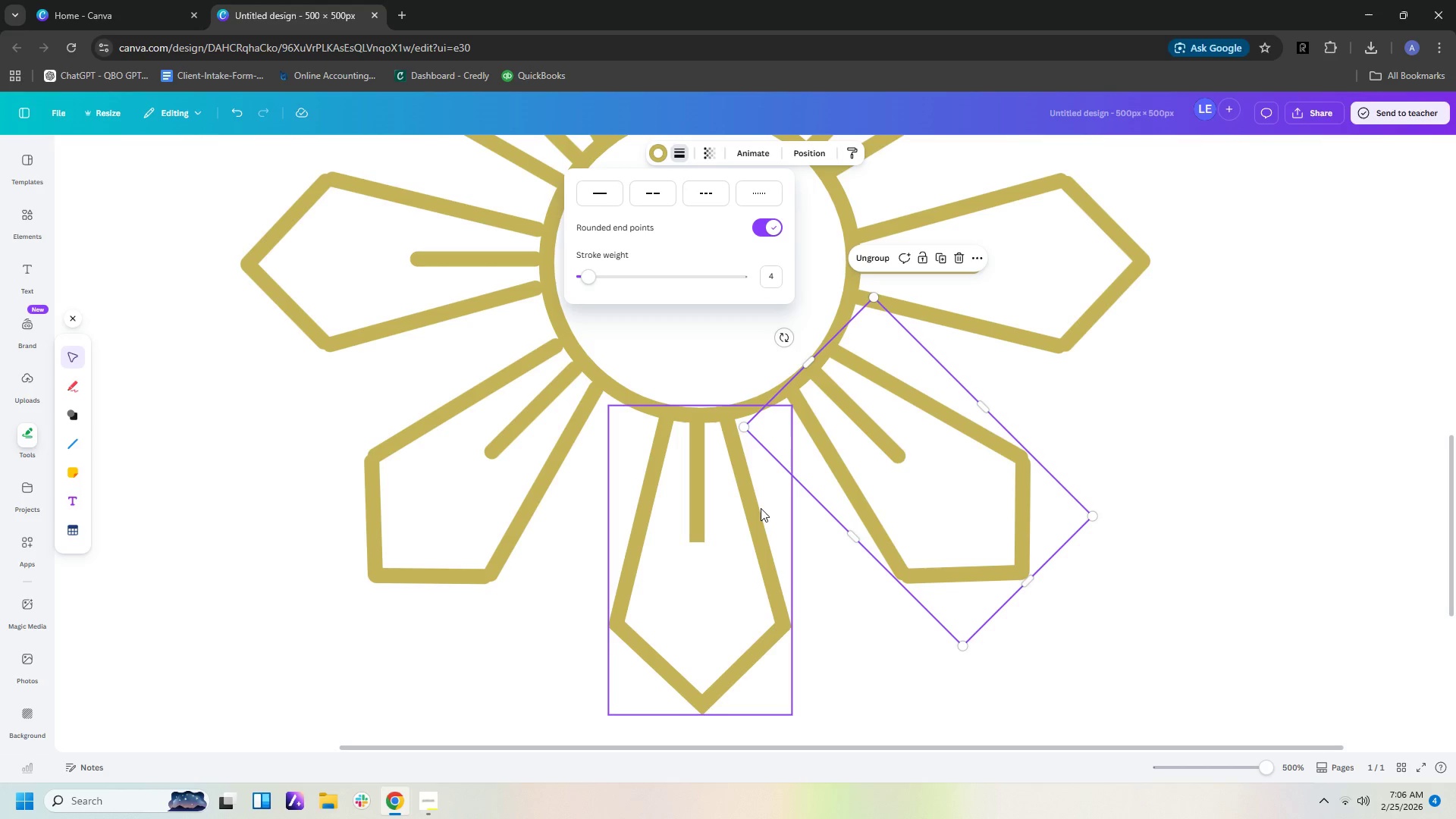 
left_click([759, 513])
 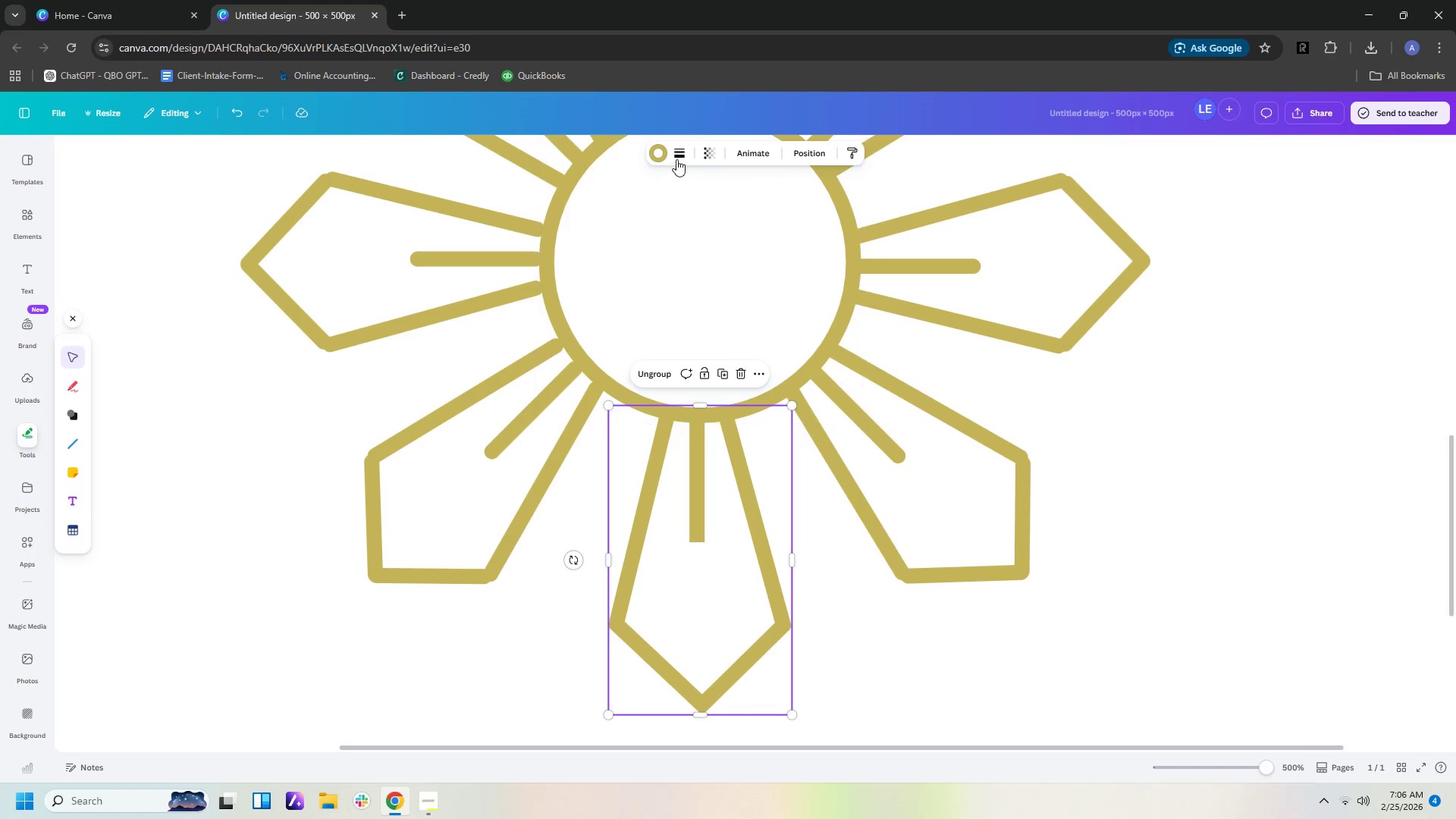 
left_click([673, 153])
 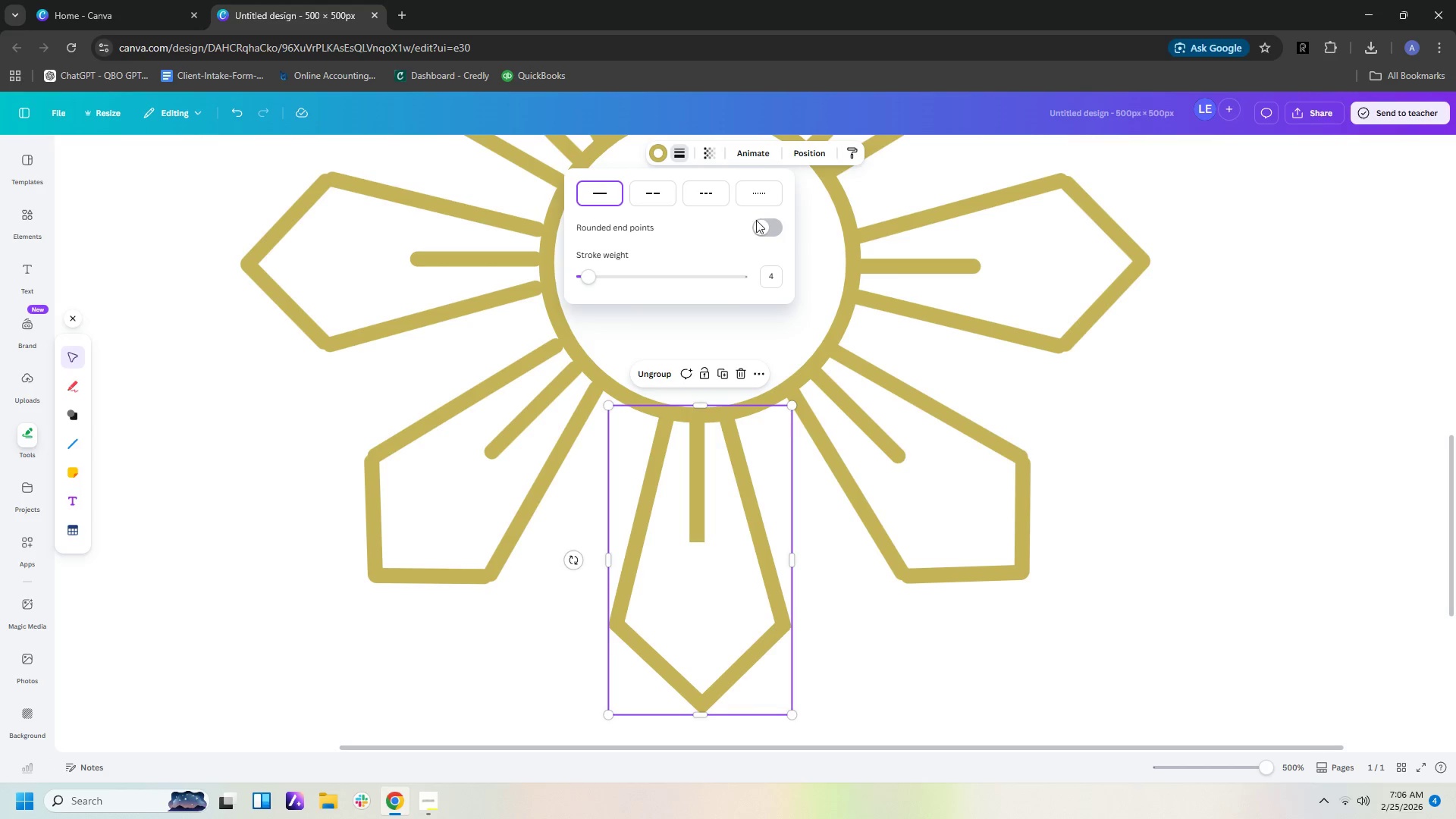 
left_click([758, 227])
 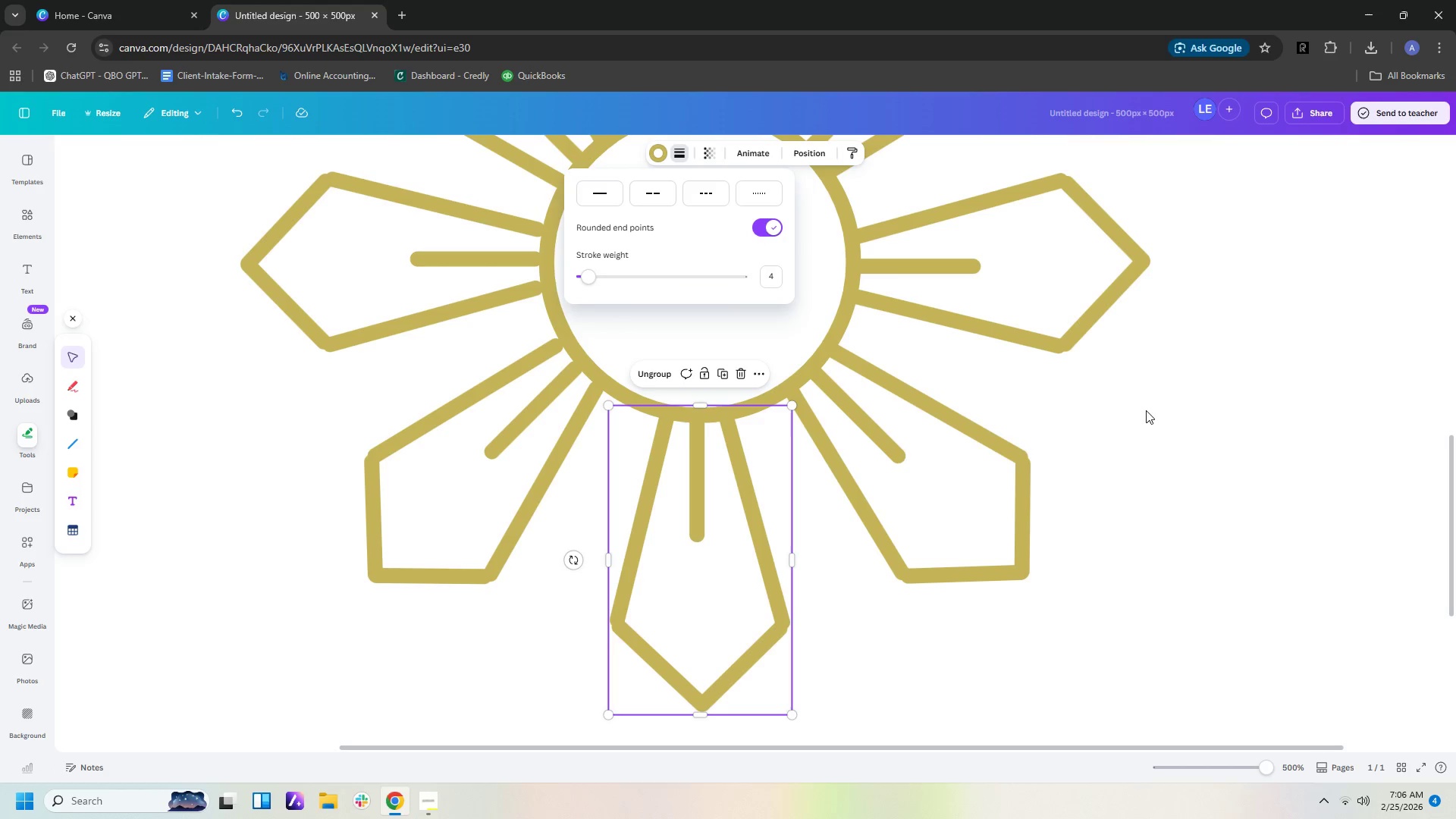 
left_click([1146, 411])
 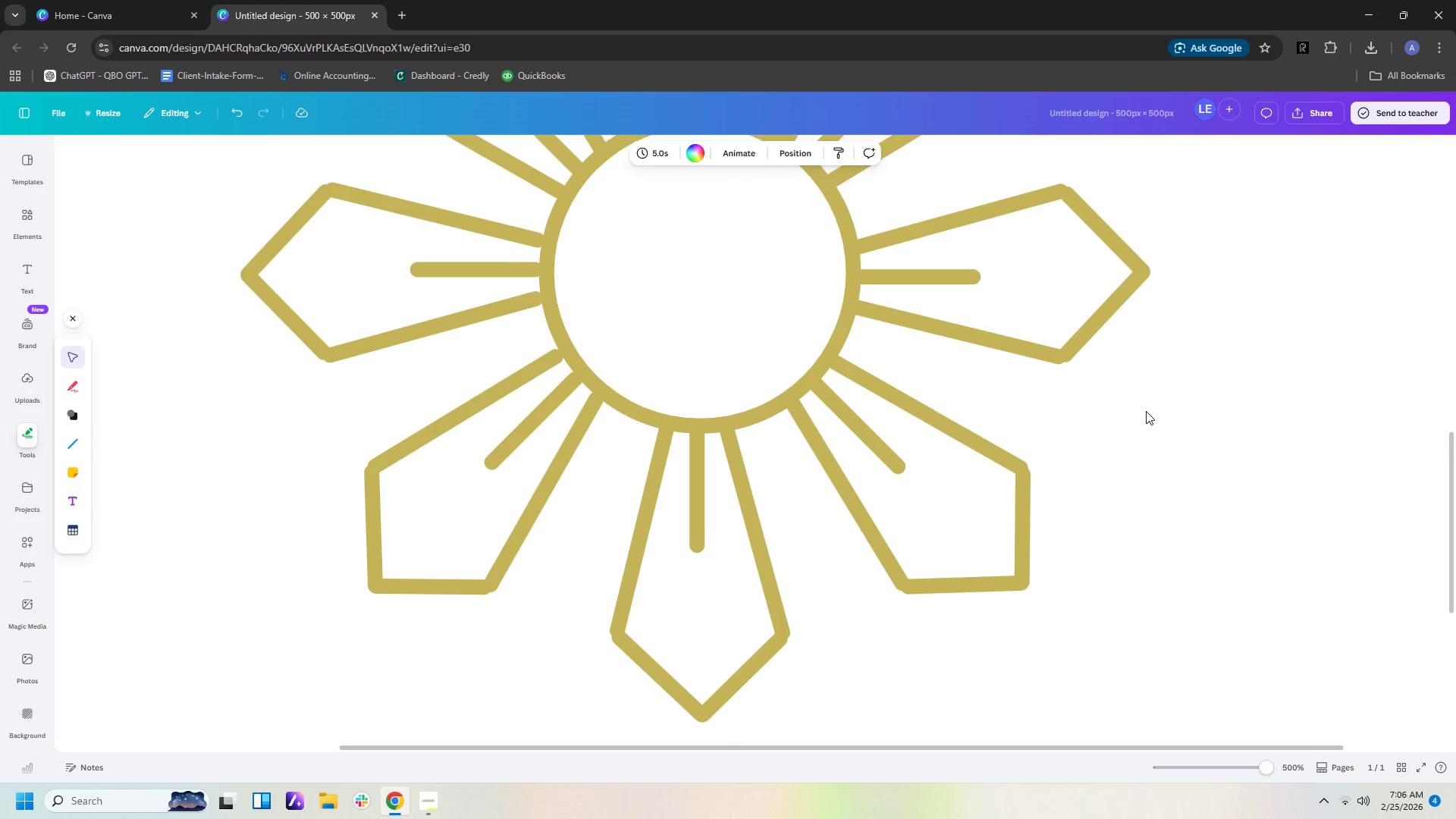 
scroll: coordinate [1146, 411], scroll_direction: up, amount: 6.0
 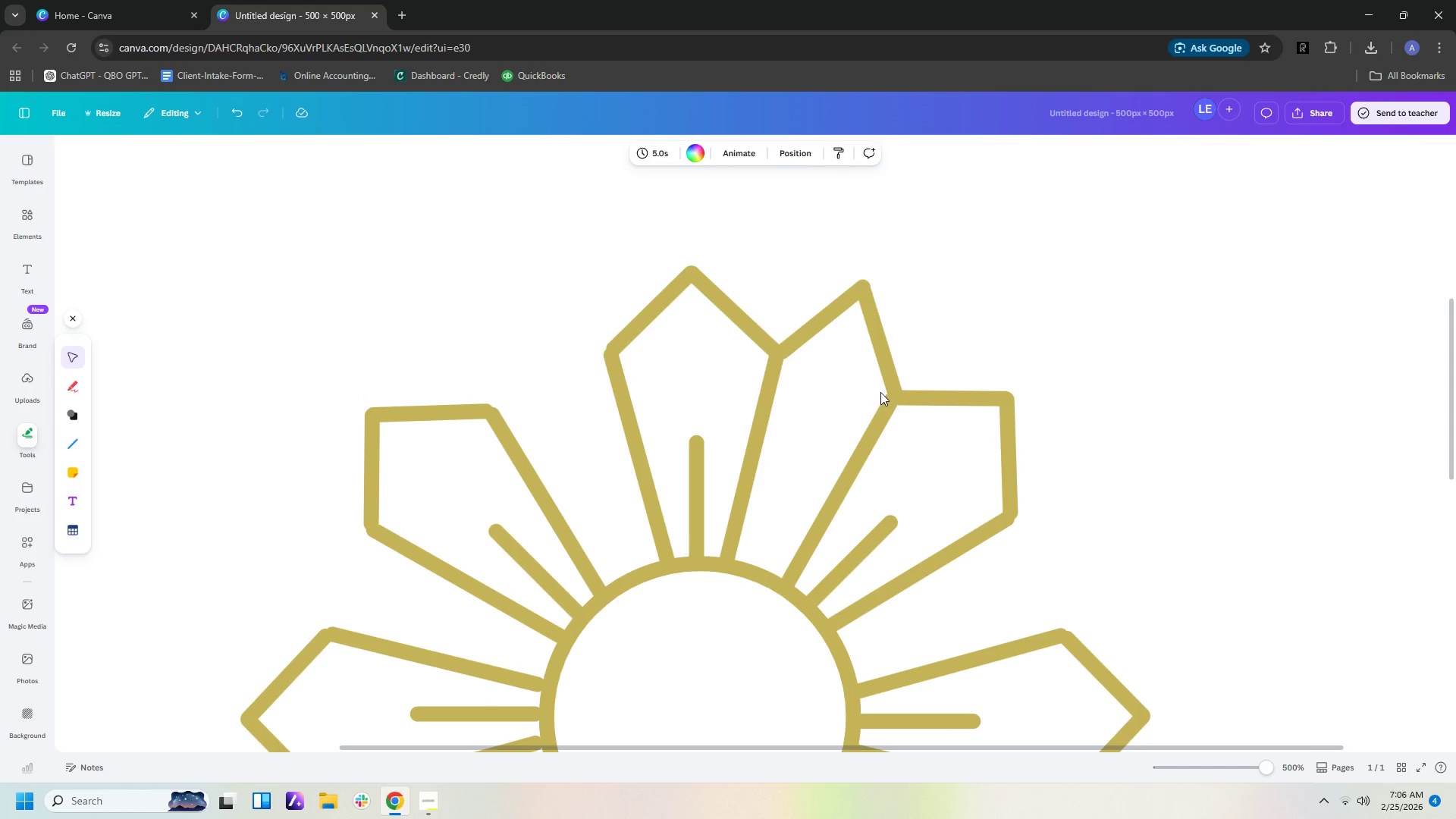 
left_click([780, 347])
 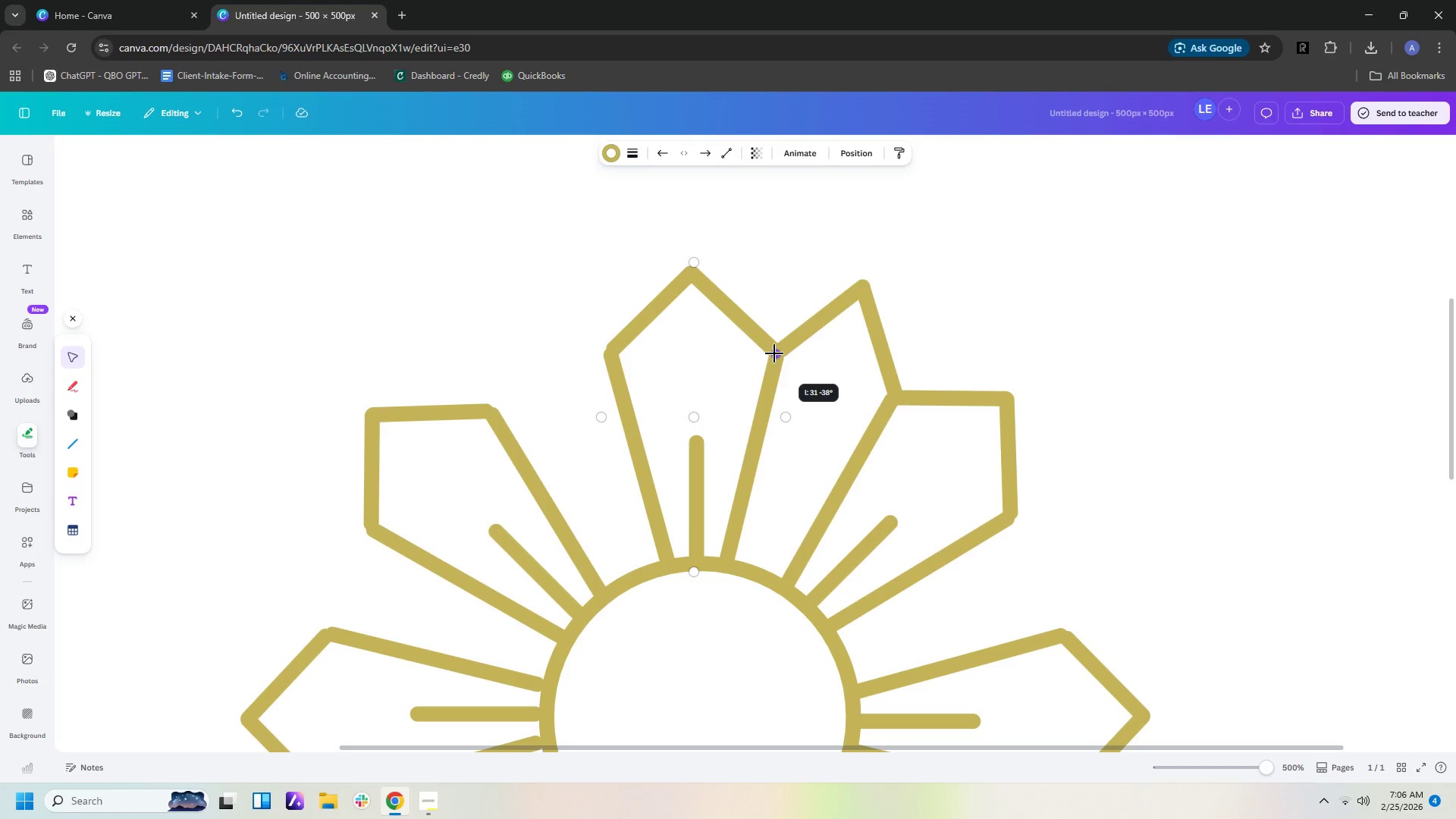 
left_click([893, 383])
 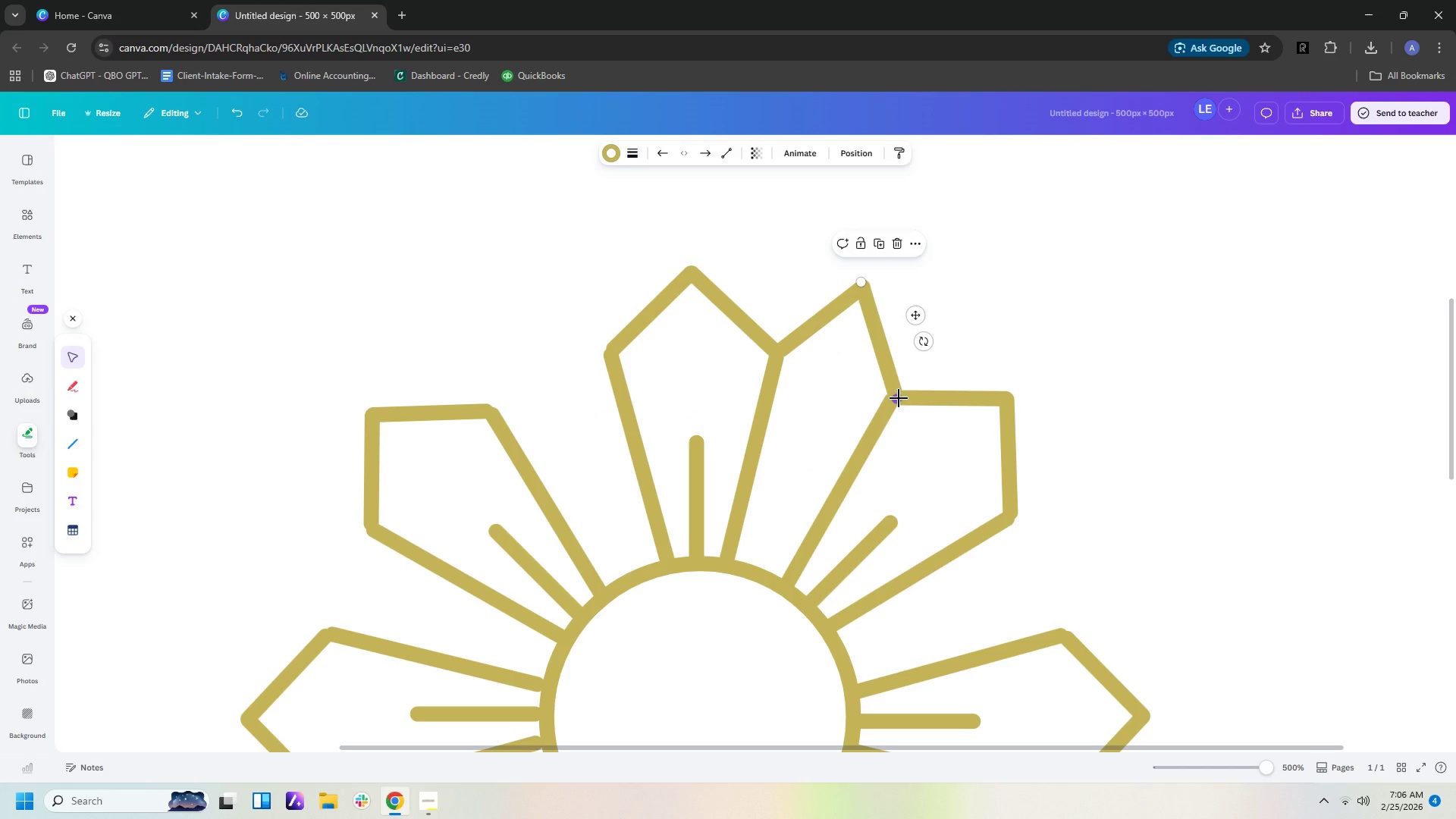 
left_click_drag(start_coordinate=[899, 398], to_coordinate=[896, 403])
 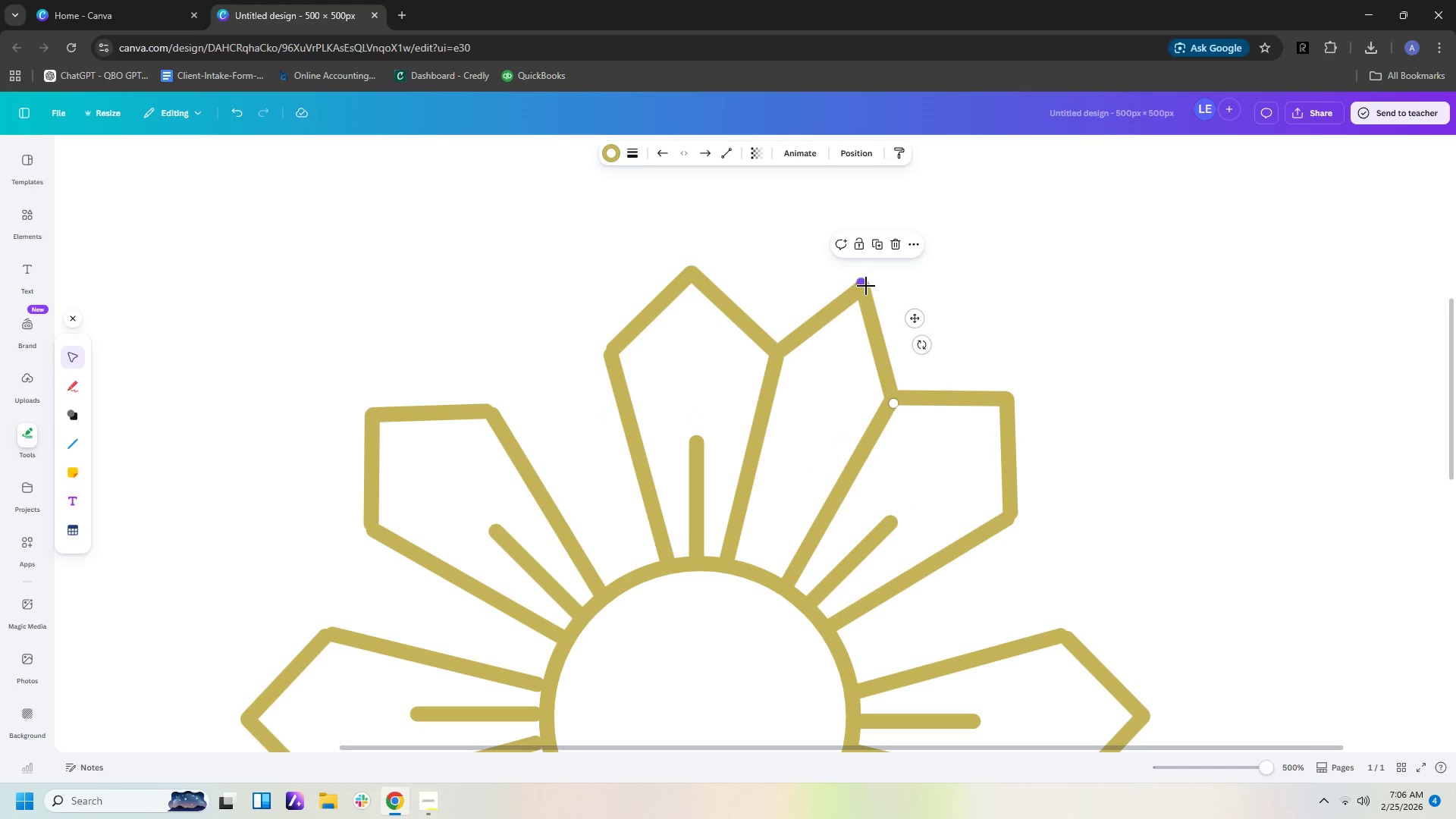 
left_click_drag(start_coordinate=[863, 282], to_coordinate=[868, 283])
 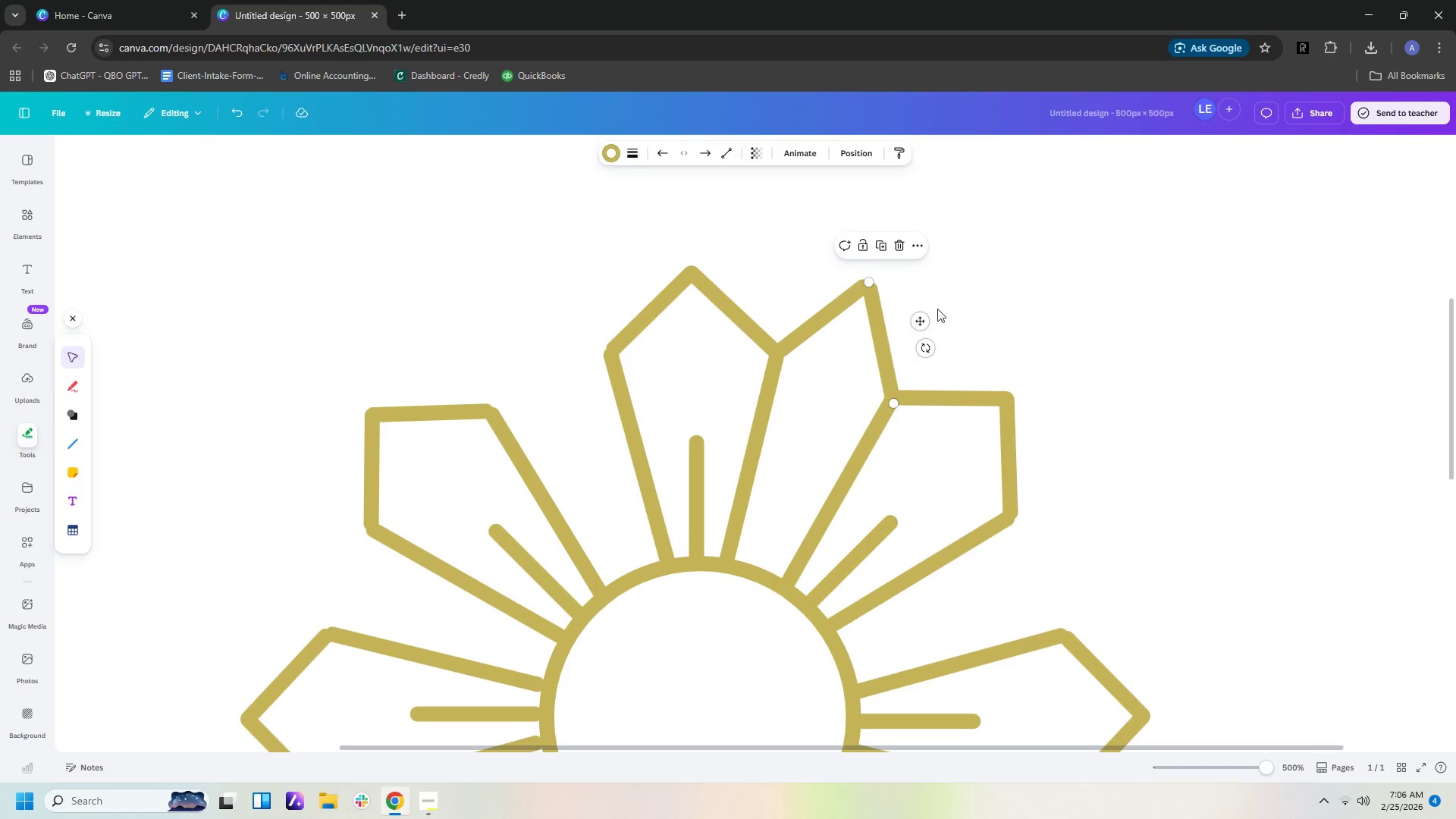 
left_click([940, 306])
 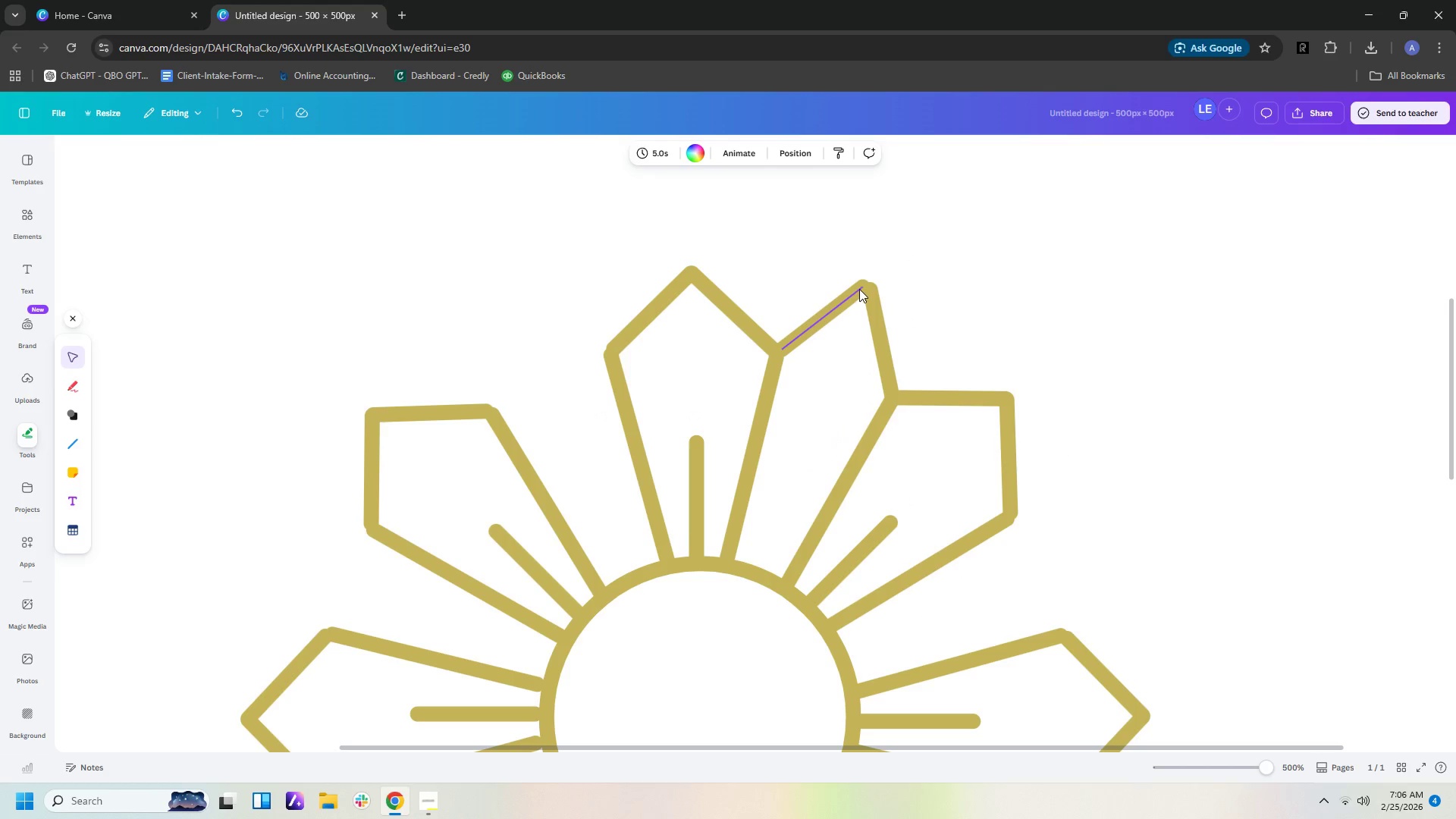 
left_click([859, 289])
 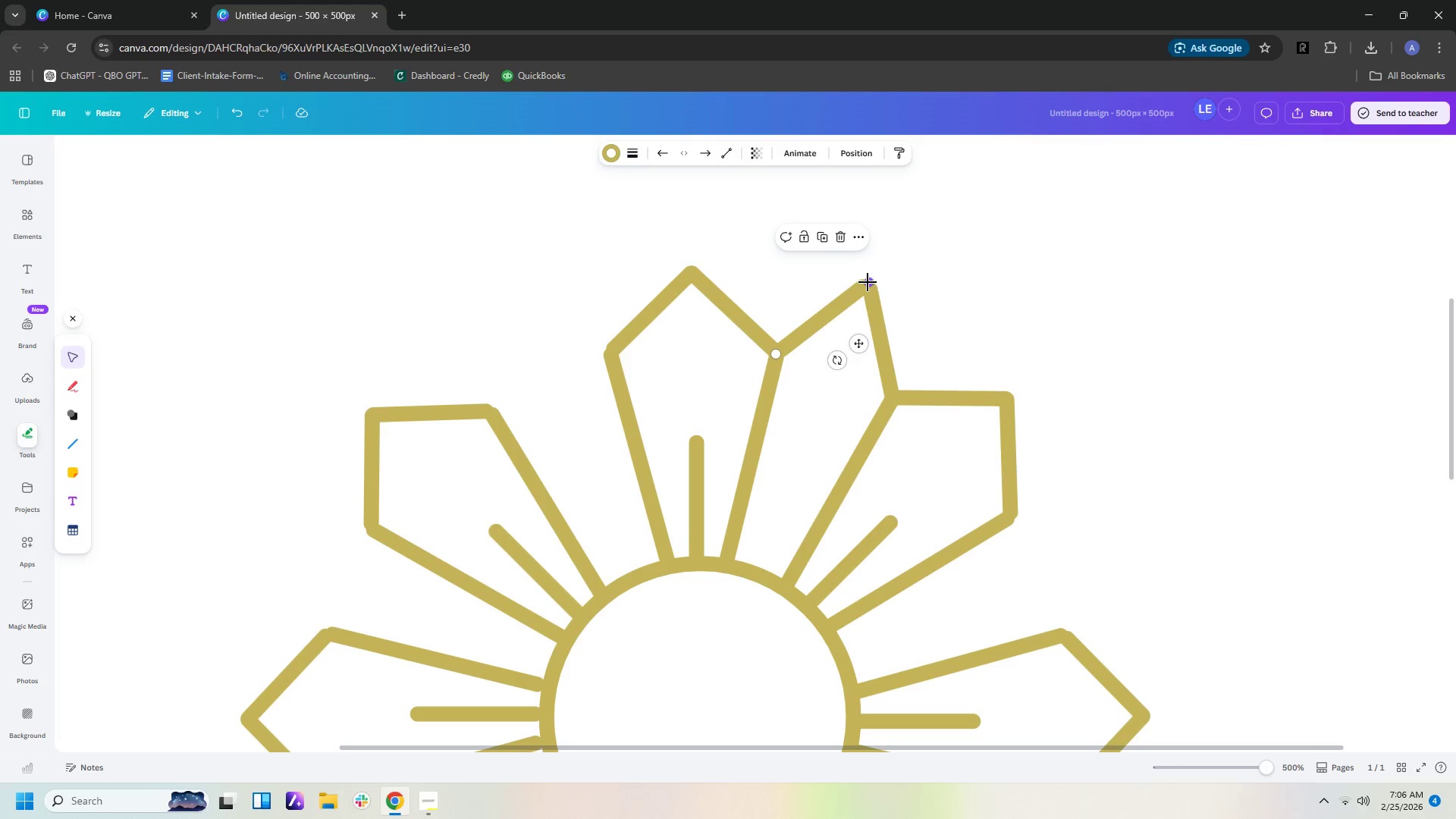 
left_click_drag(start_coordinate=[868, 282], to_coordinate=[872, 278])
 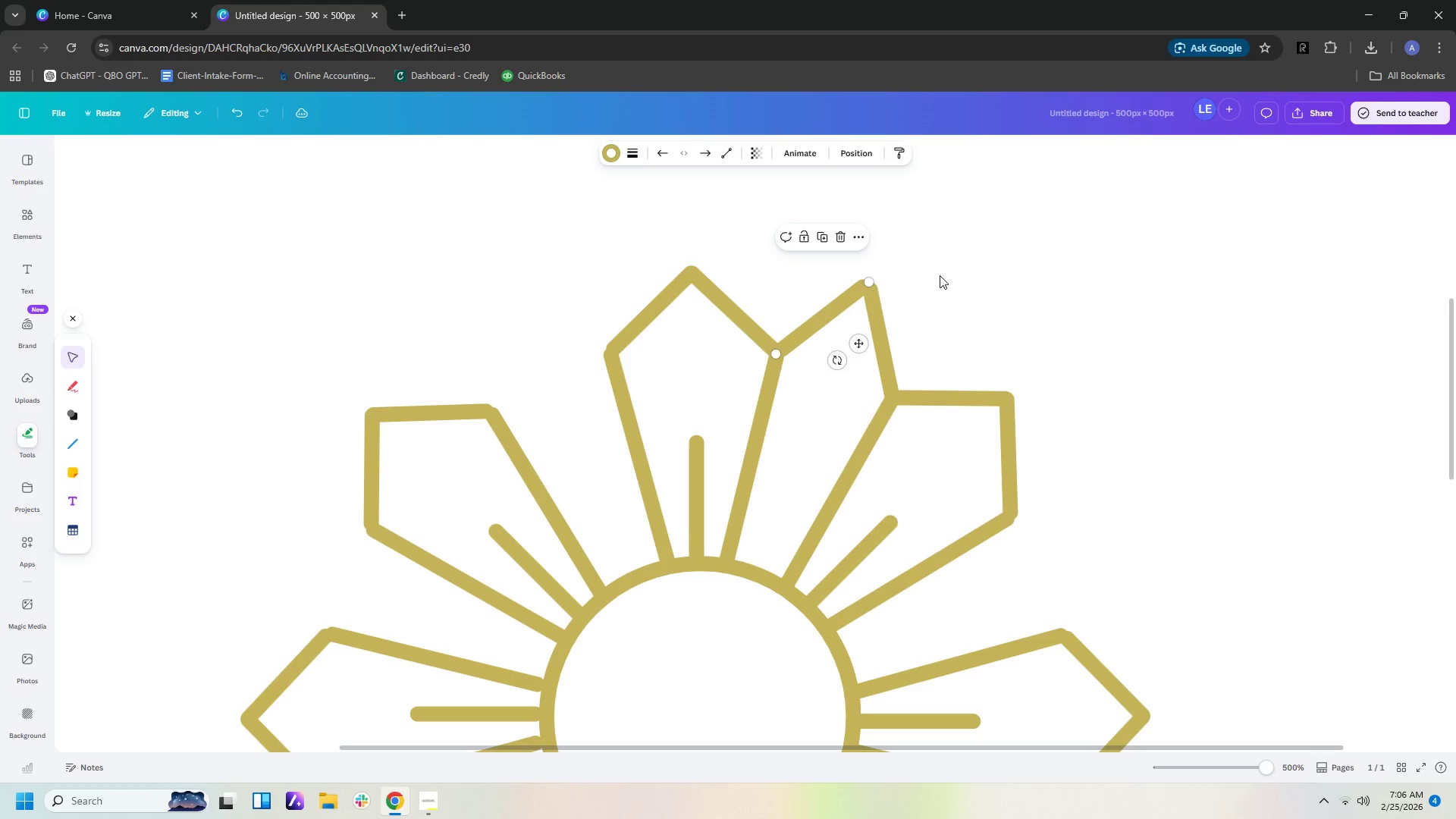 
left_click([940, 275])
 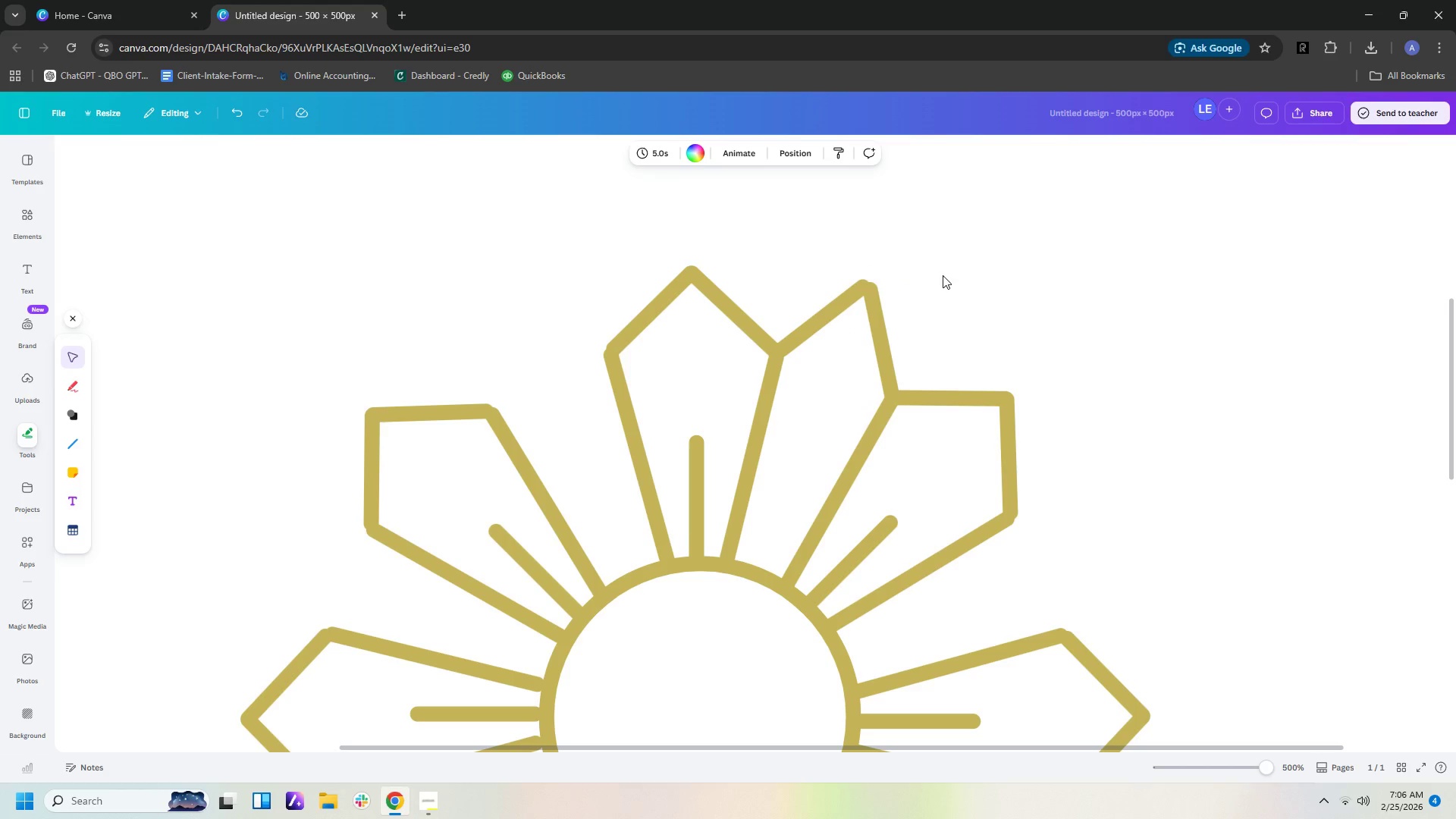 
left_click_drag(start_coordinate=[805, 253], to_coordinate=[907, 312])
 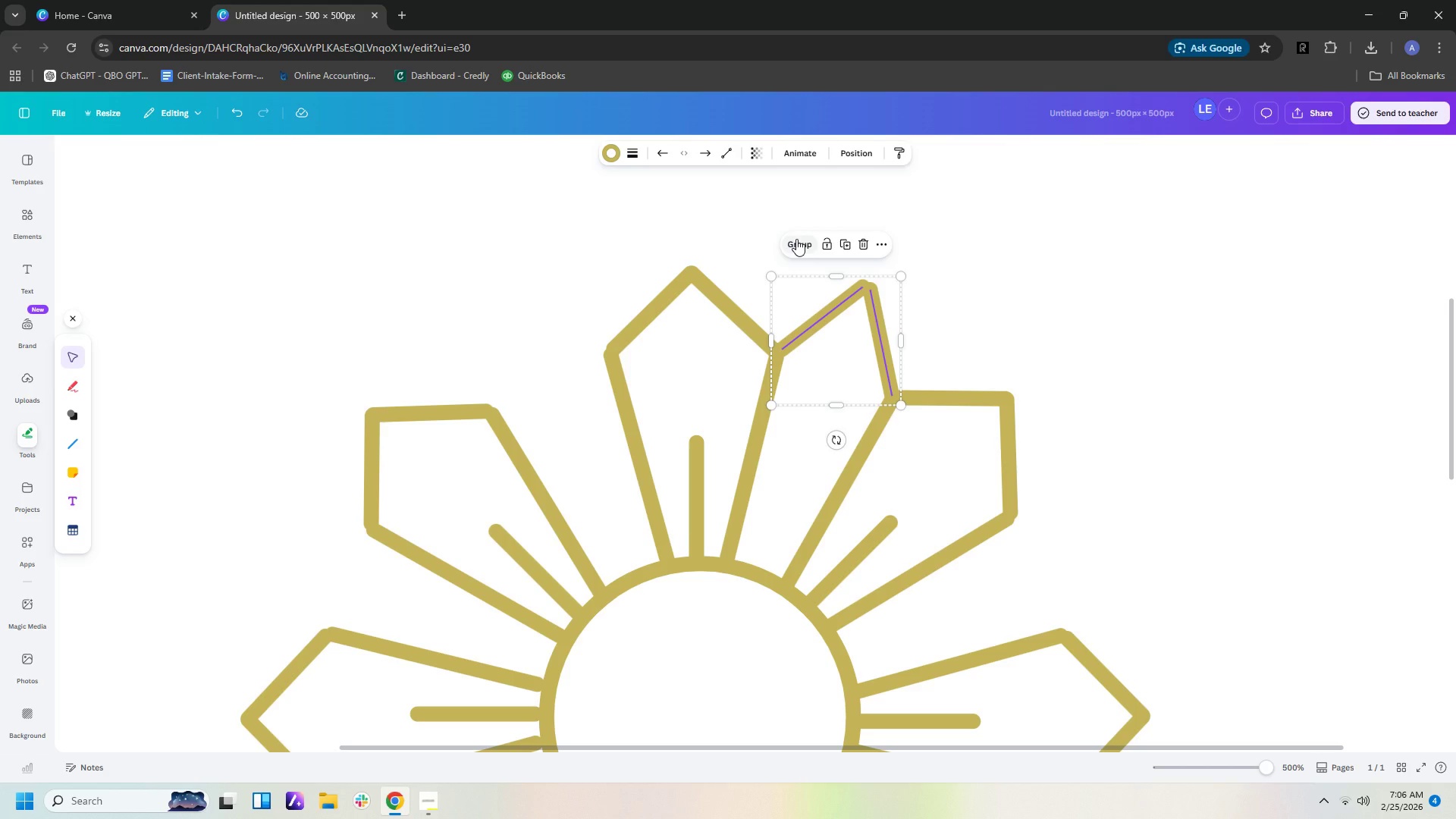 
left_click([796, 239])
 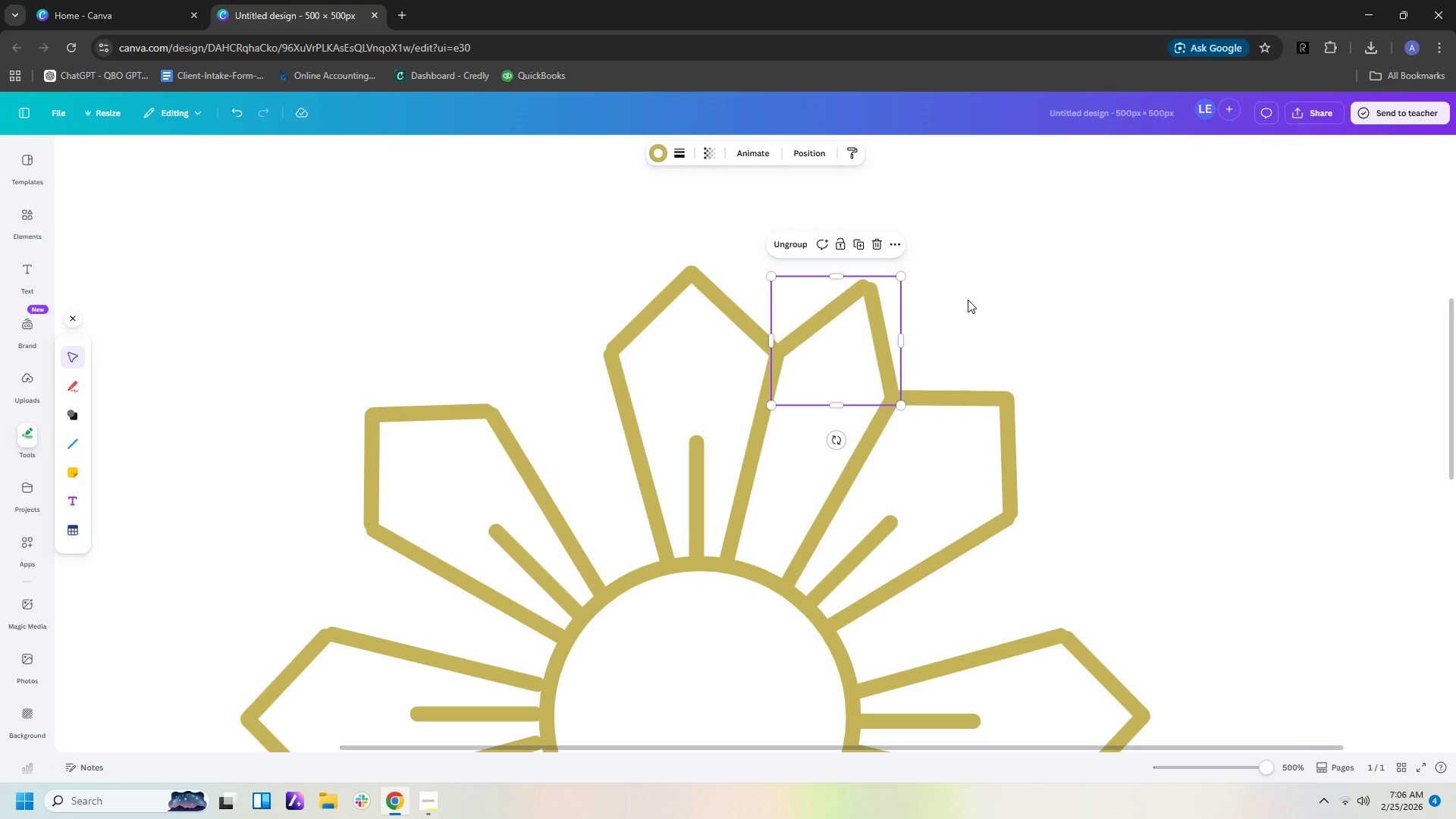 
key(Control+C)
 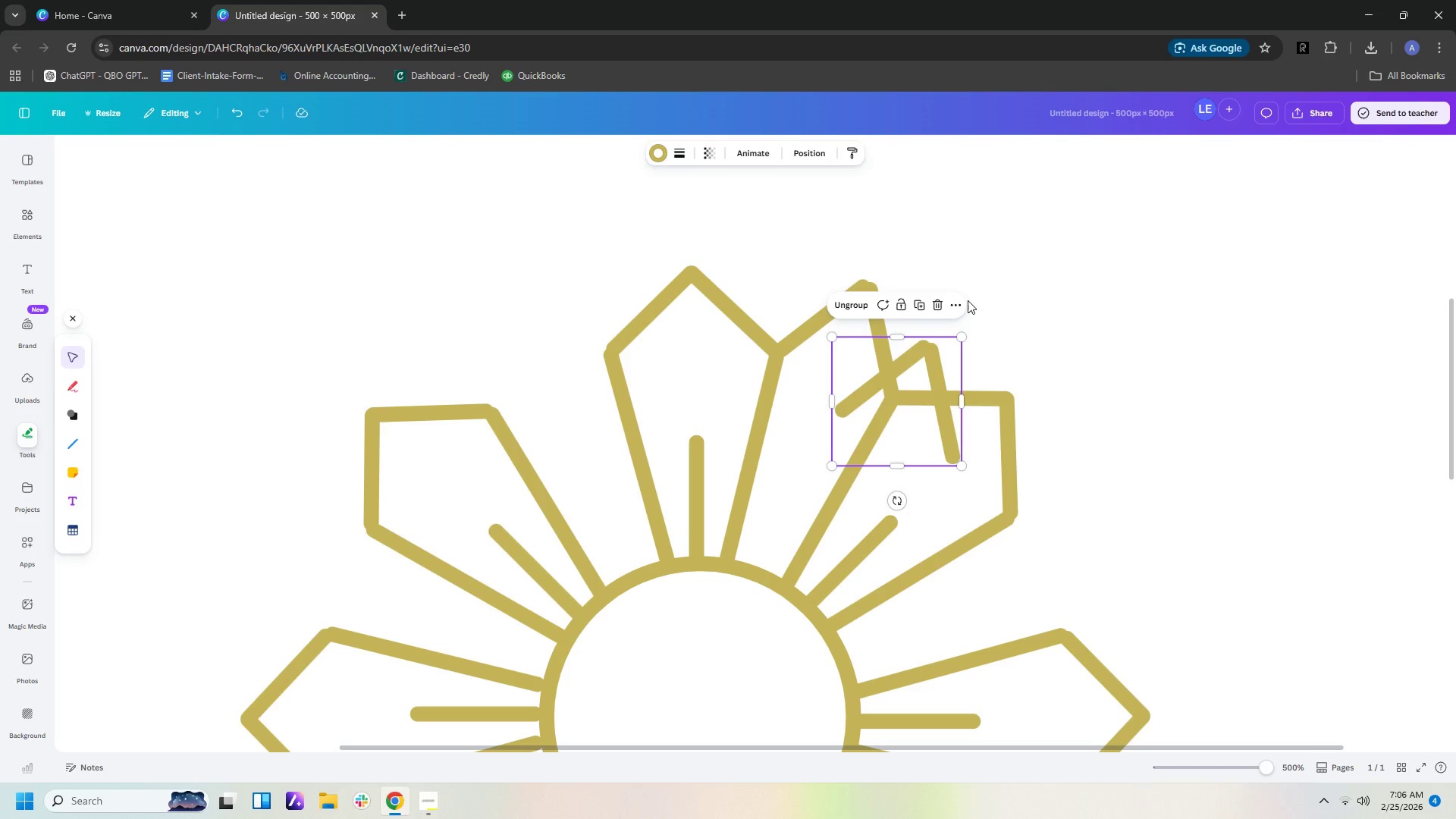 
key(Control+V)
 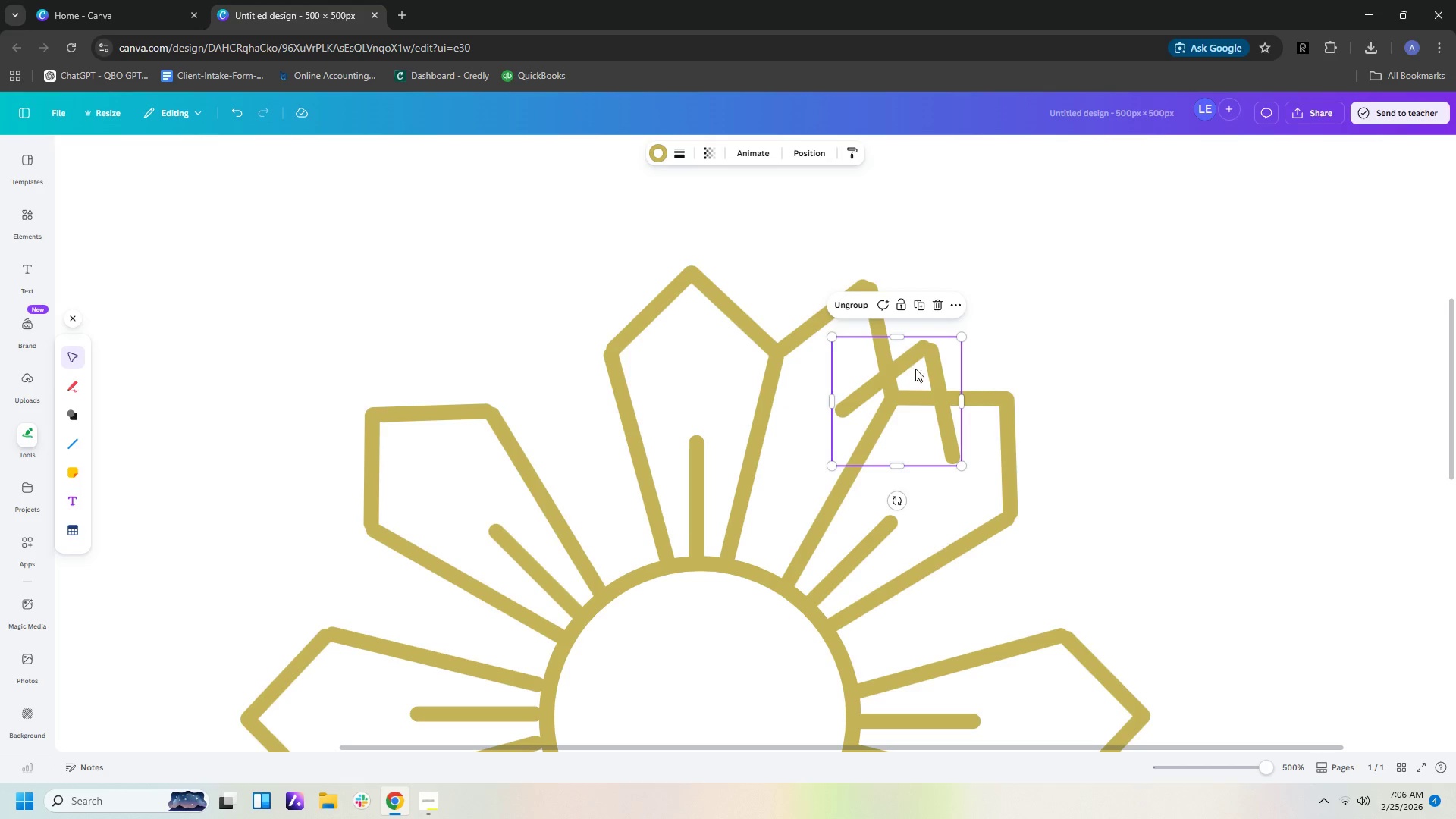 
left_click_drag(start_coordinate=[918, 366], to_coordinate=[1081, 516])
 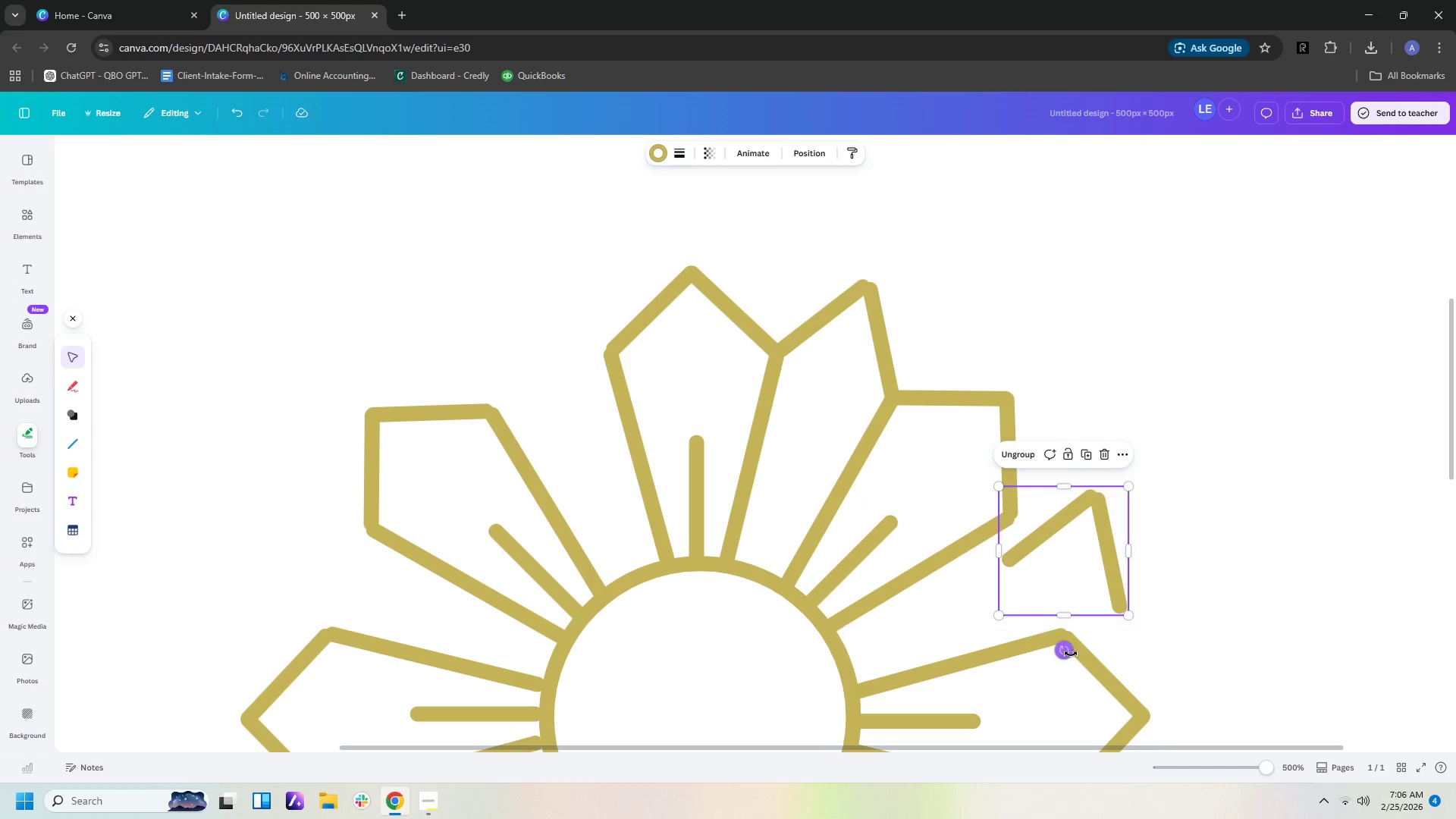 
left_click_drag(start_coordinate=[1069, 653], to_coordinate=[986, 641])
 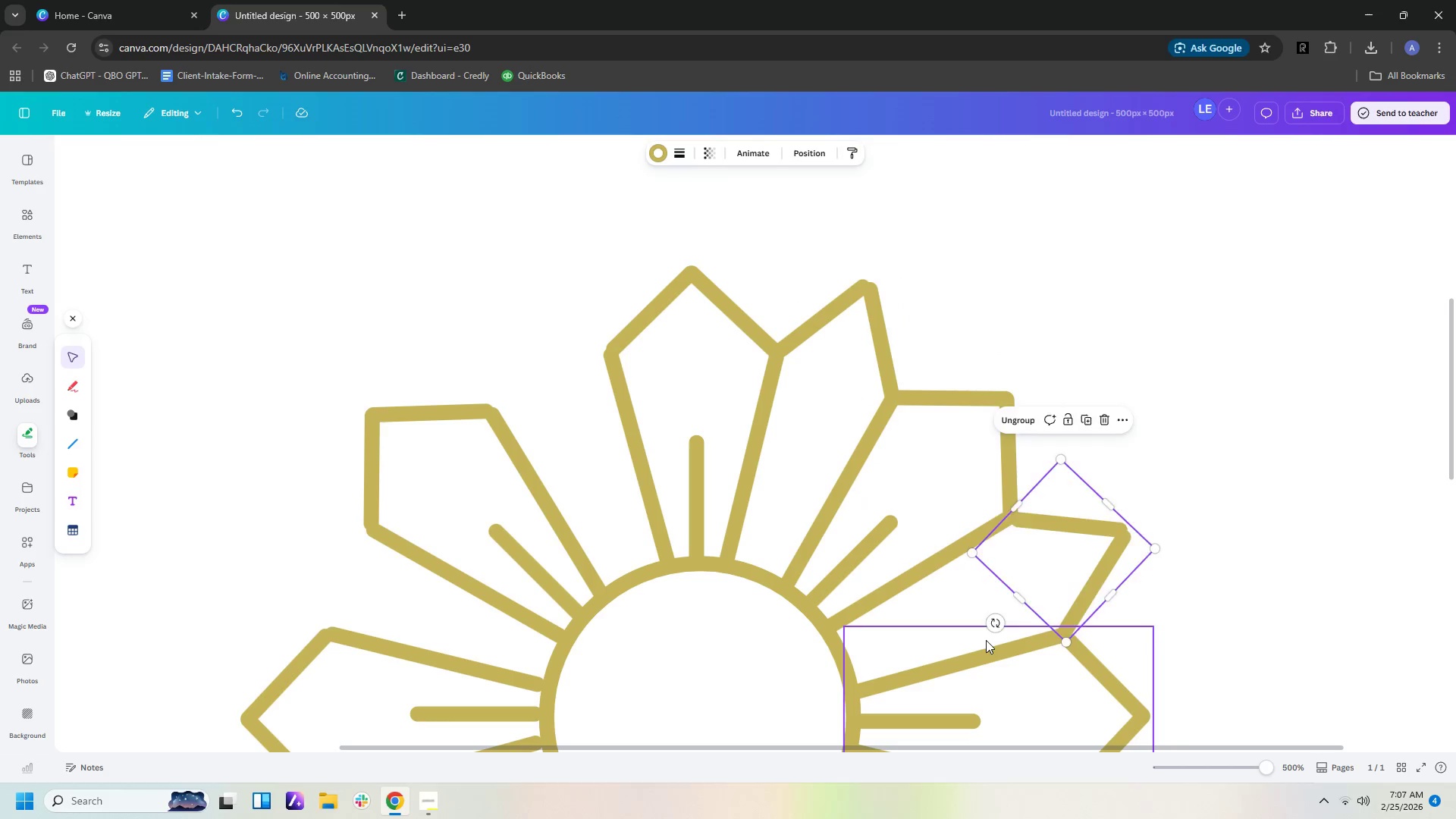 
key(ArrowUp)
 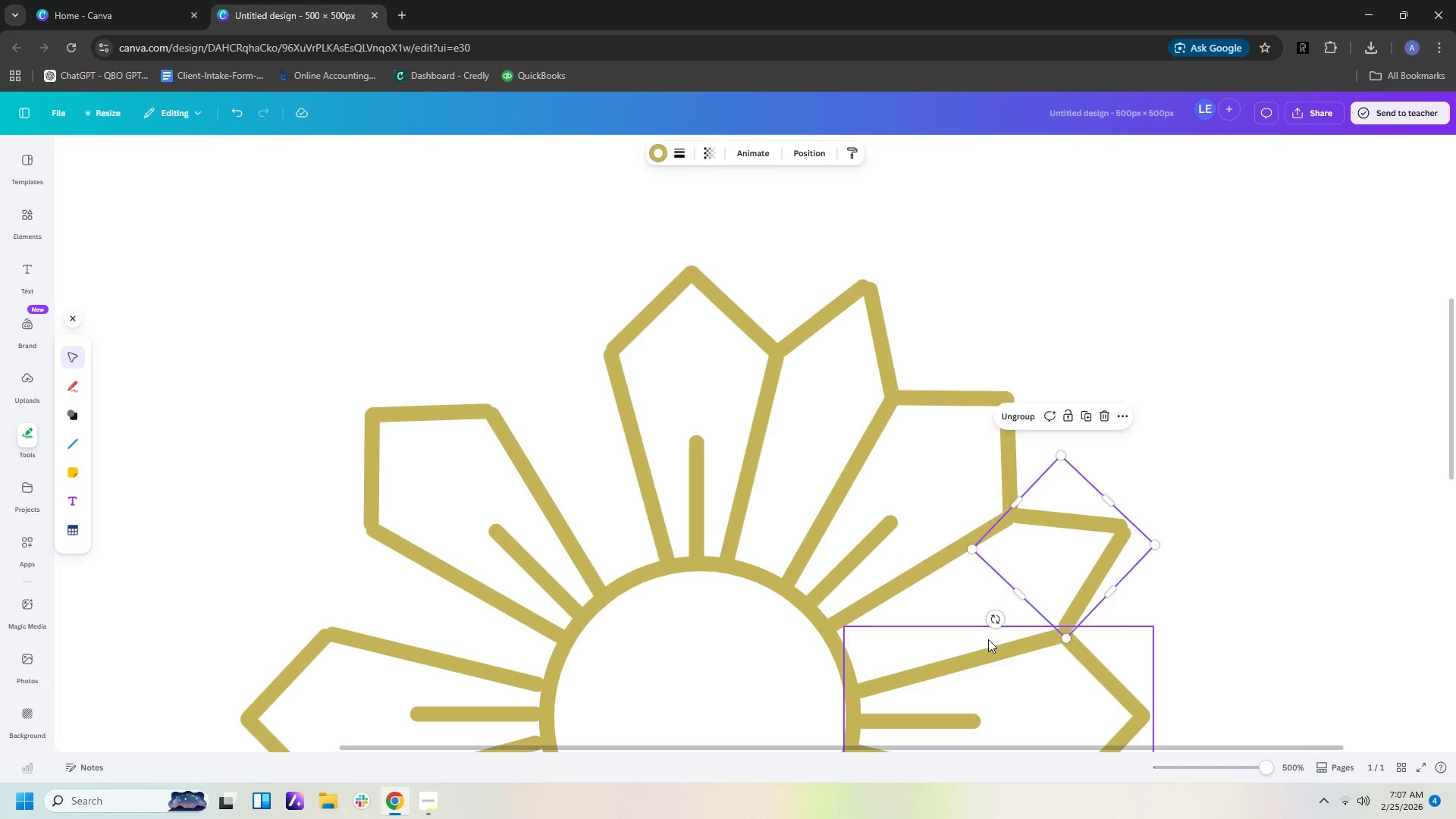 
key(ArrowLeft)
 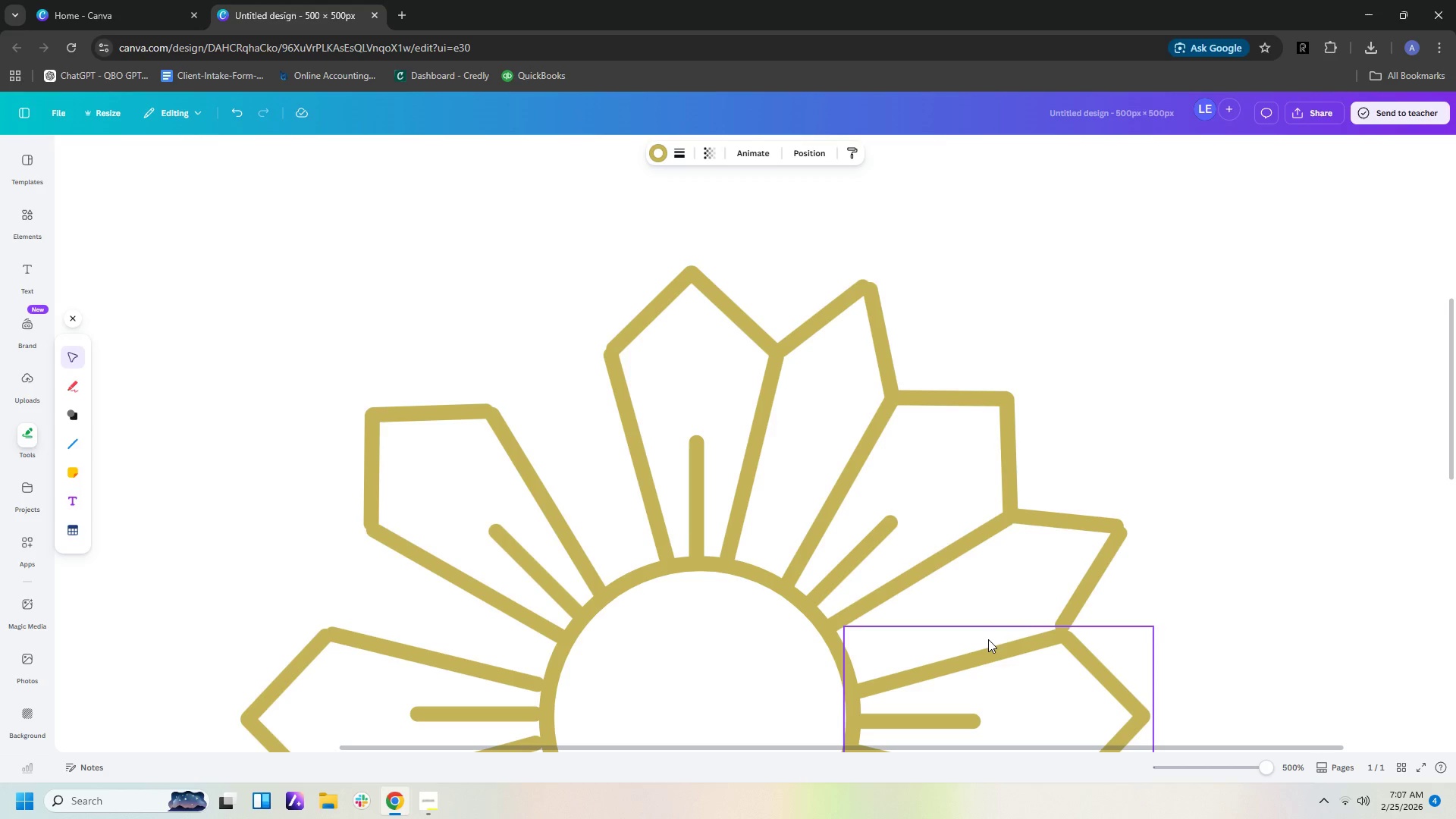 
key(ArrowDown)
 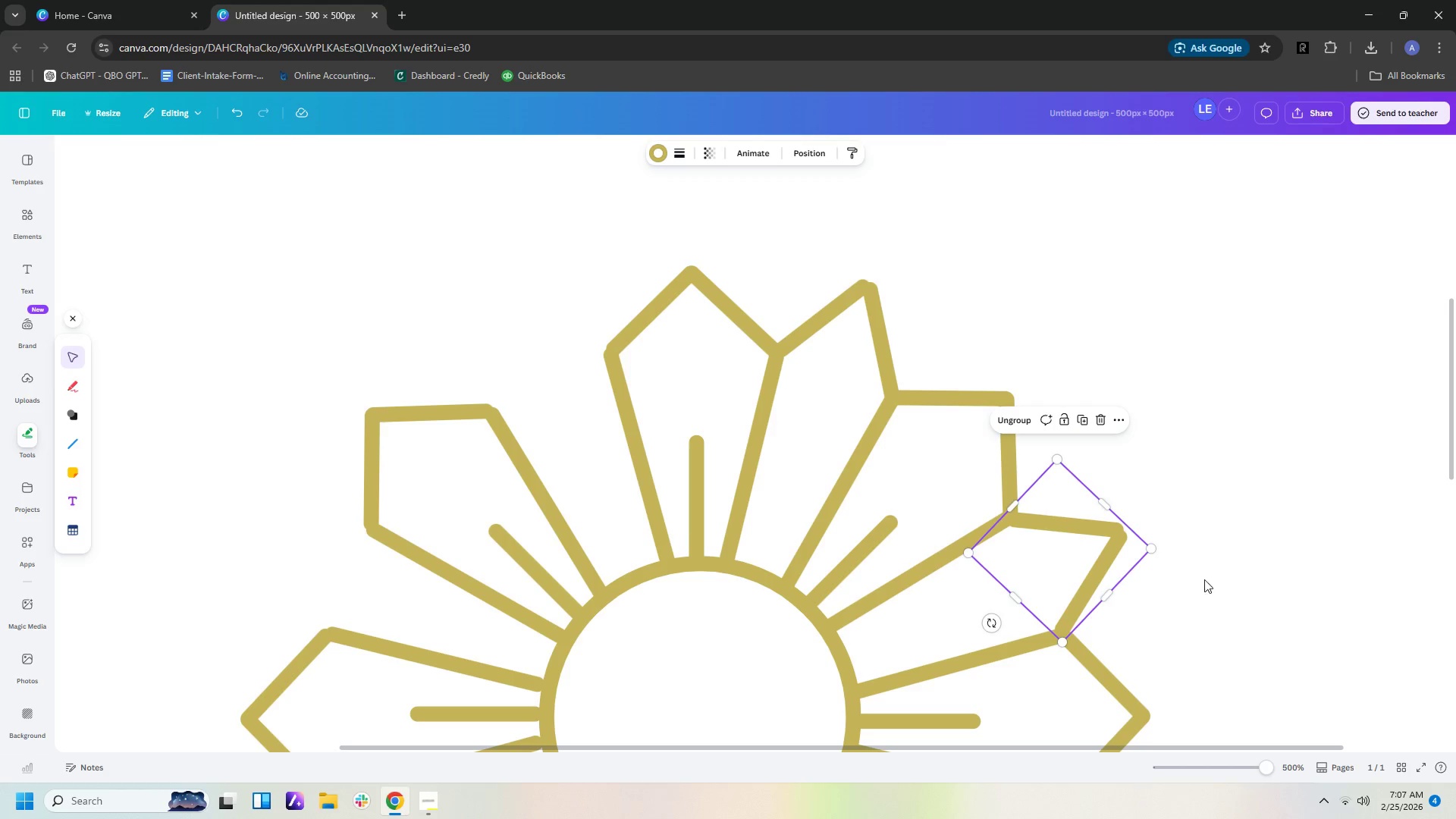 
left_click([1266, 576])
 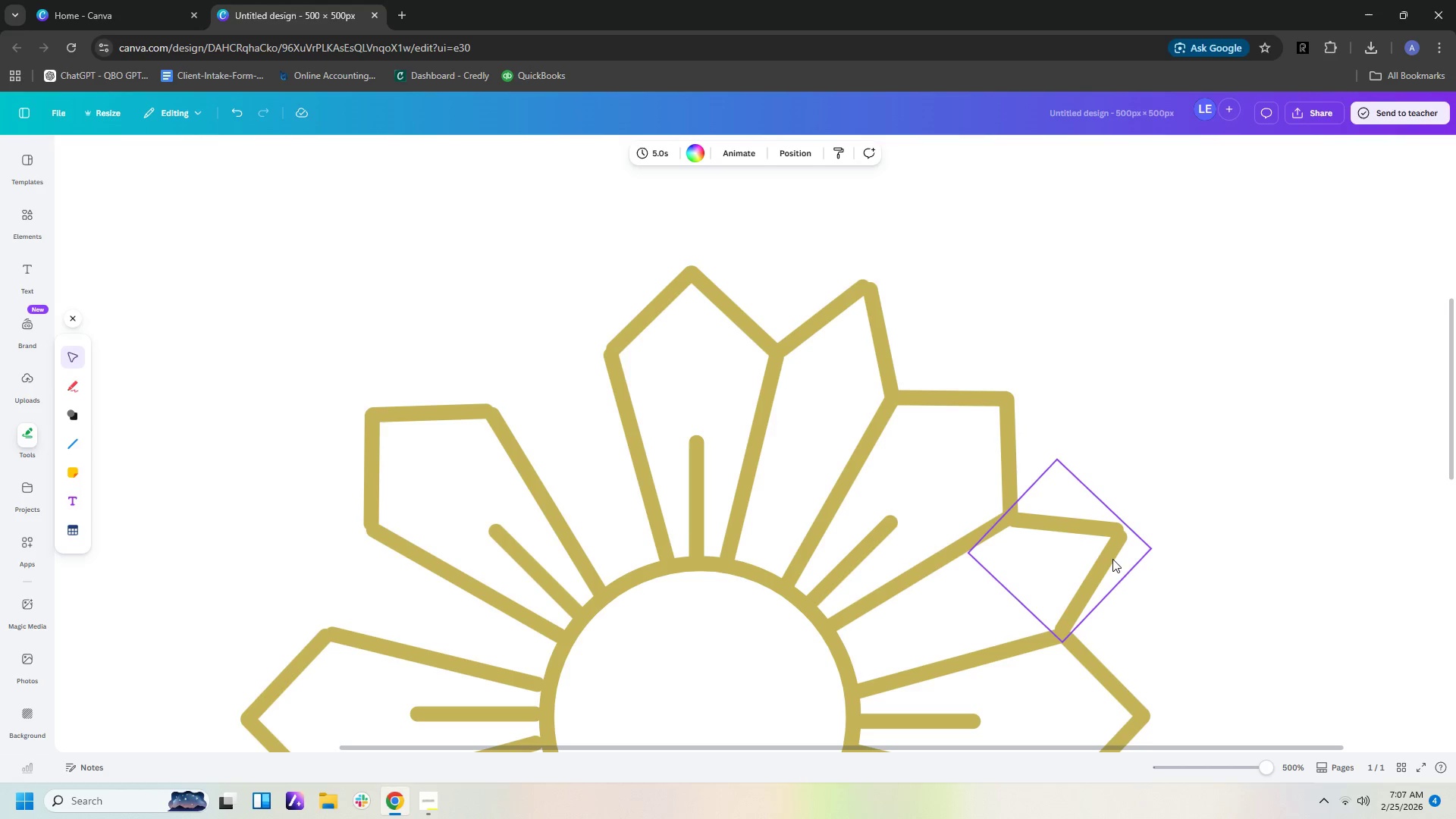 
left_click([1106, 558])
 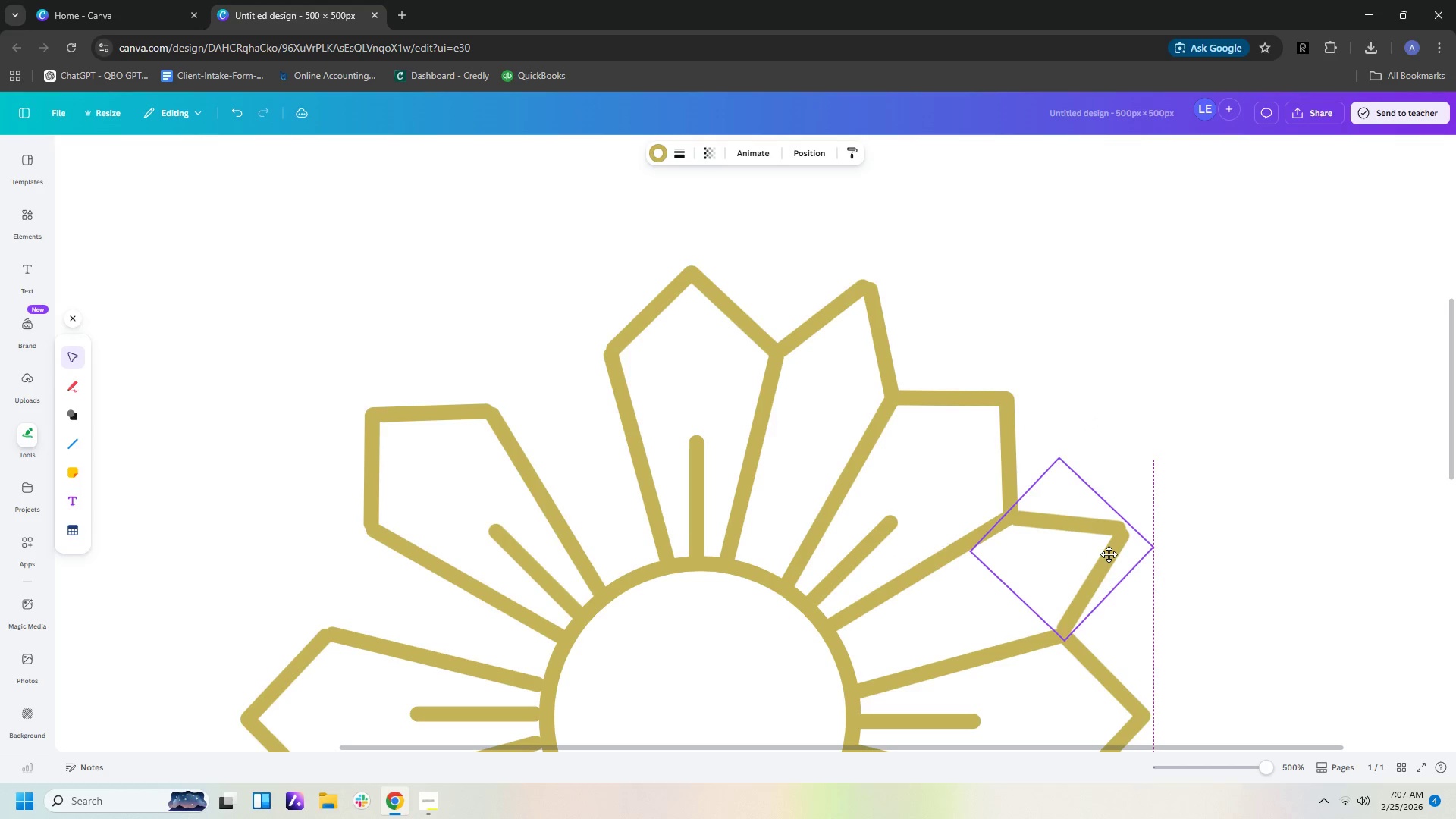 
wait(9.03)
 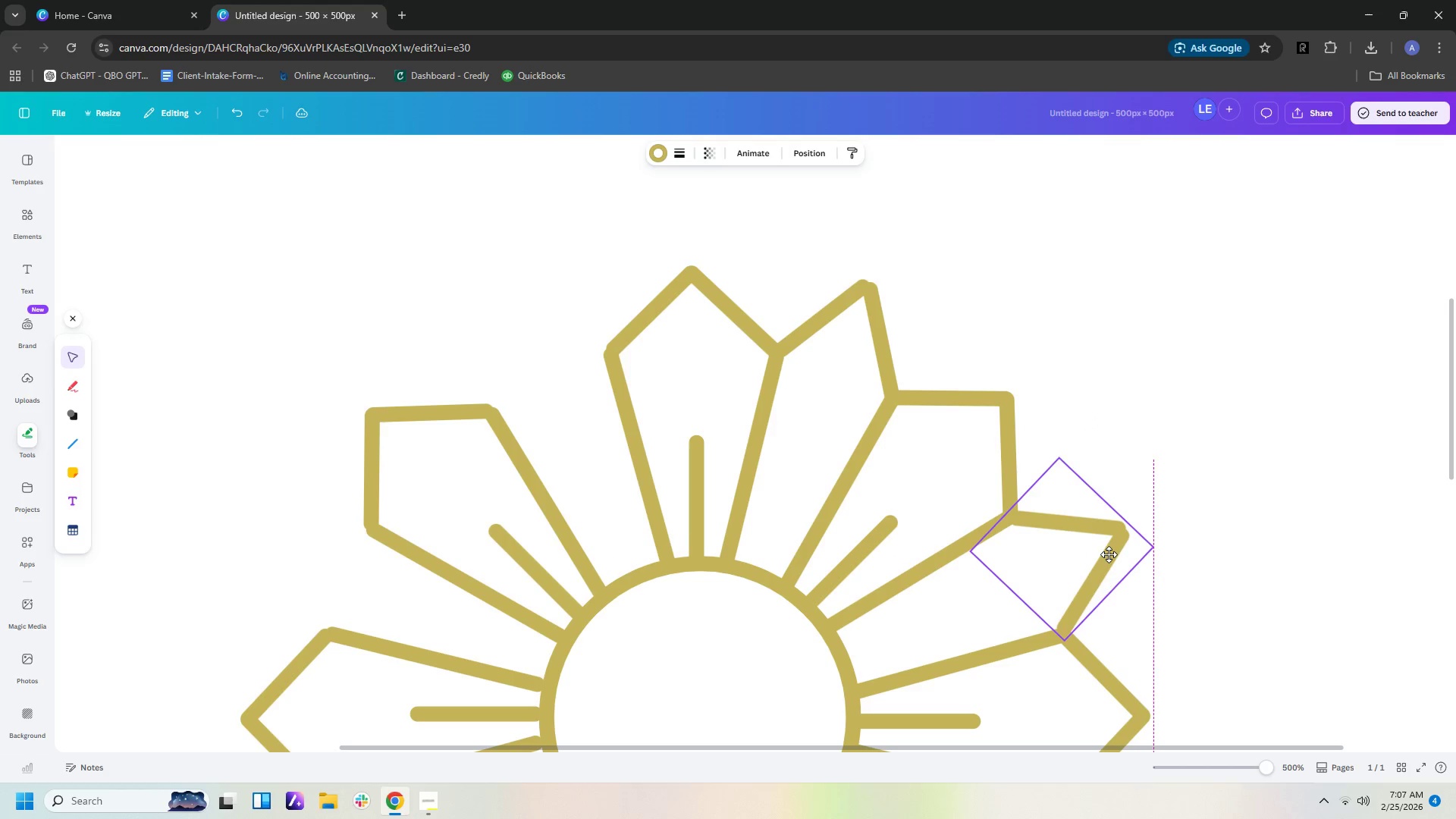 
left_click([1227, 566])
 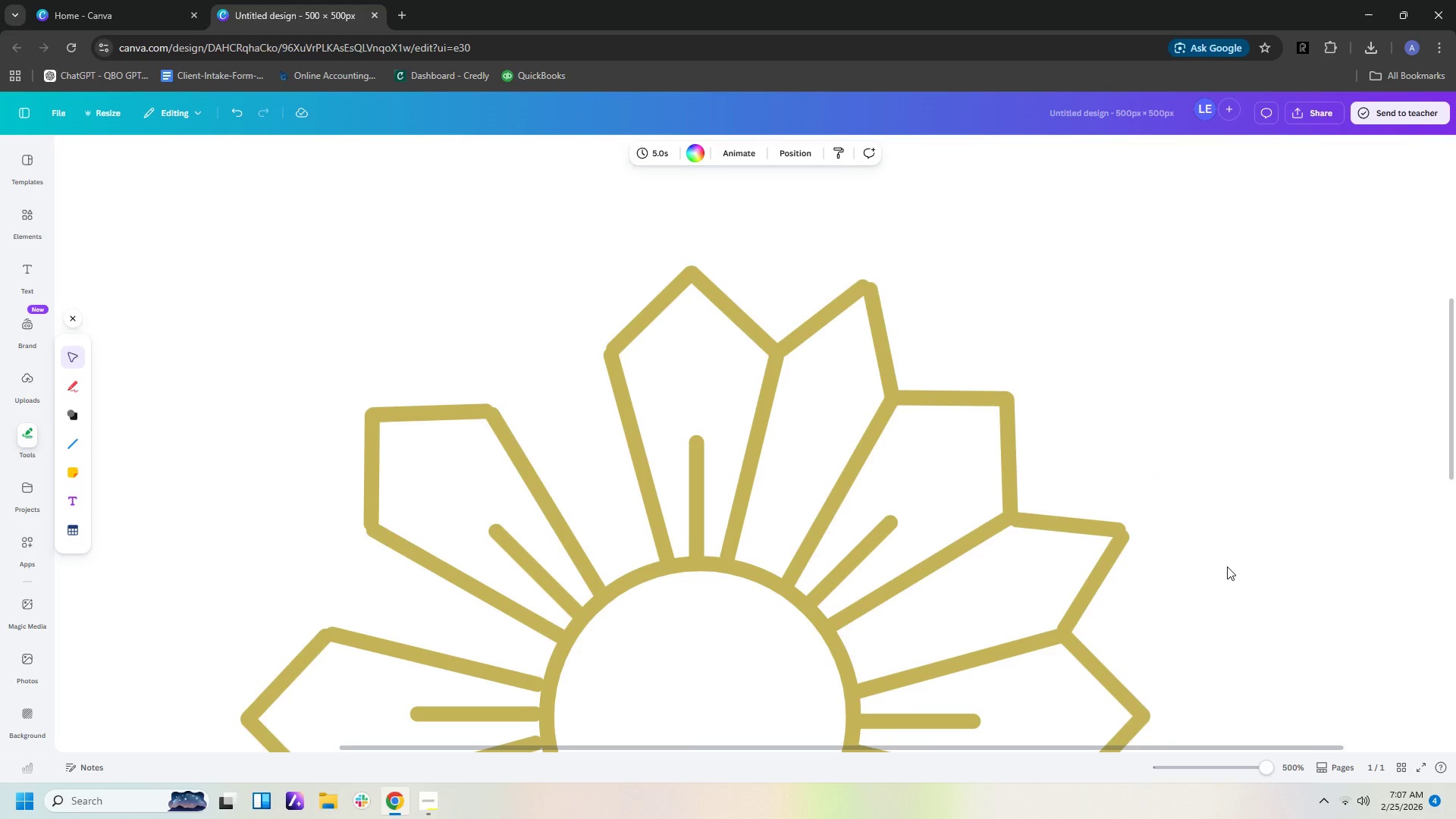 
hold_key(key=ControlLeft, duration=0.75)
scroll: coordinate [1228, 566], scroll_direction: down, amount: 4.0
 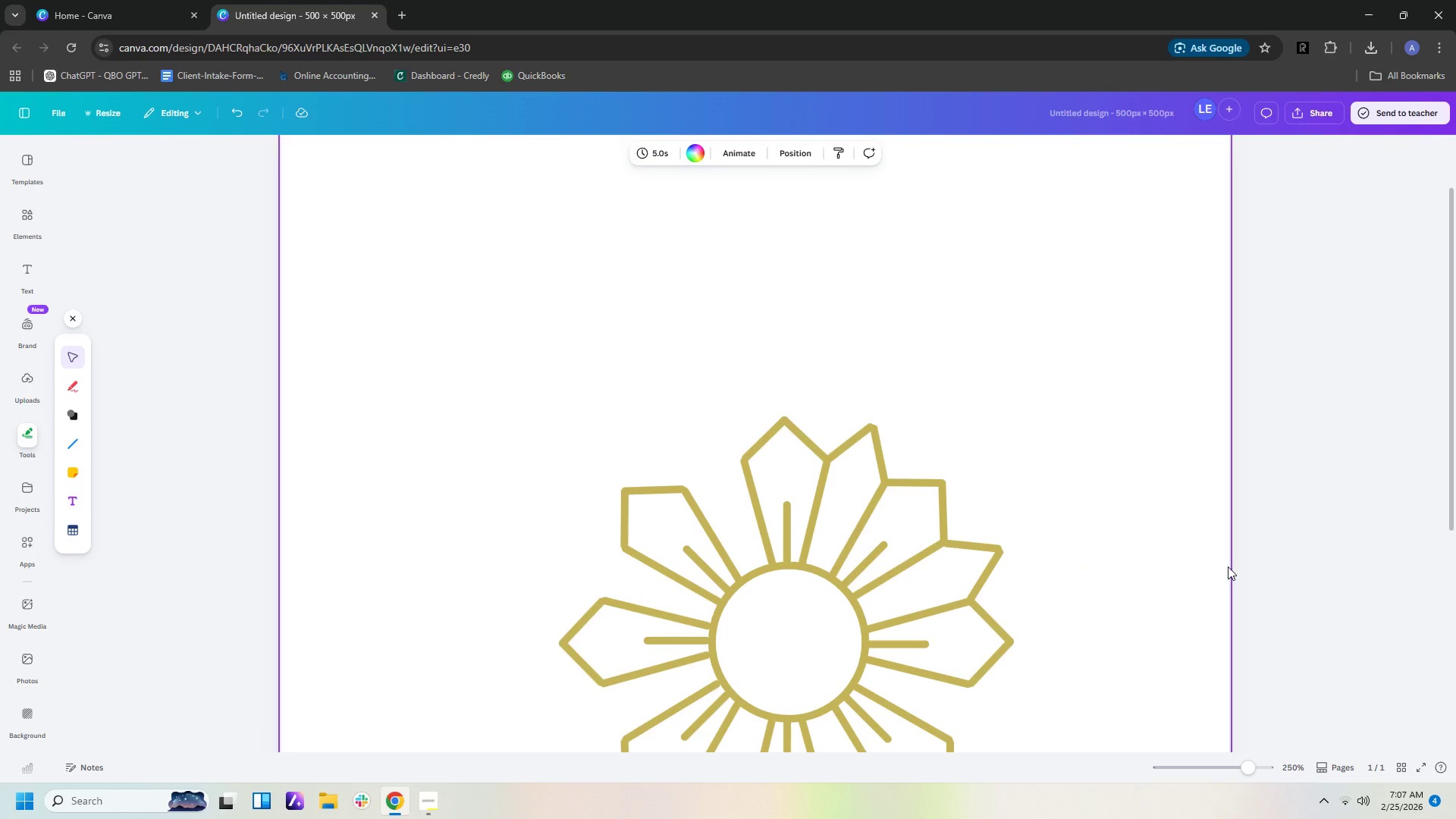 
key(Control+V)
 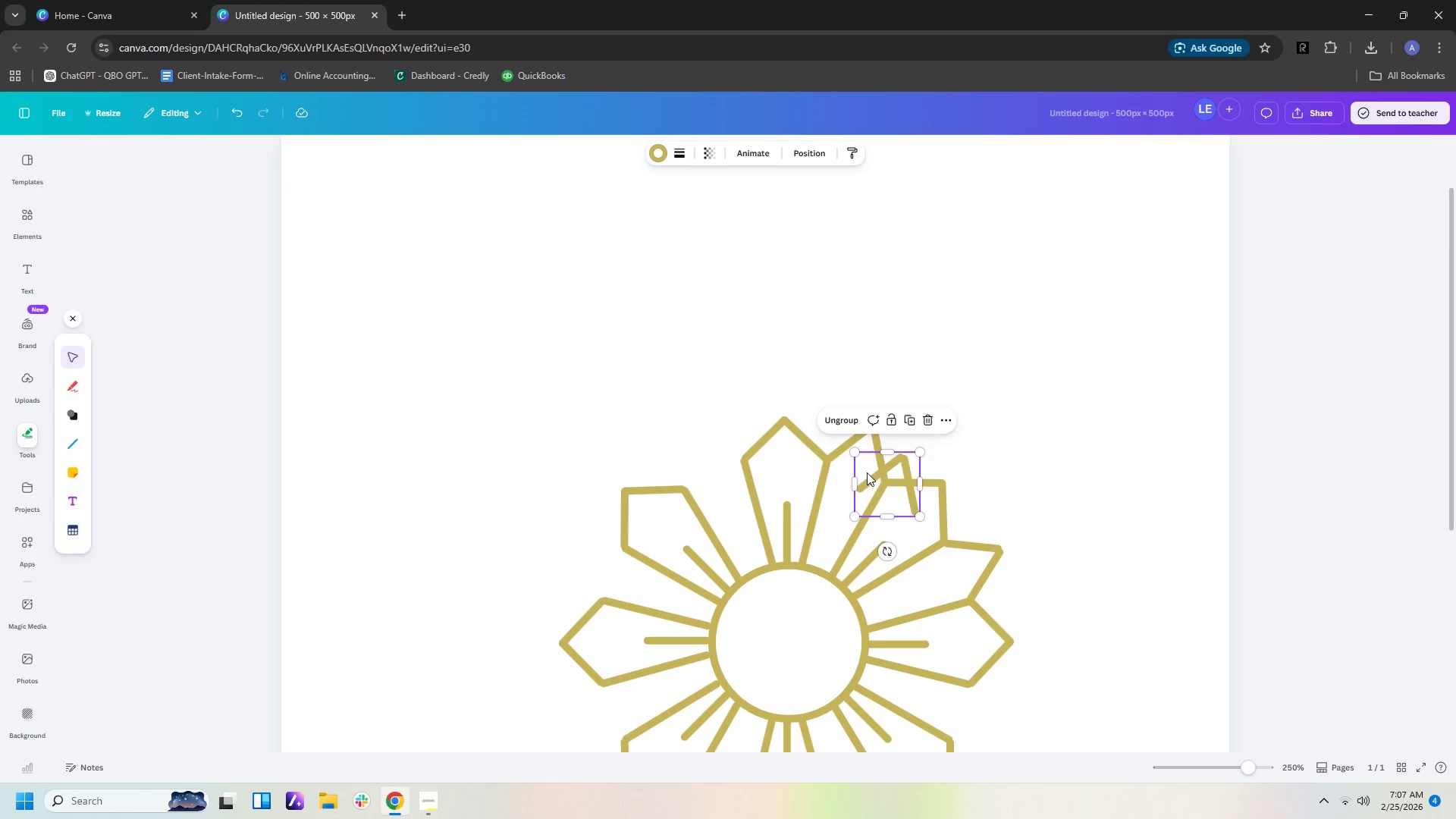 
left_click_drag(start_coordinate=[883, 477], to_coordinate=[704, 443])
 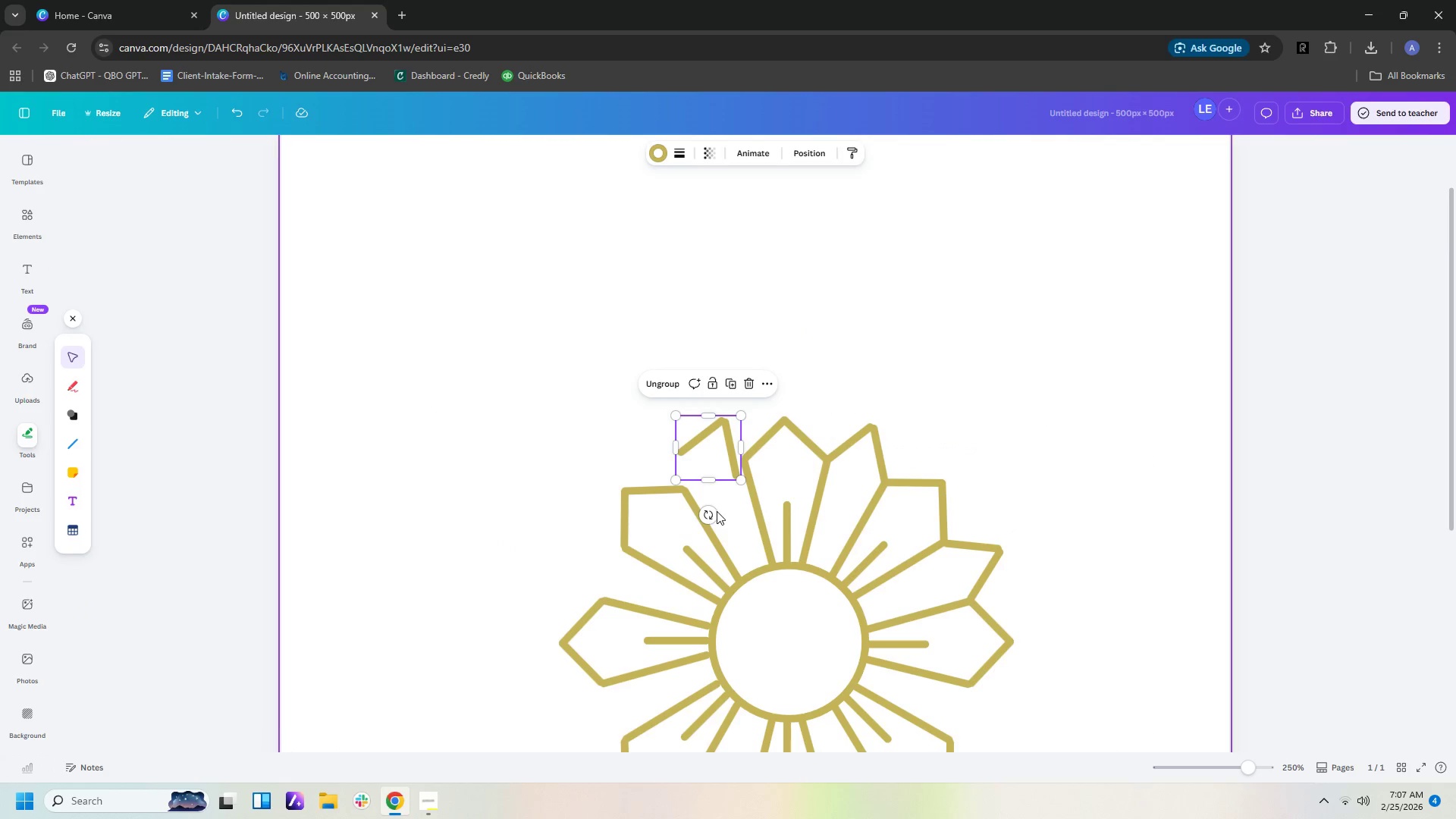 
left_click_drag(start_coordinate=[711, 516], to_coordinate=[747, 478])
 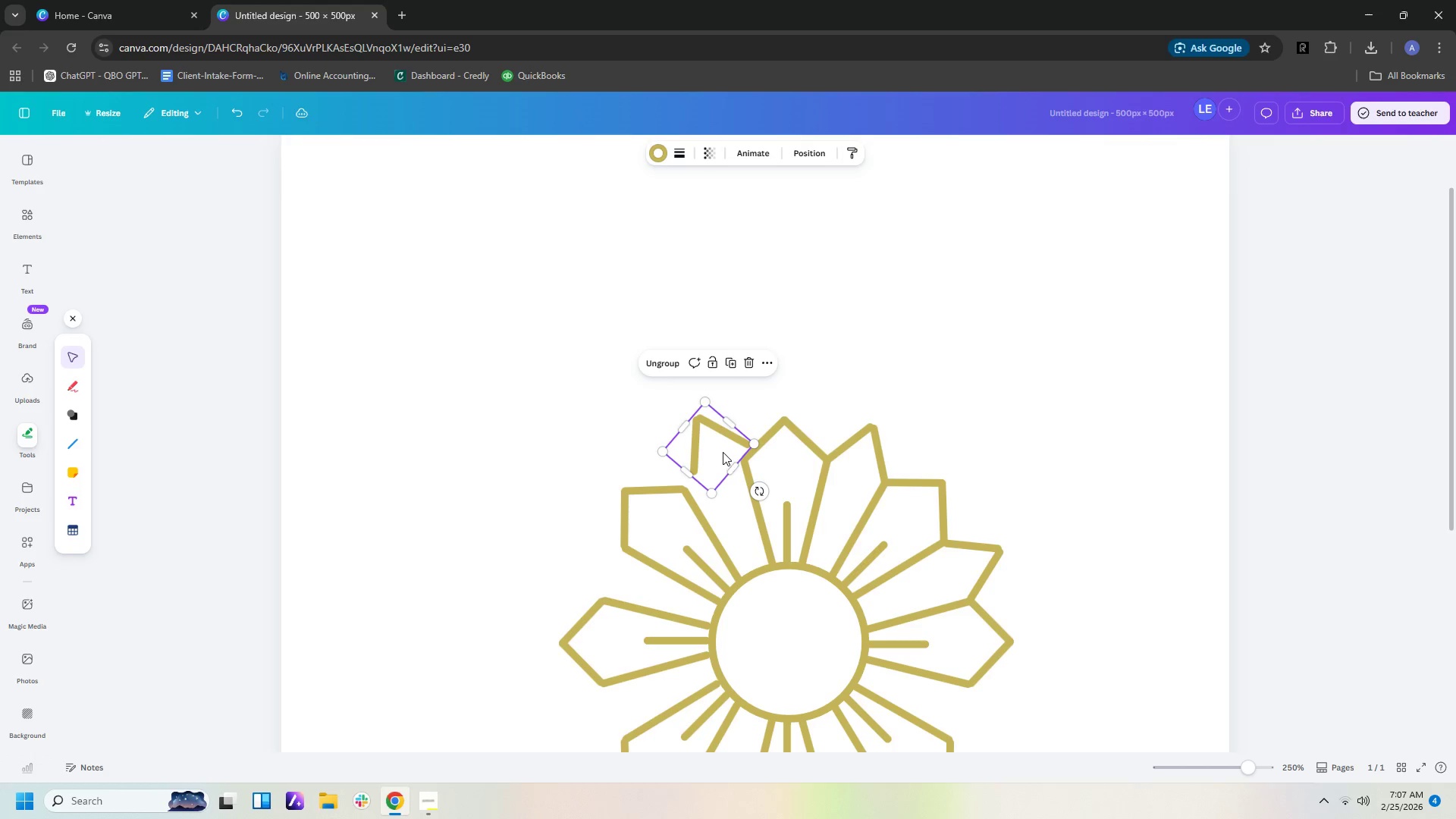 
left_click_drag(start_coordinate=[719, 452], to_coordinate=[713, 472])
 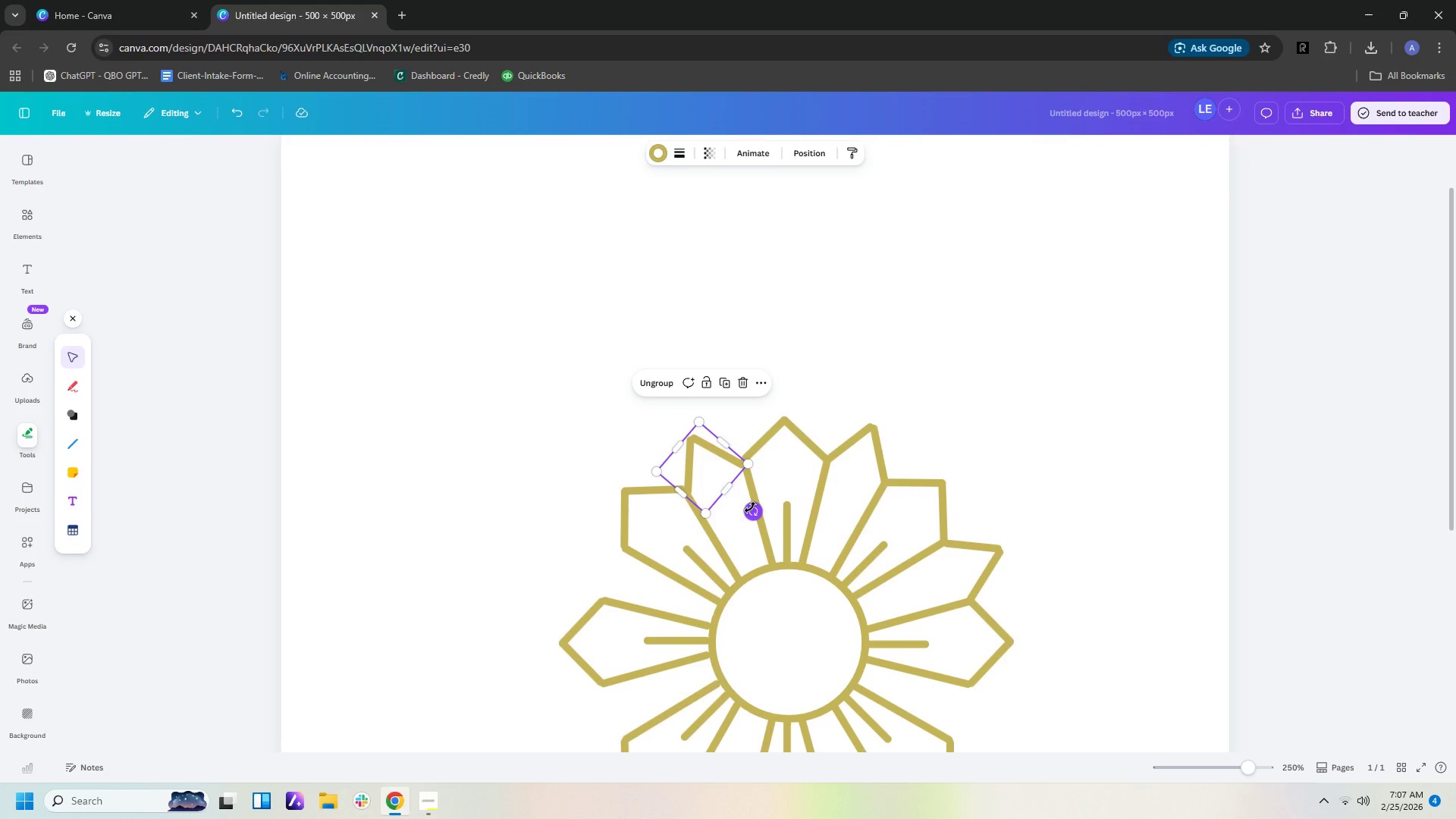 
mouse_move([747, 493])
 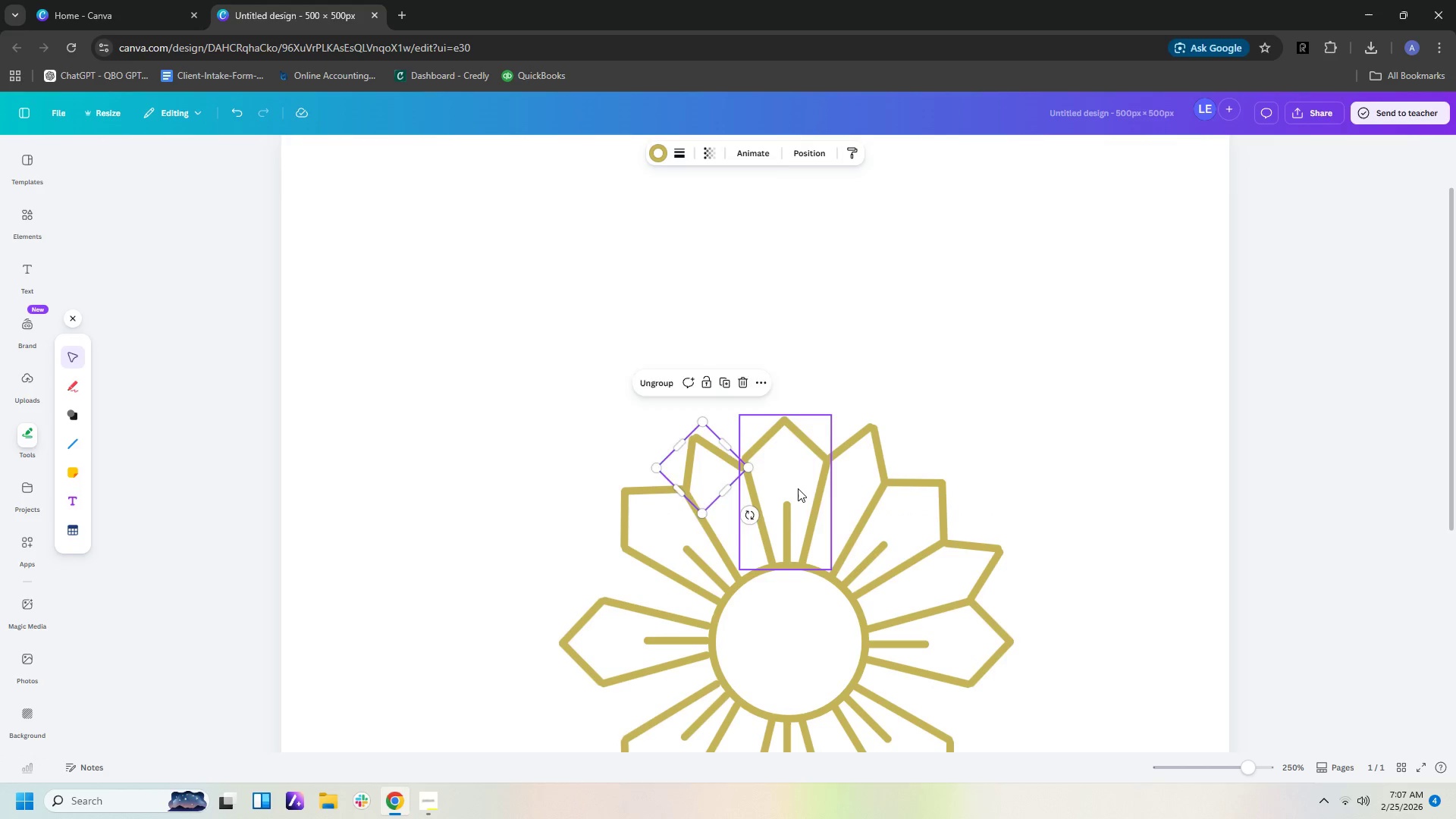 
key(ArrowUp)
 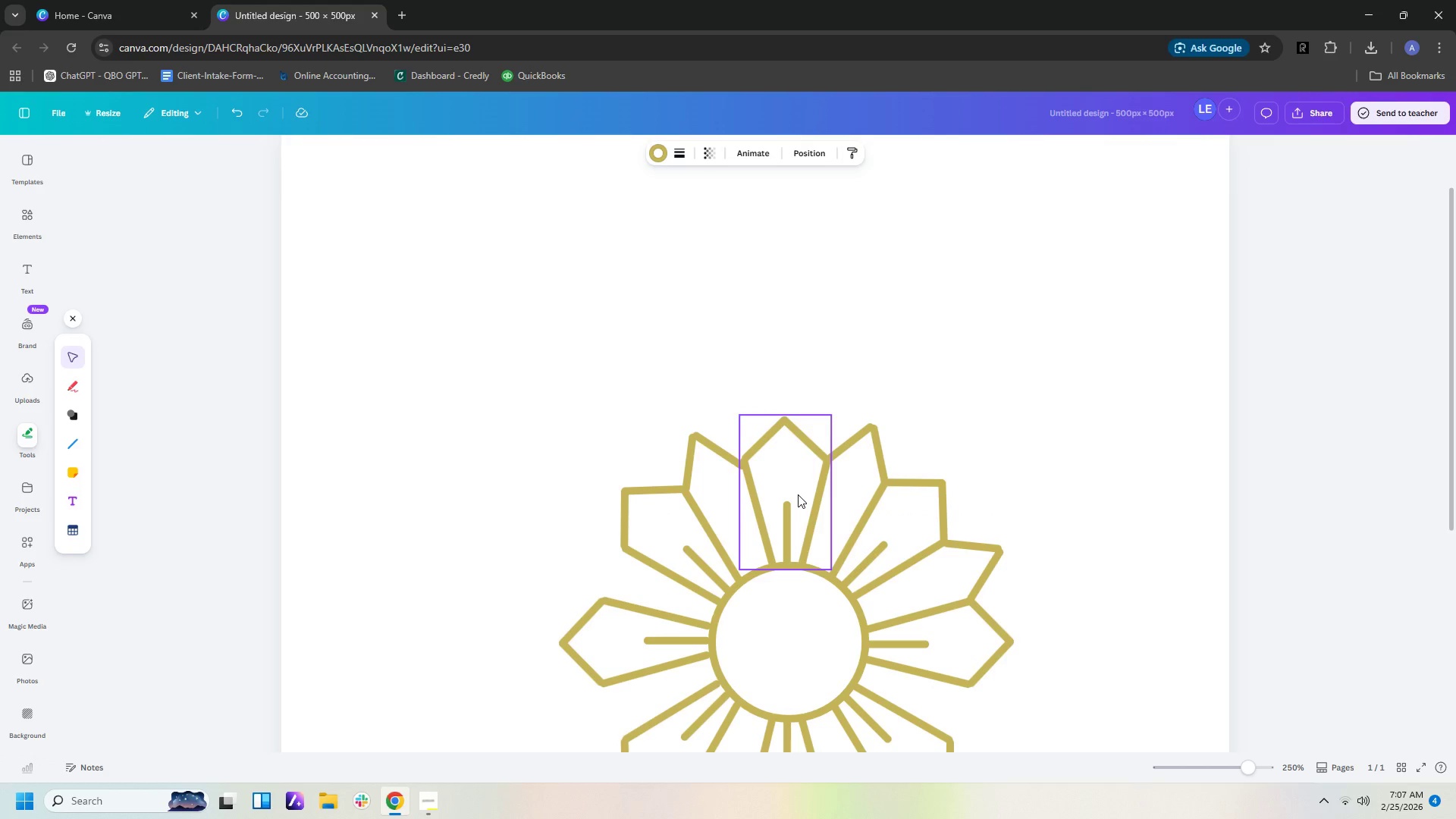 
key(ArrowUp)
 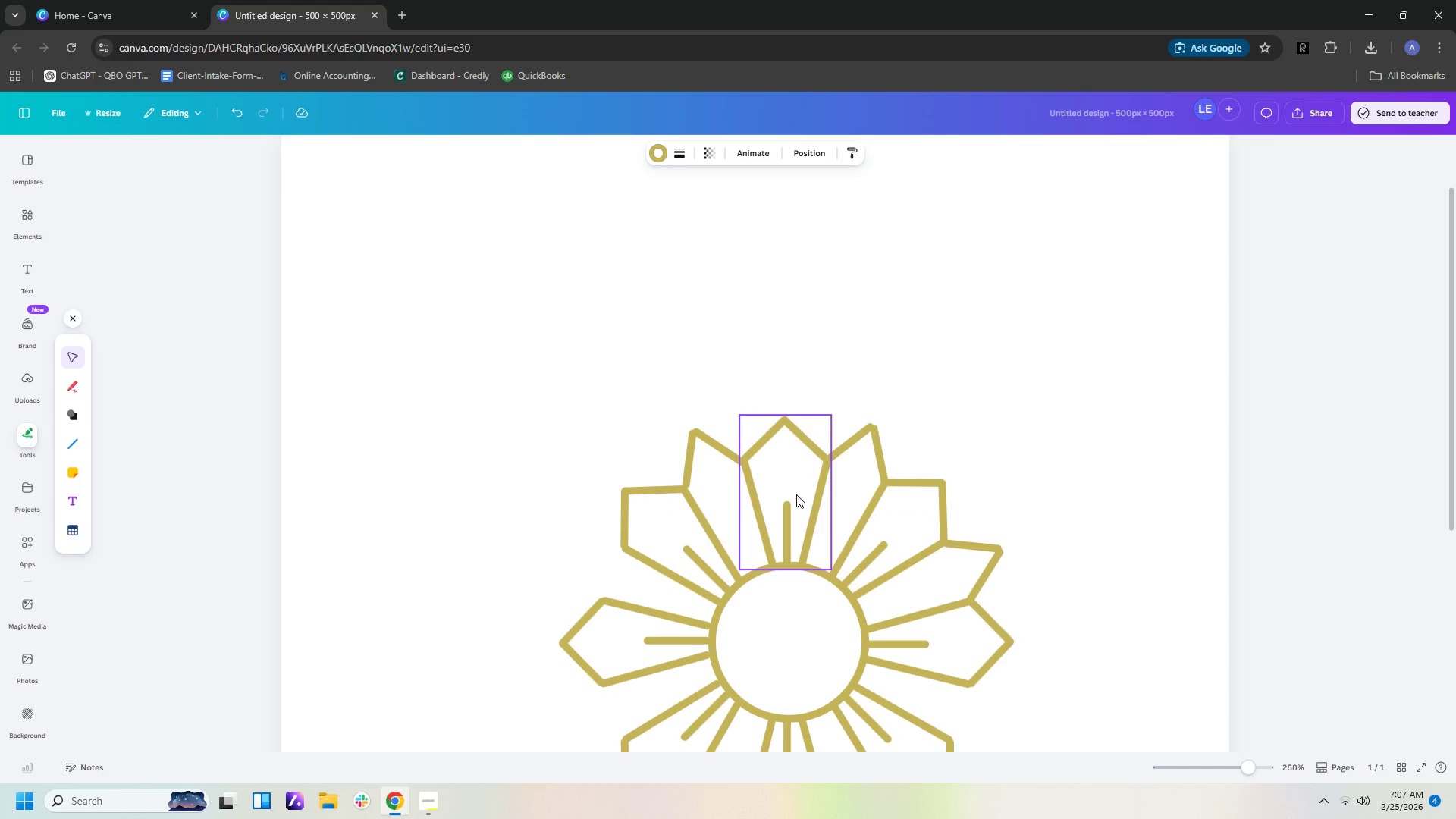 
key(ArrowUp)
 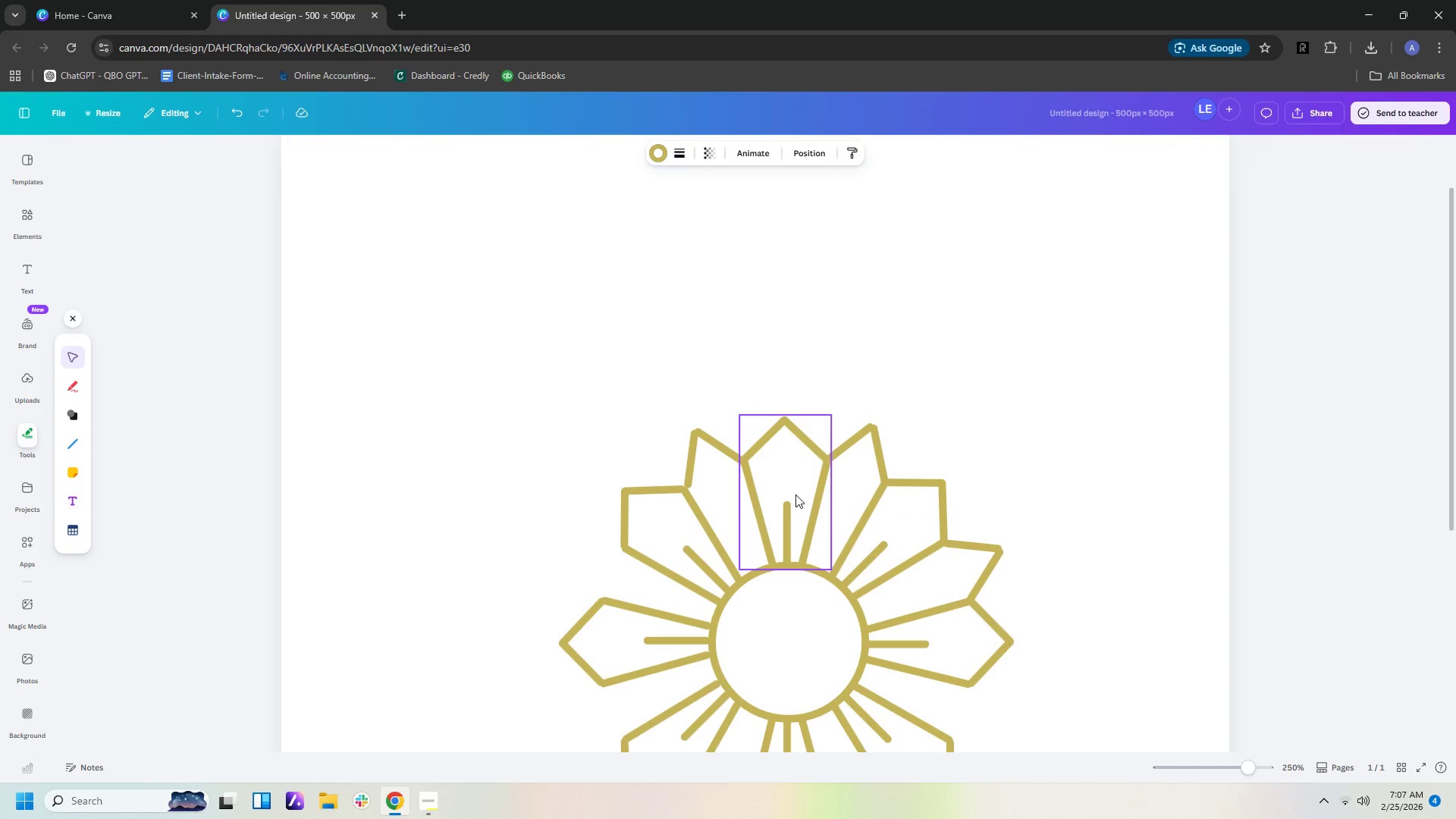 
key(ArrowRight)
 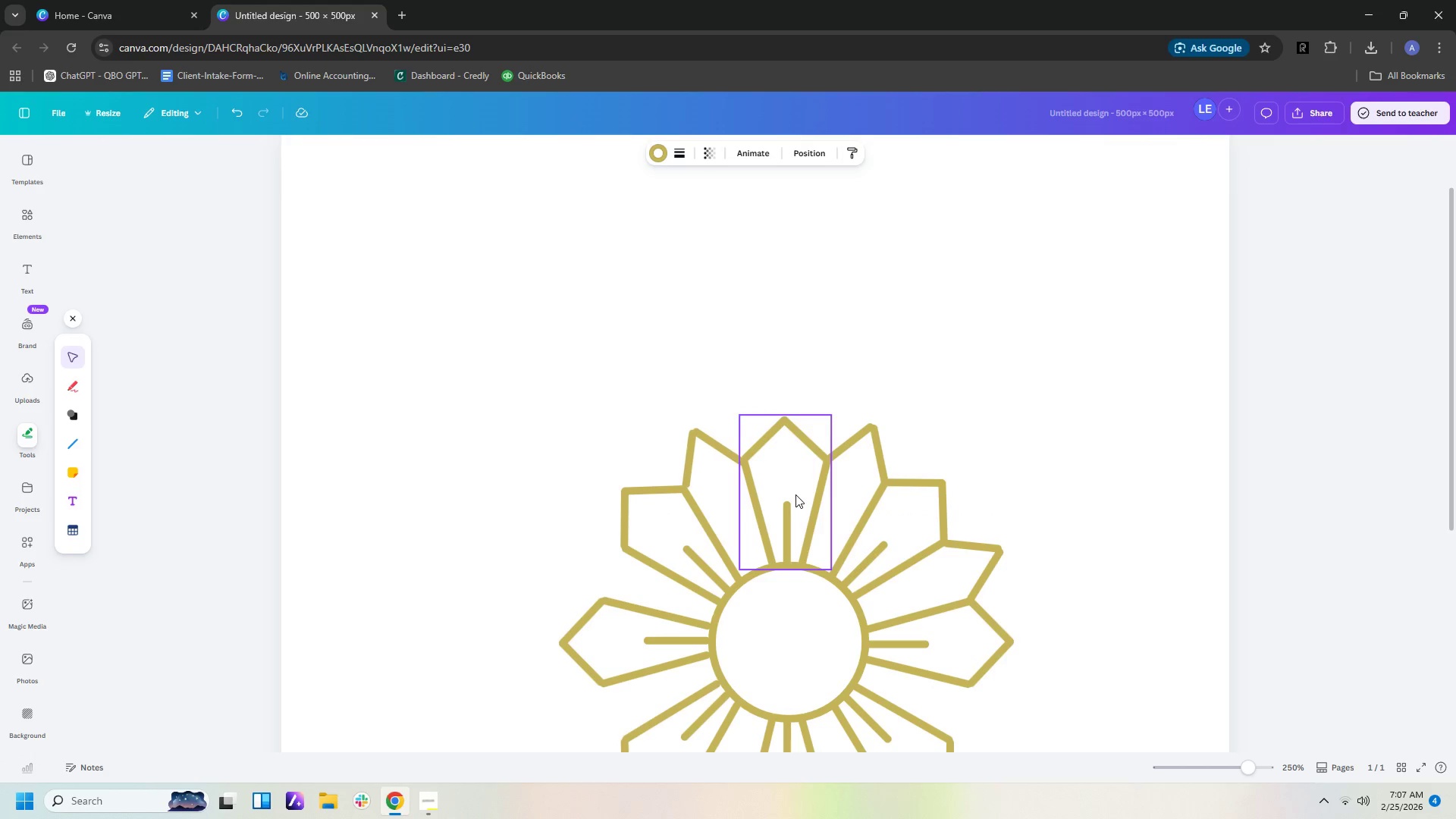 
key(ArrowLeft)
 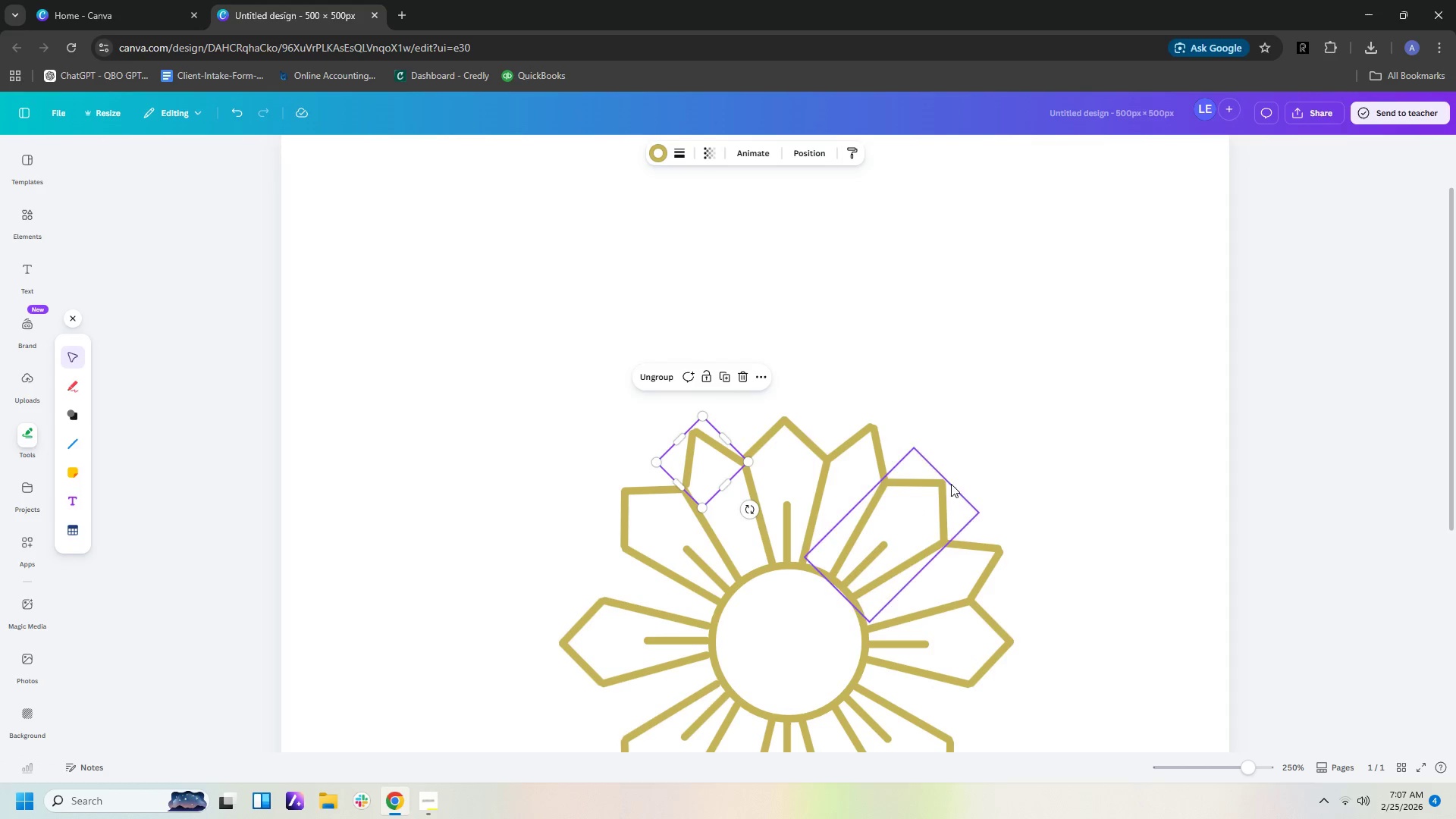 
left_click([1028, 478])
 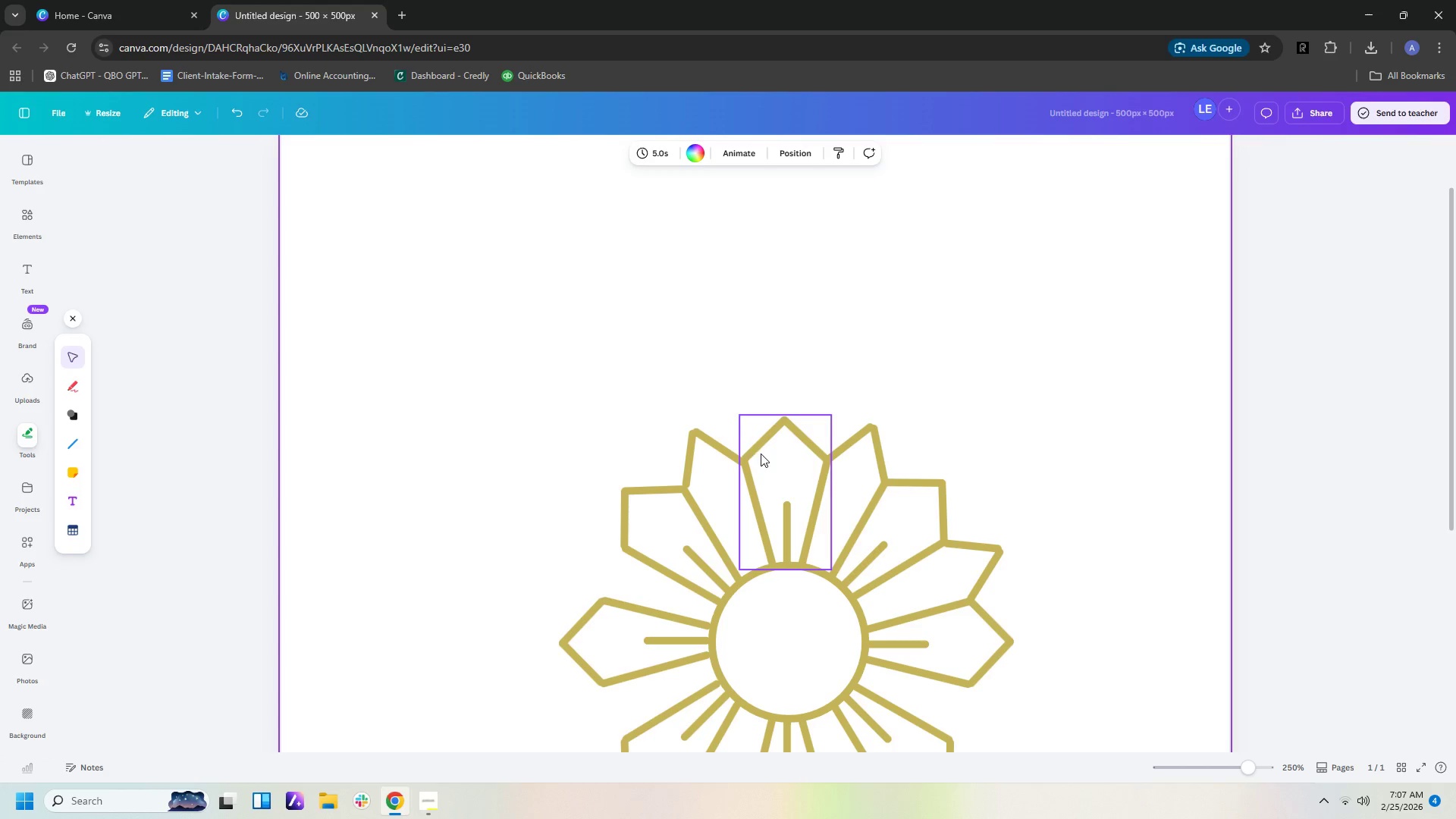 
left_click([774, 480])
 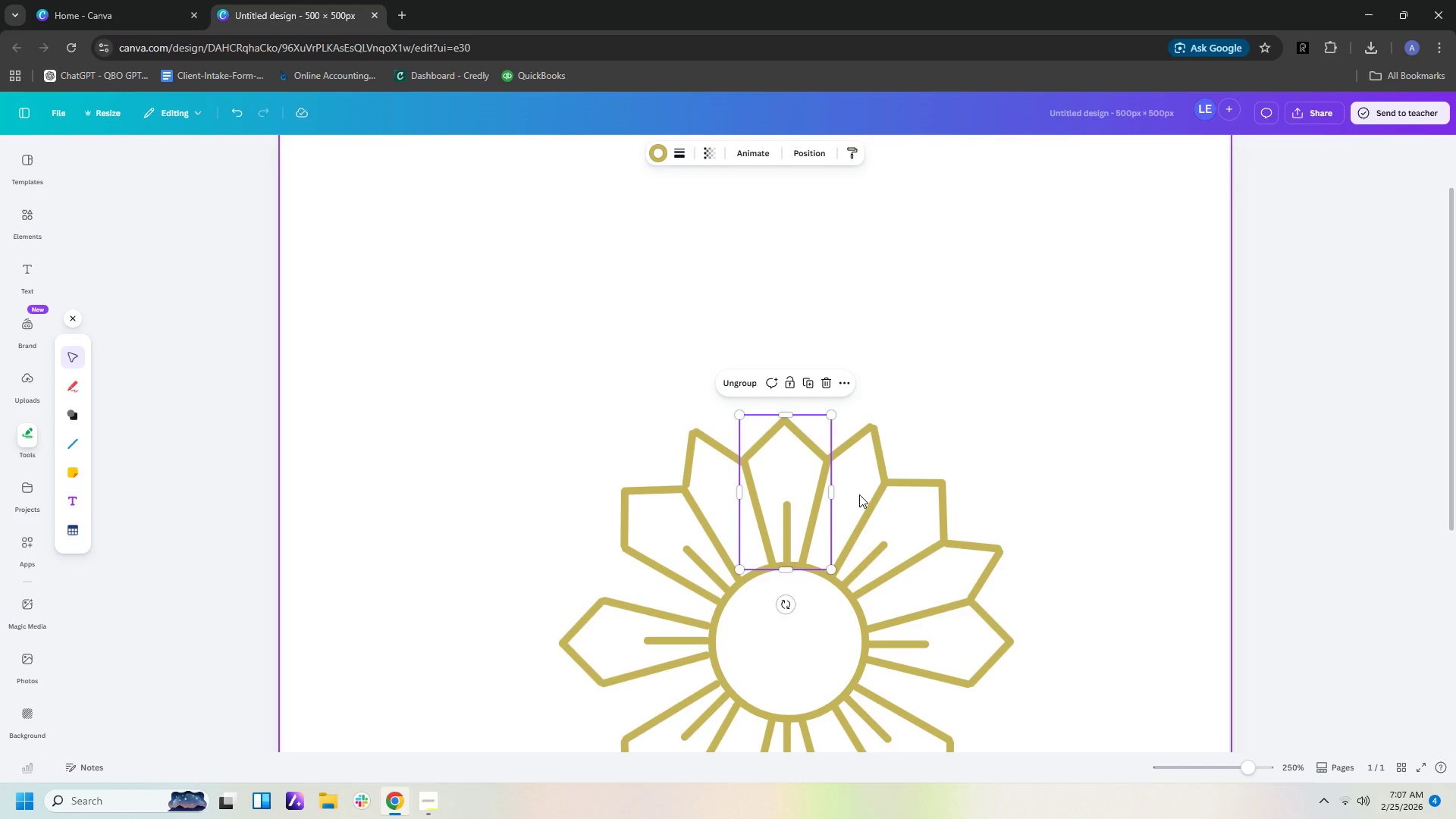 
key(Control+ControlRight)
 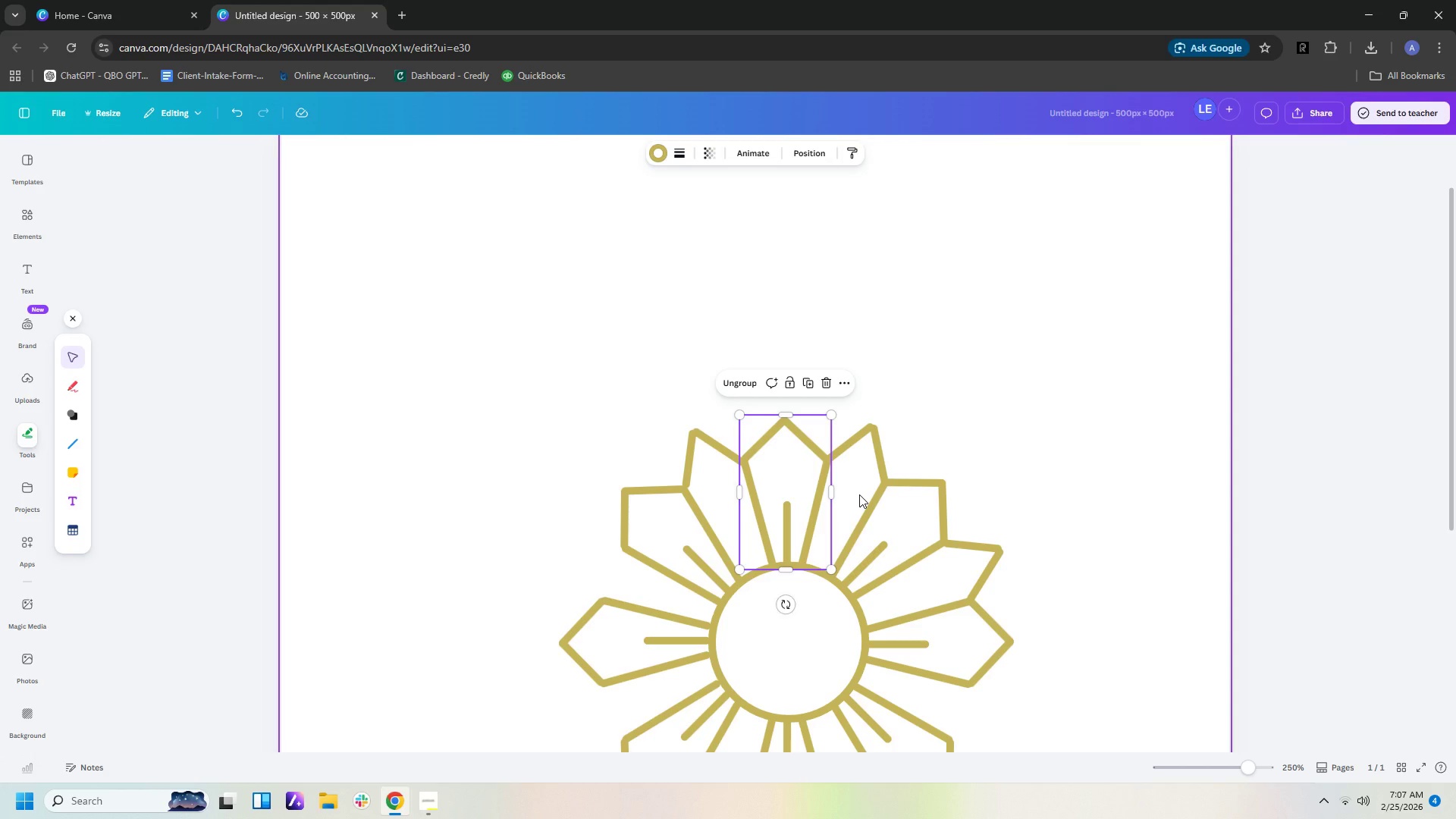 
key(Control+ControlRight)
 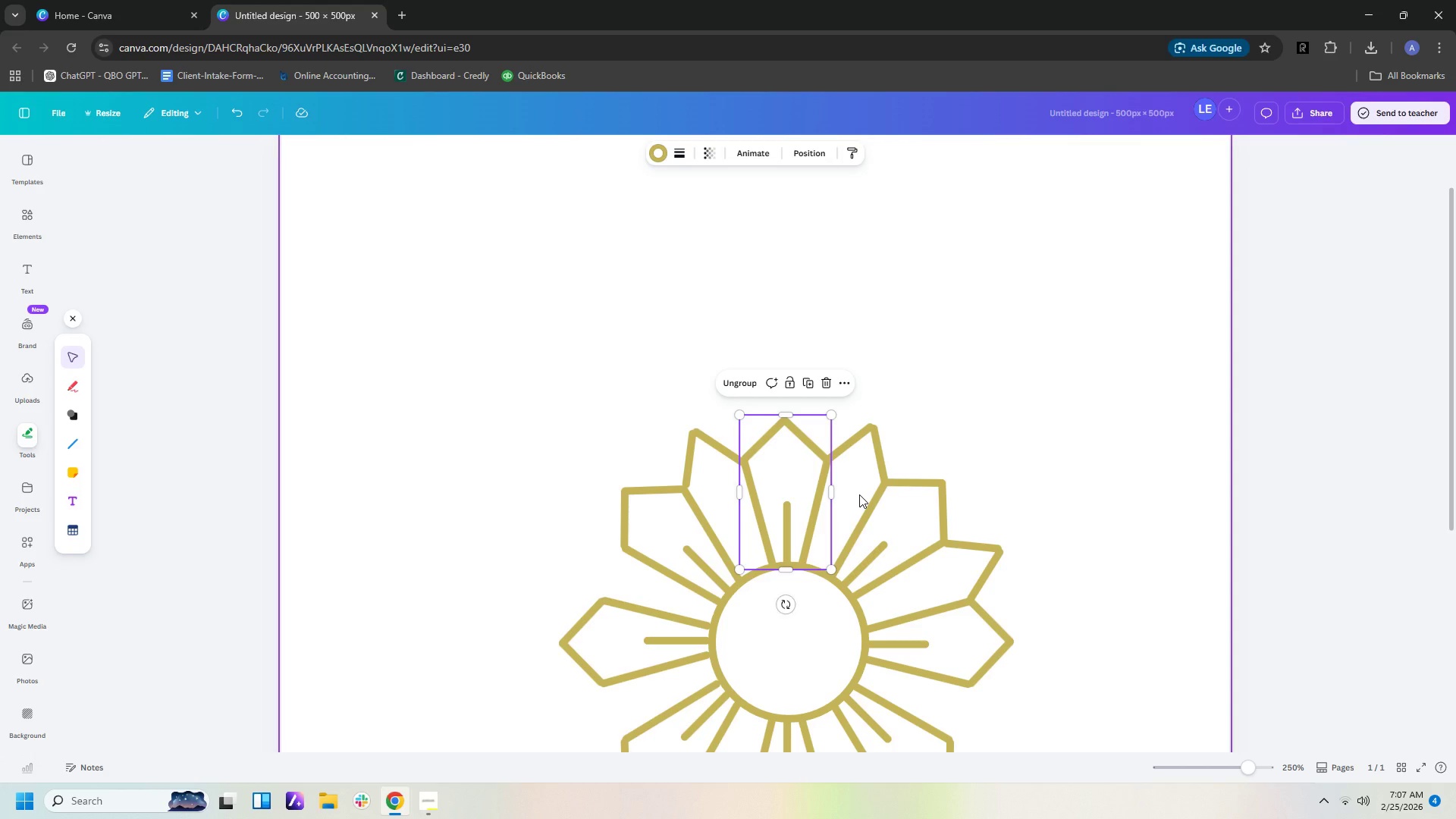 
key(ArrowLeft)
 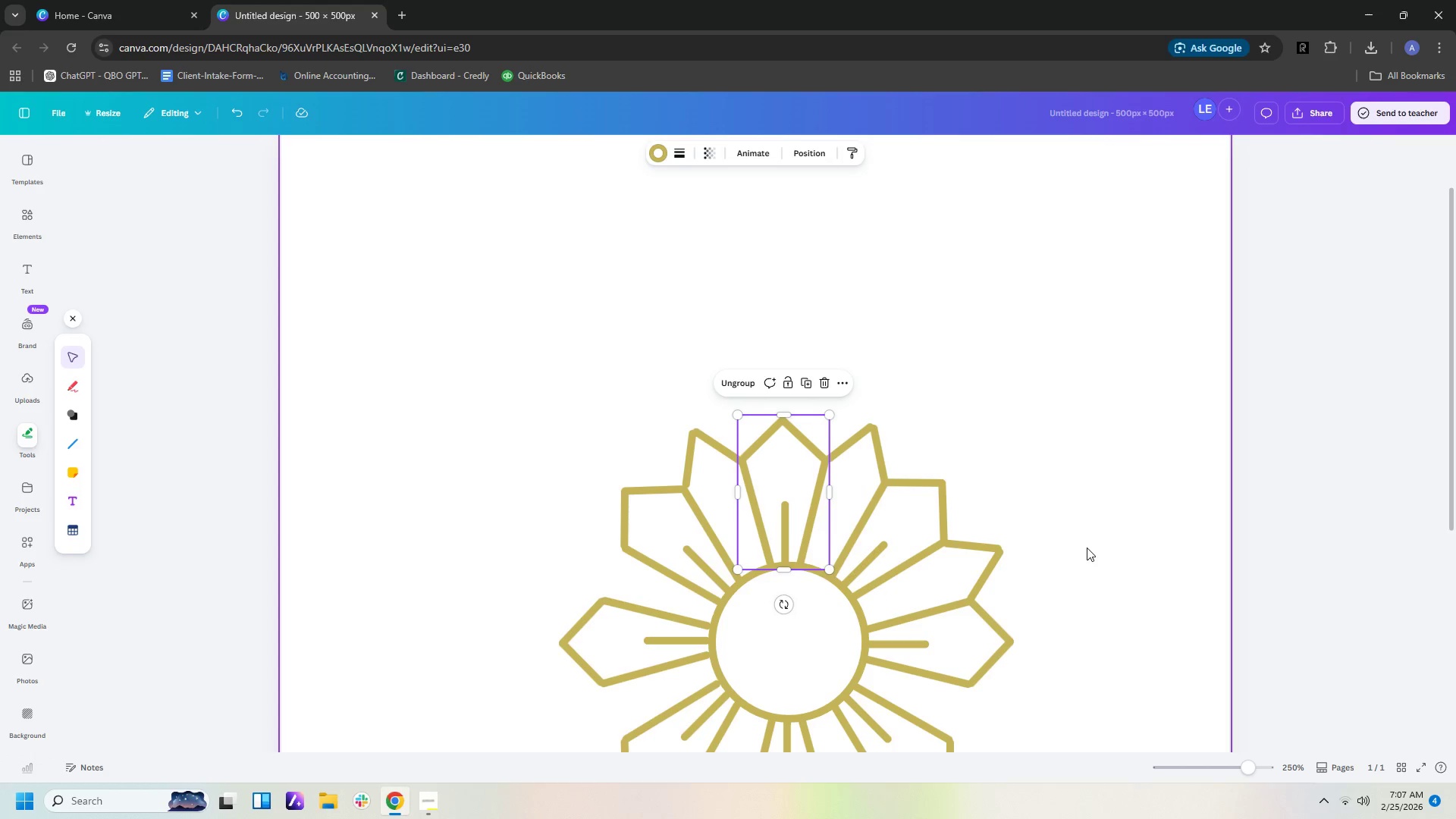 
left_click([1078, 523])
 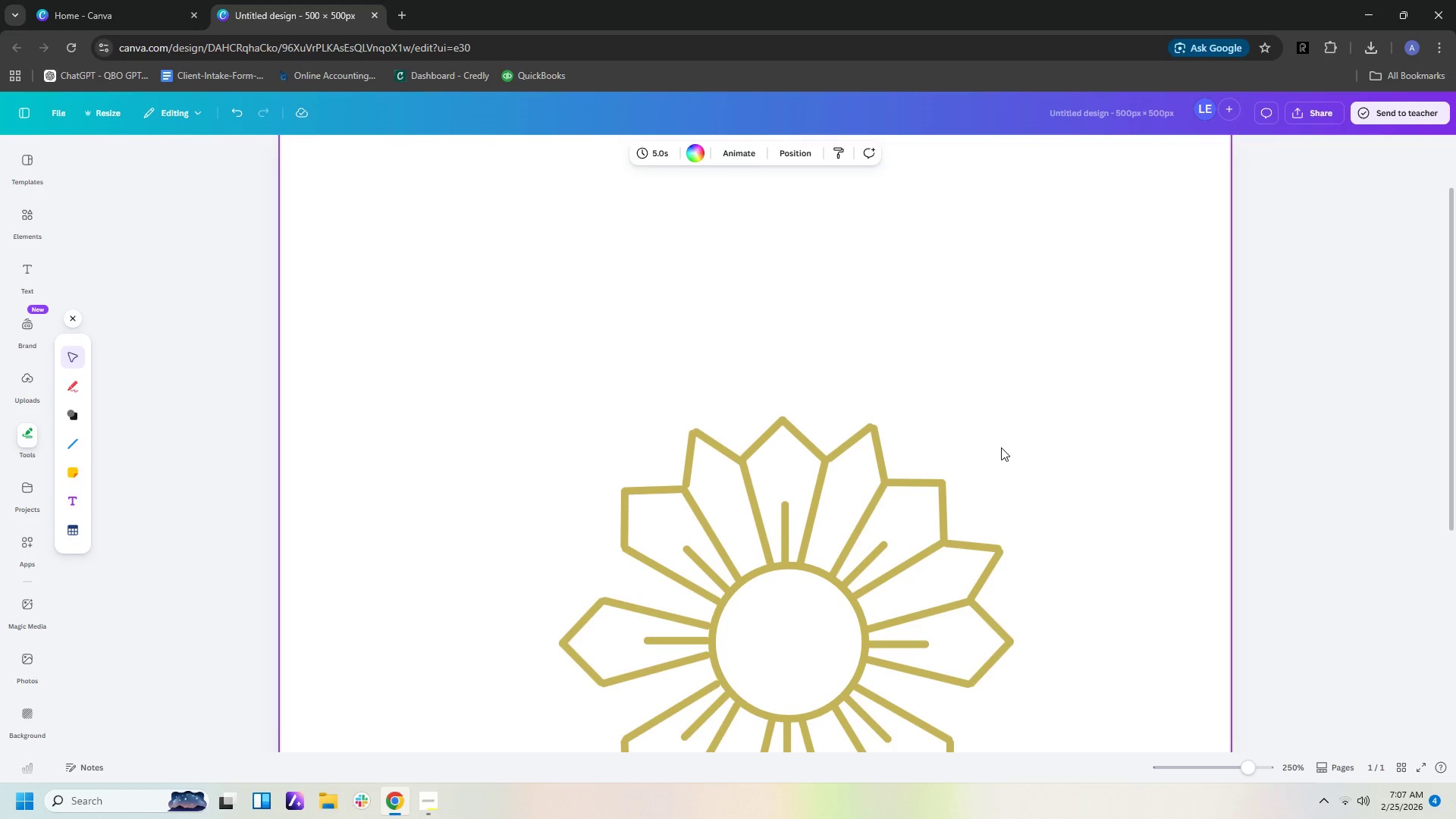 
scroll: coordinate [1026, 460], scroll_direction: down, amount: 2.0
 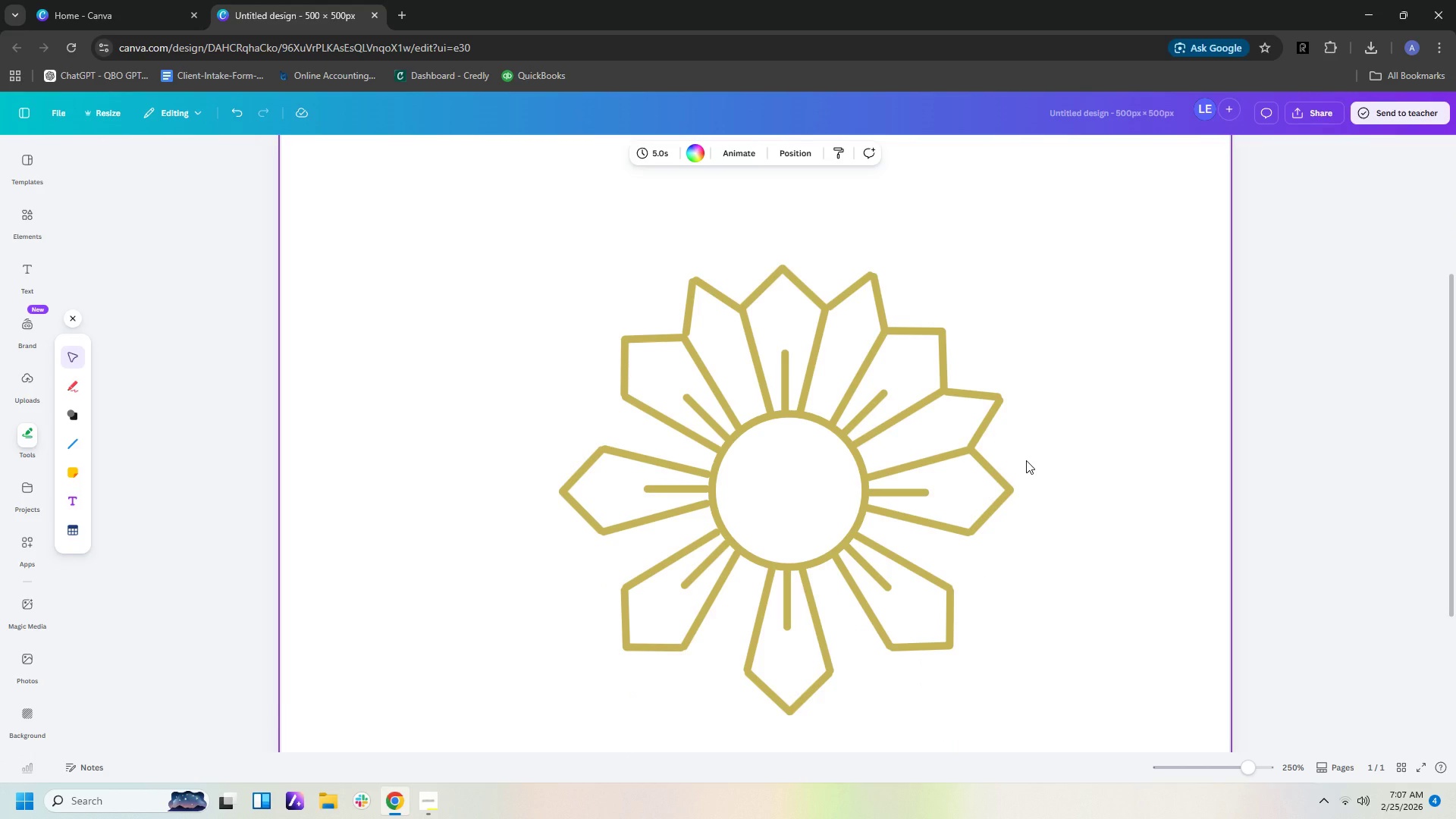 
key(Control+V)
 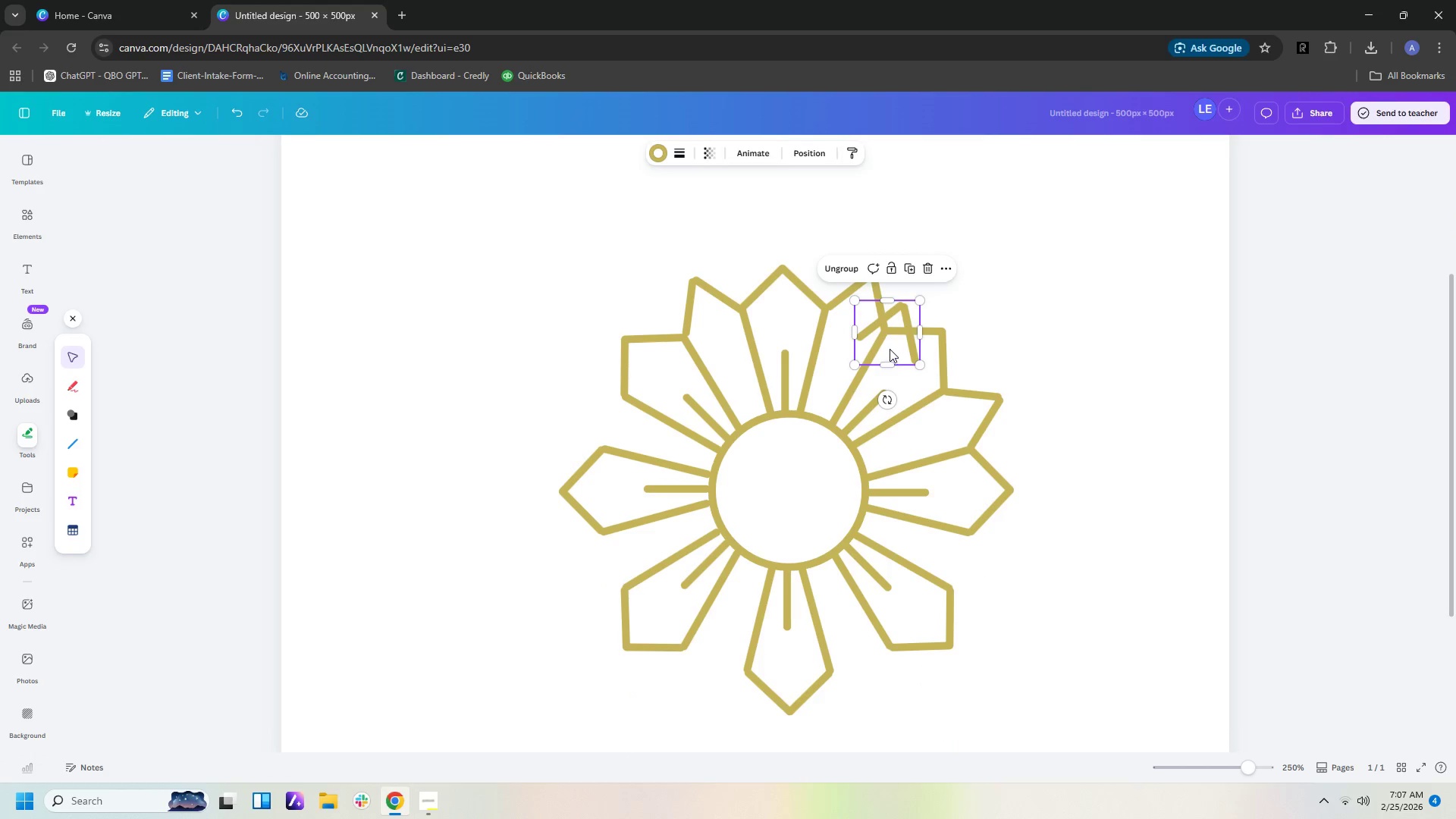 
left_click_drag(start_coordinate=[890, 347], to_coordinate=[621, 410])
 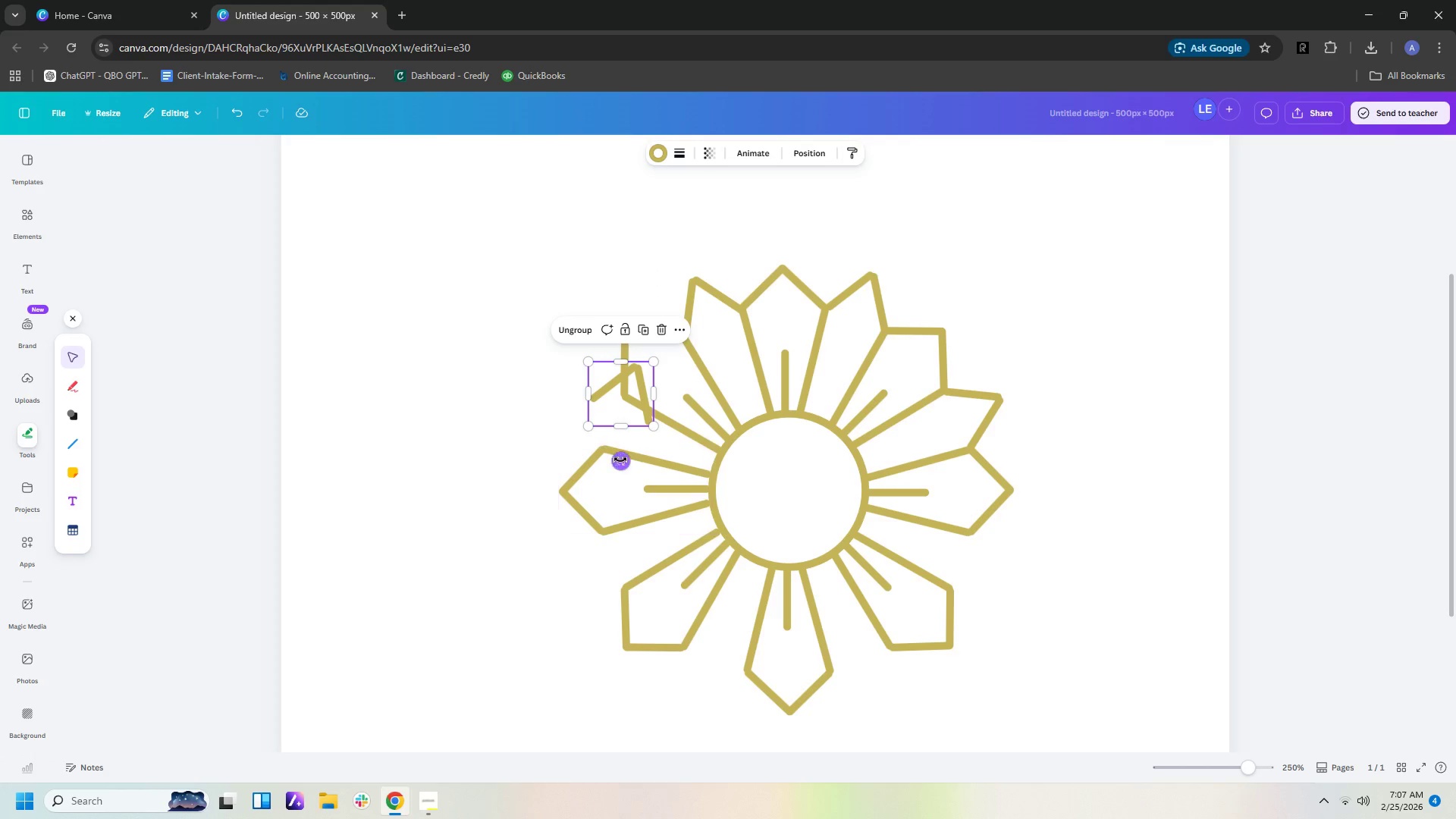 
left_click_drag(start_coordinate=[620, 460], to_coordinate=[676, 404])
 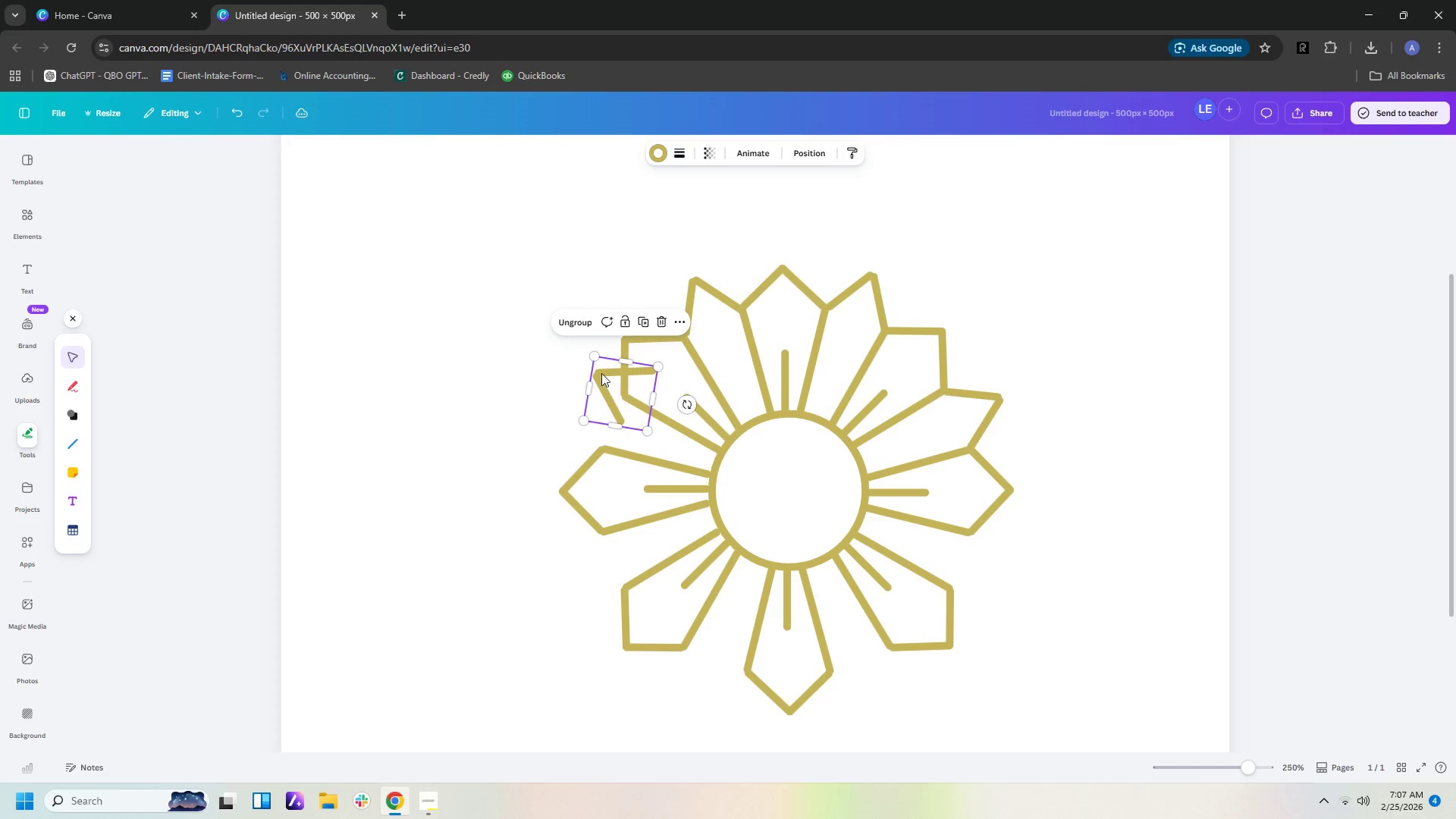 
left_click_drag(start_coordinate=[601, 373], to_coordinate=[583, 403])
 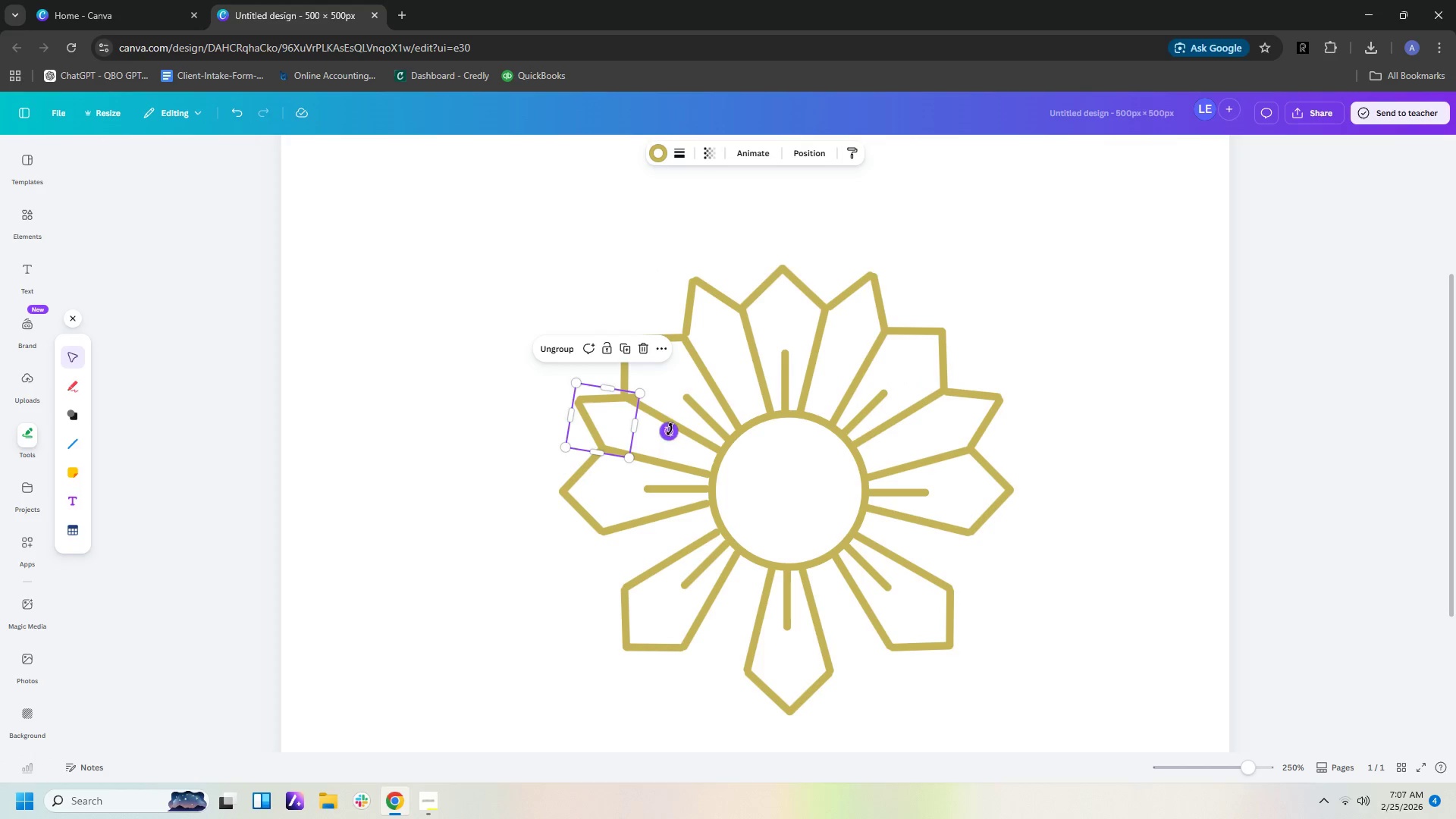 
left_click_drag(start_coordinate=[670, 429], to_coordinate=[670, 419])
 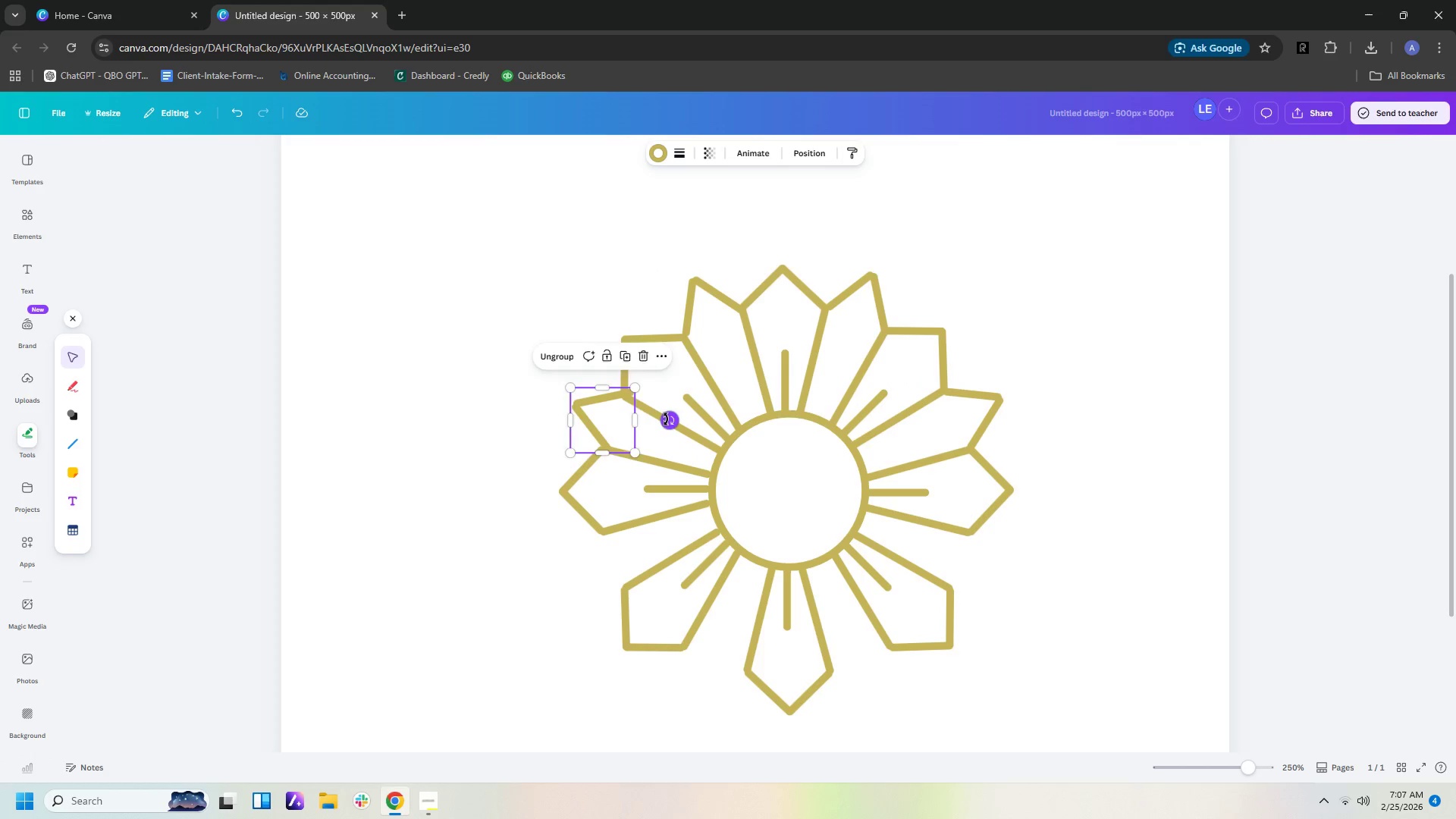 
key(ArrowUp)
 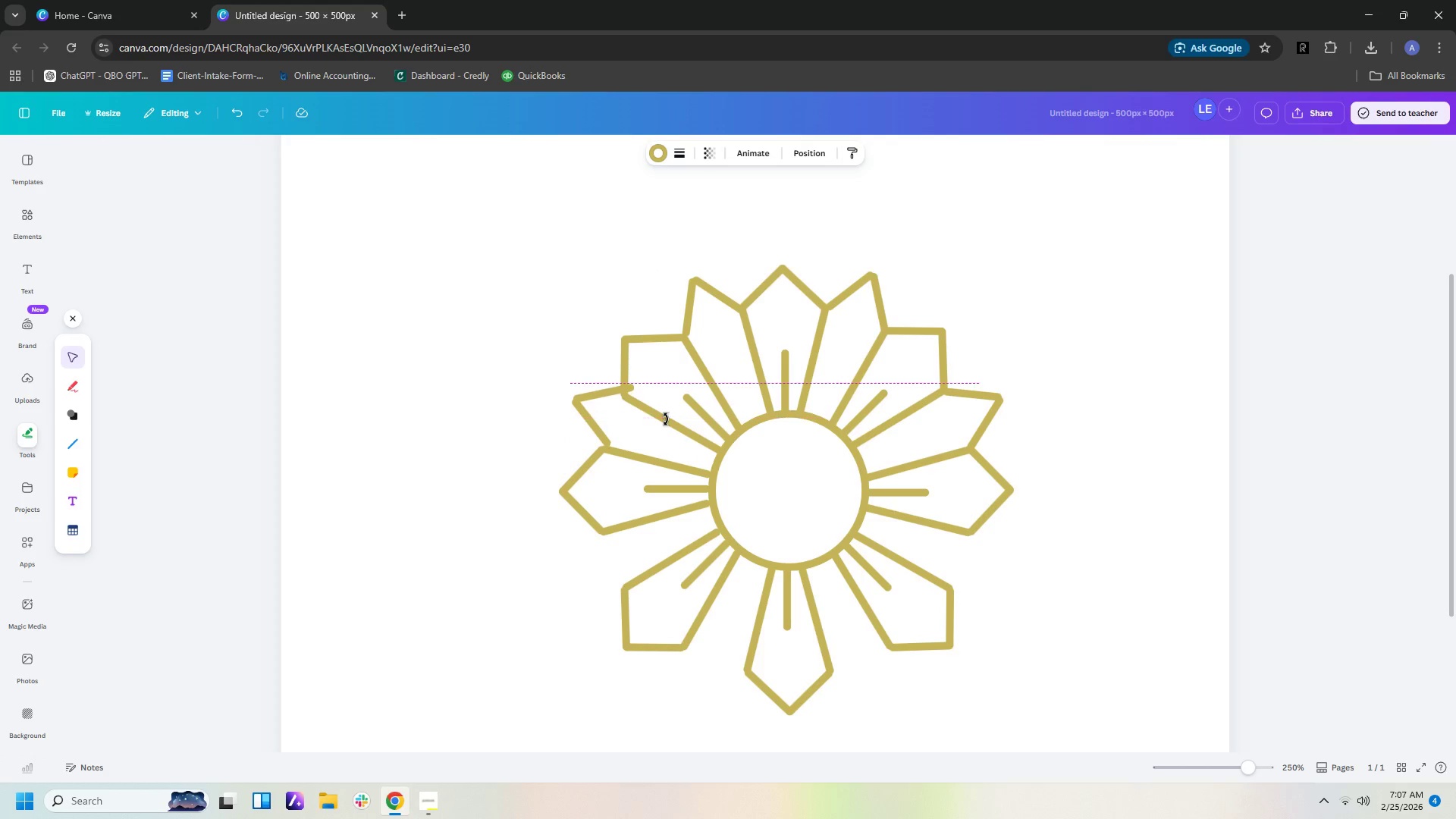 
key(ArrowUp)
 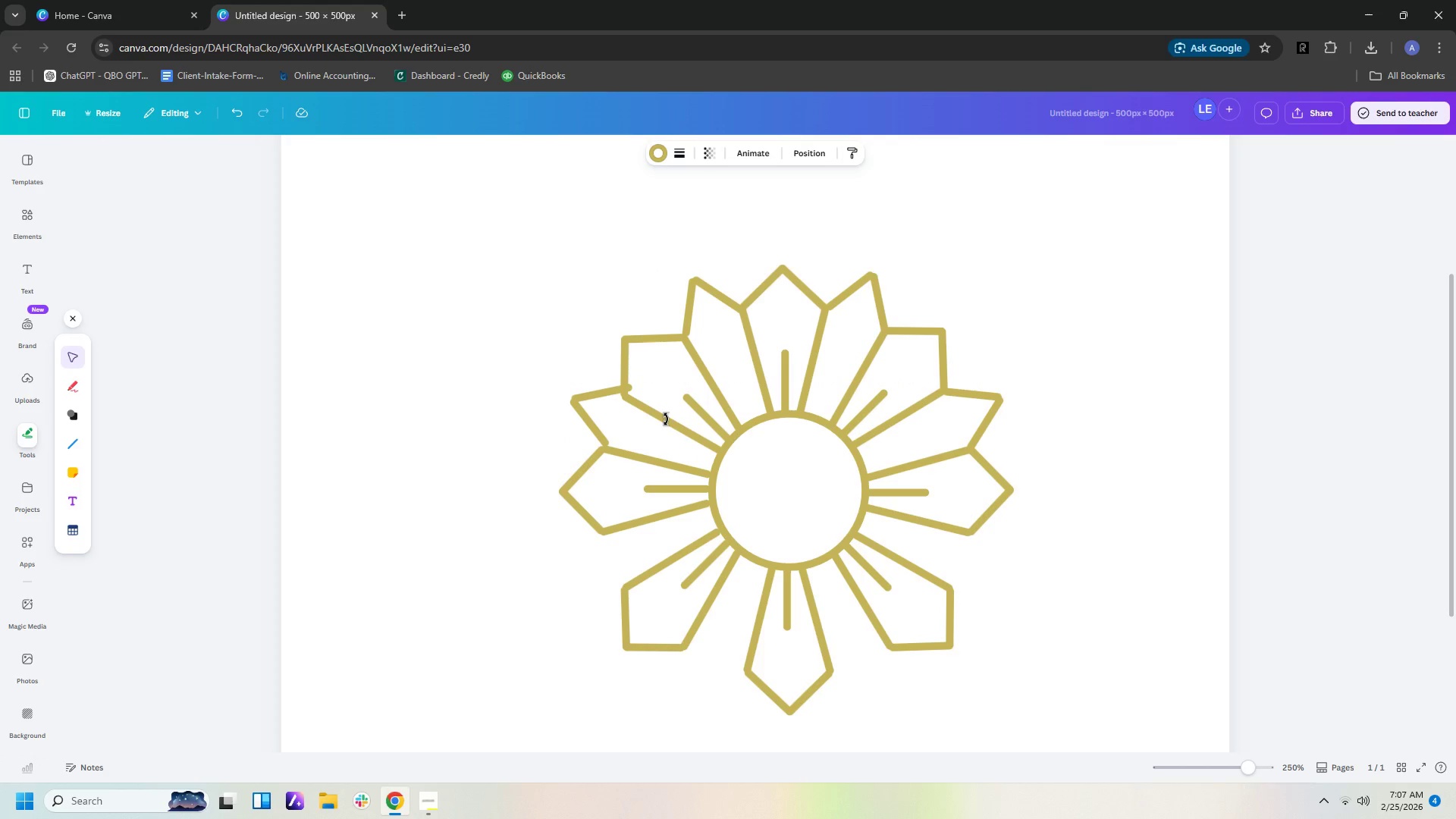 
key(ArrowLeft)
 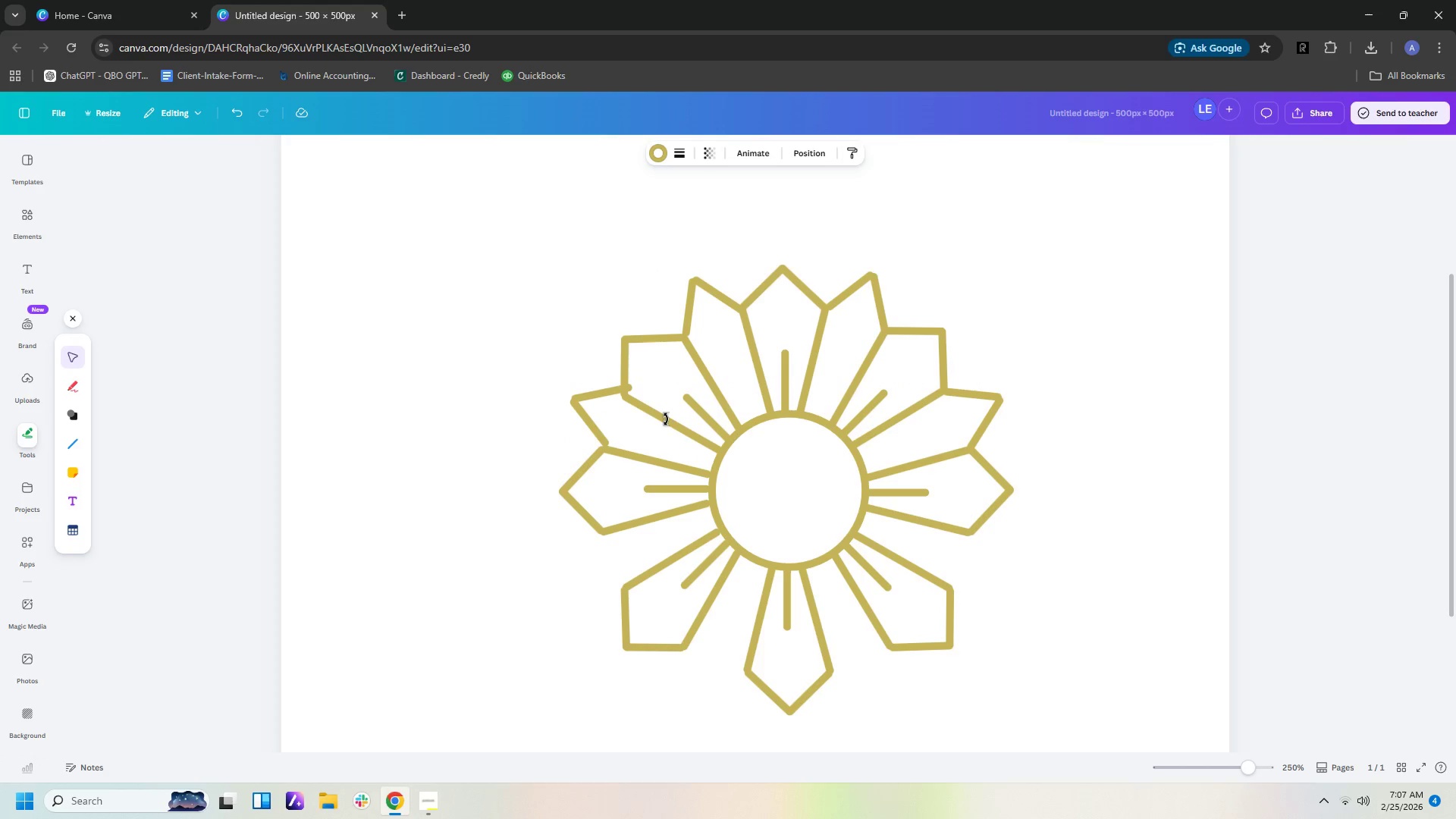 
key(ArrowLeft)
 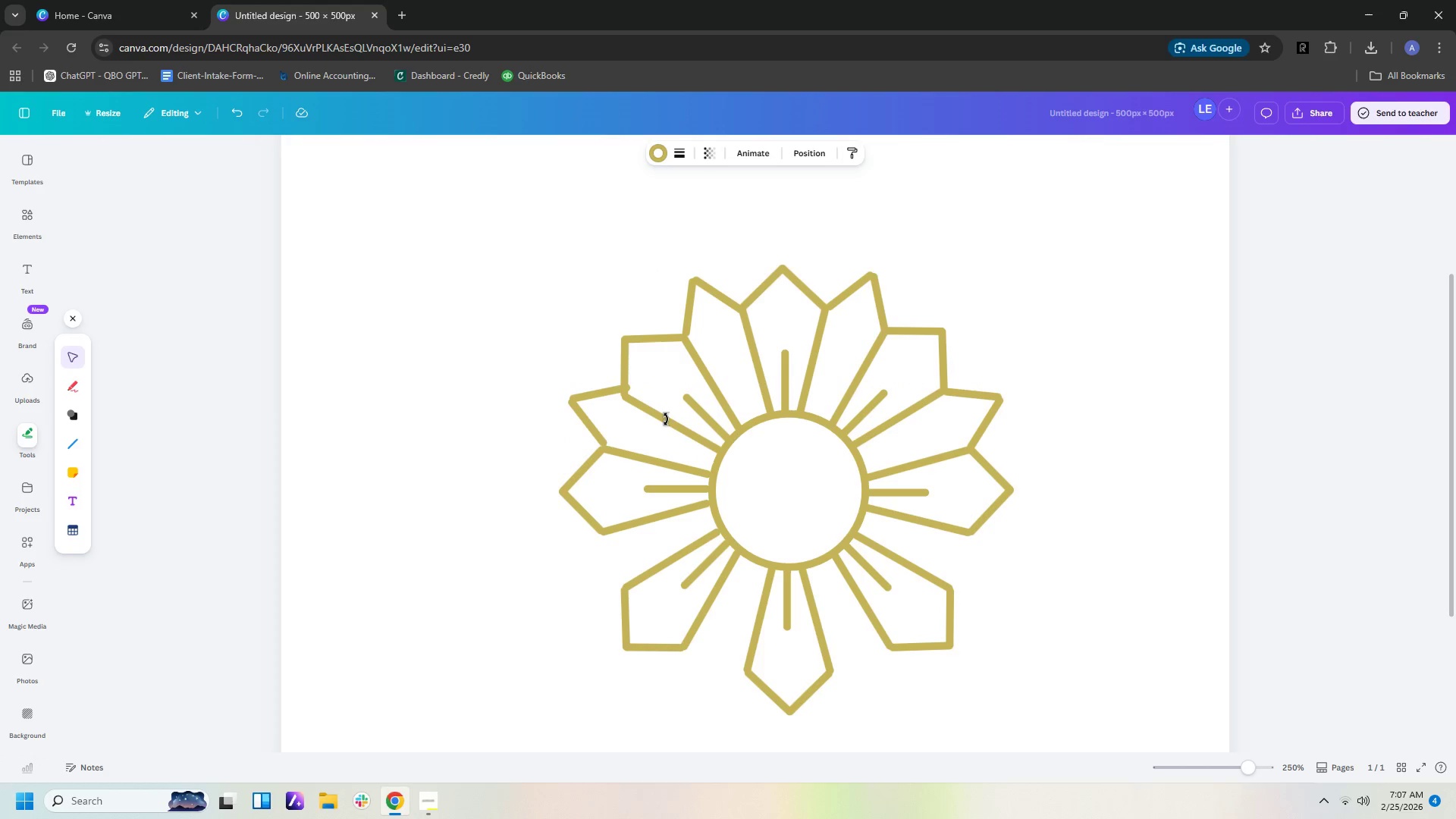 
key(ArrowLeft)
 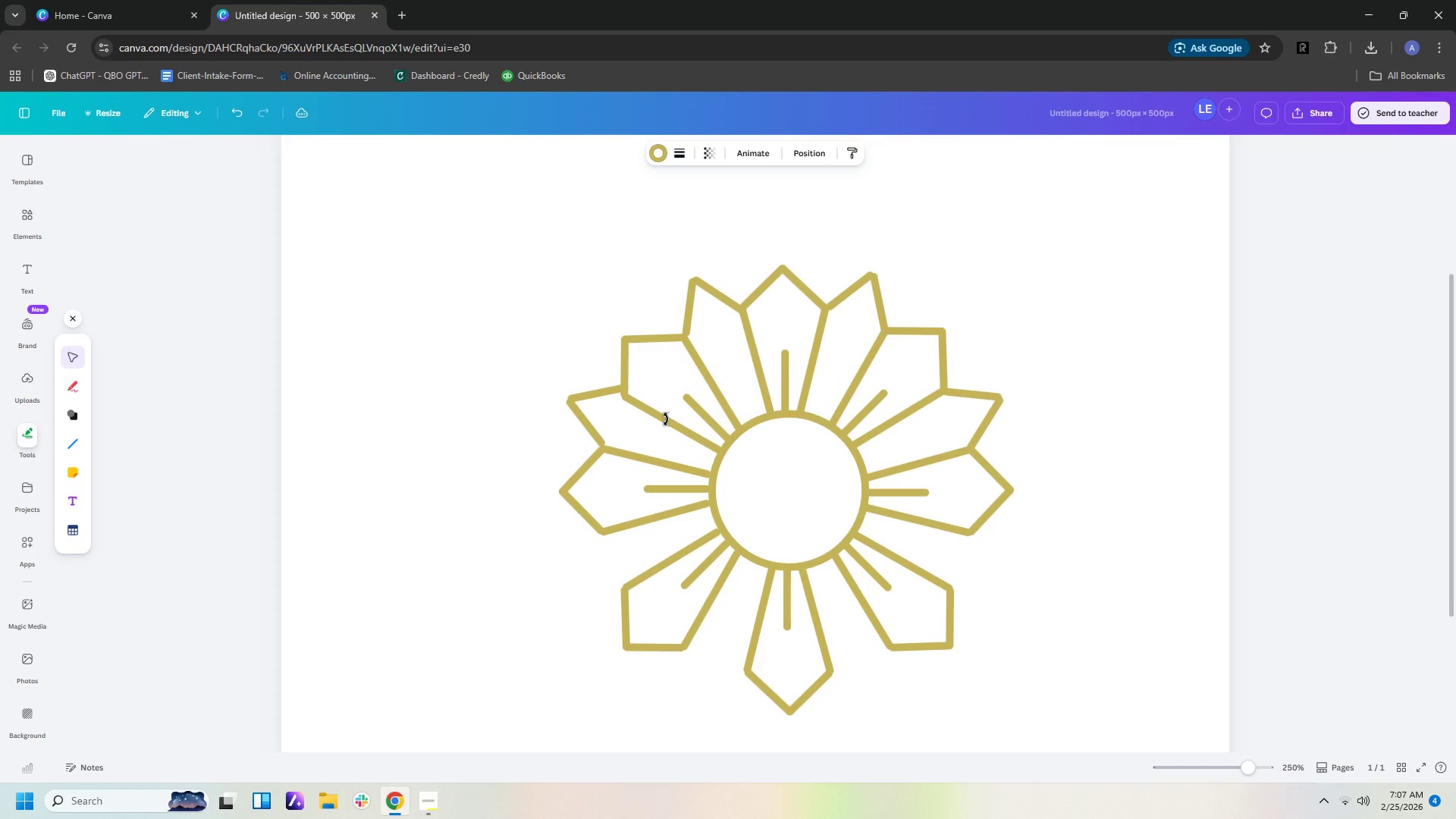 
key(ArrowDown)
 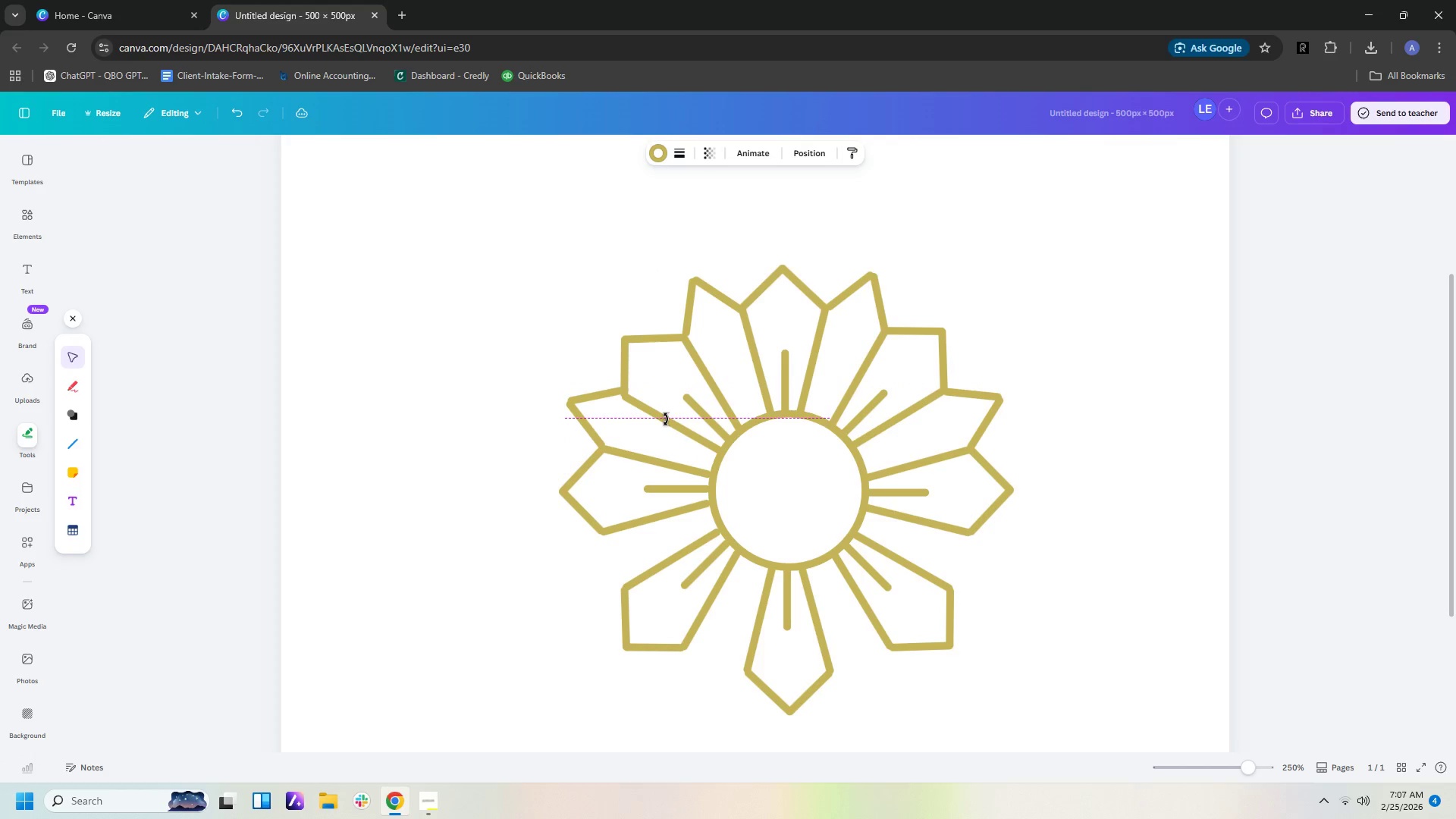 
key(ArrowDown)
 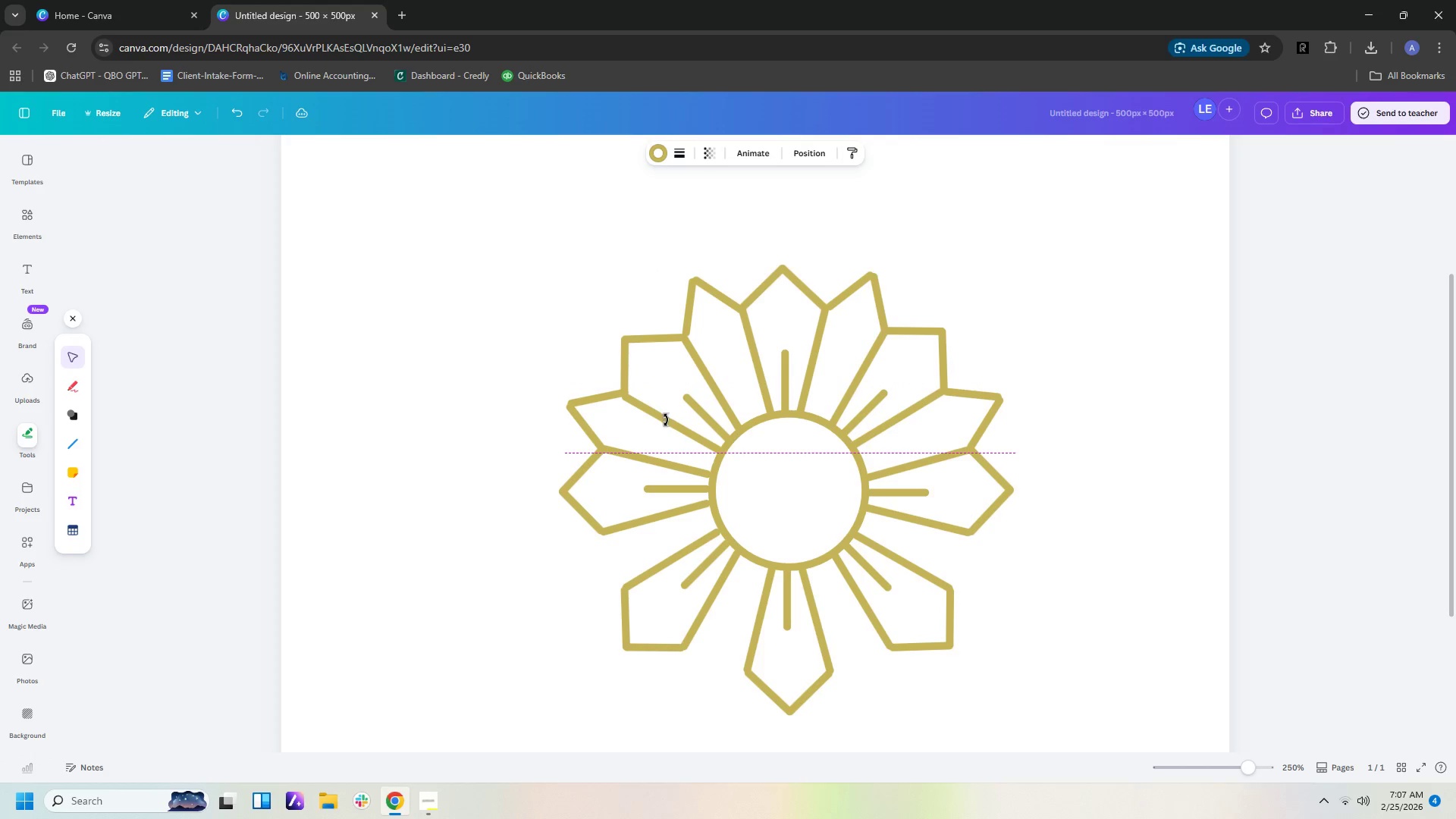 
key(ArrowDown)
 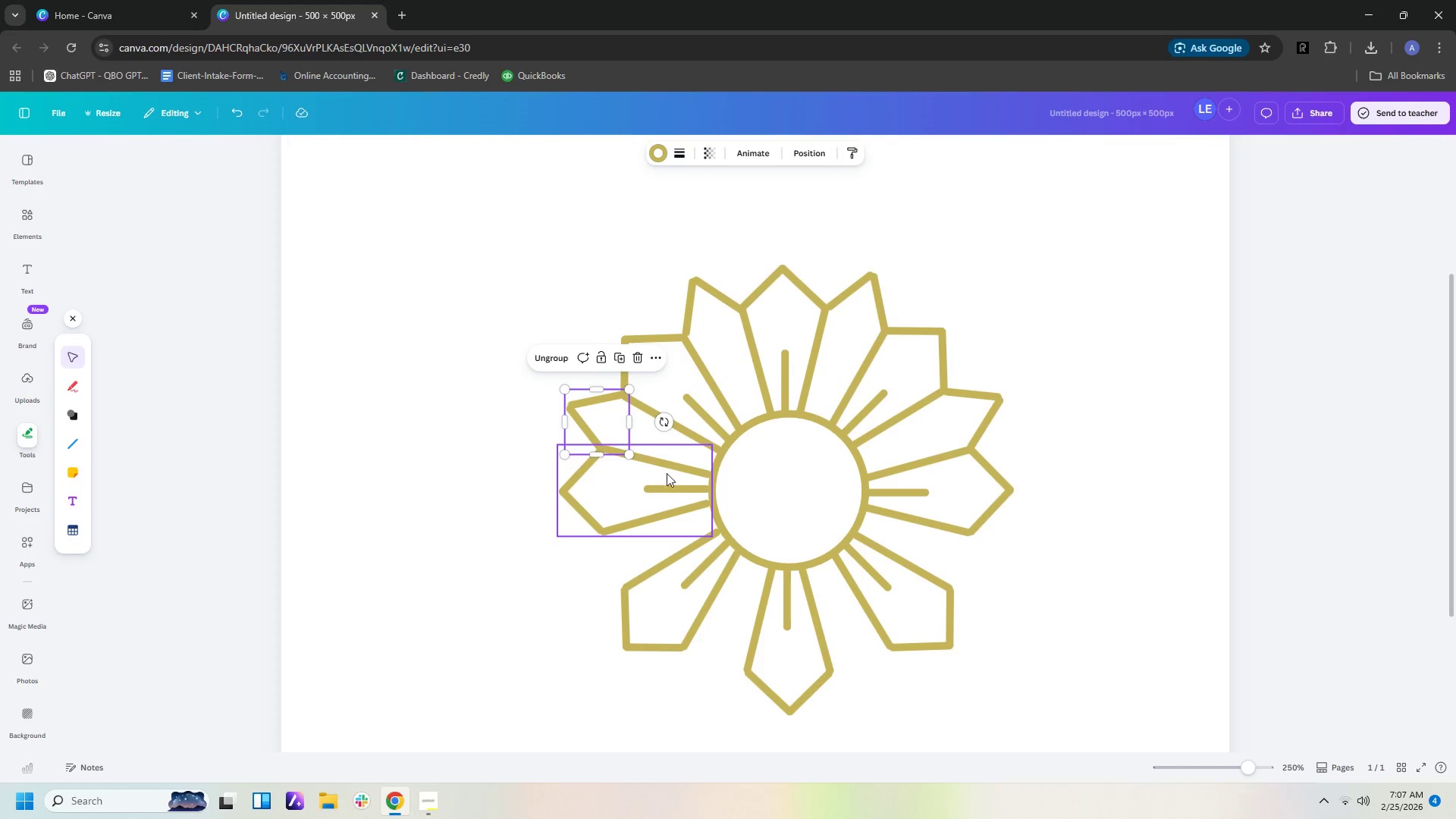 
left_click([667, 477])
 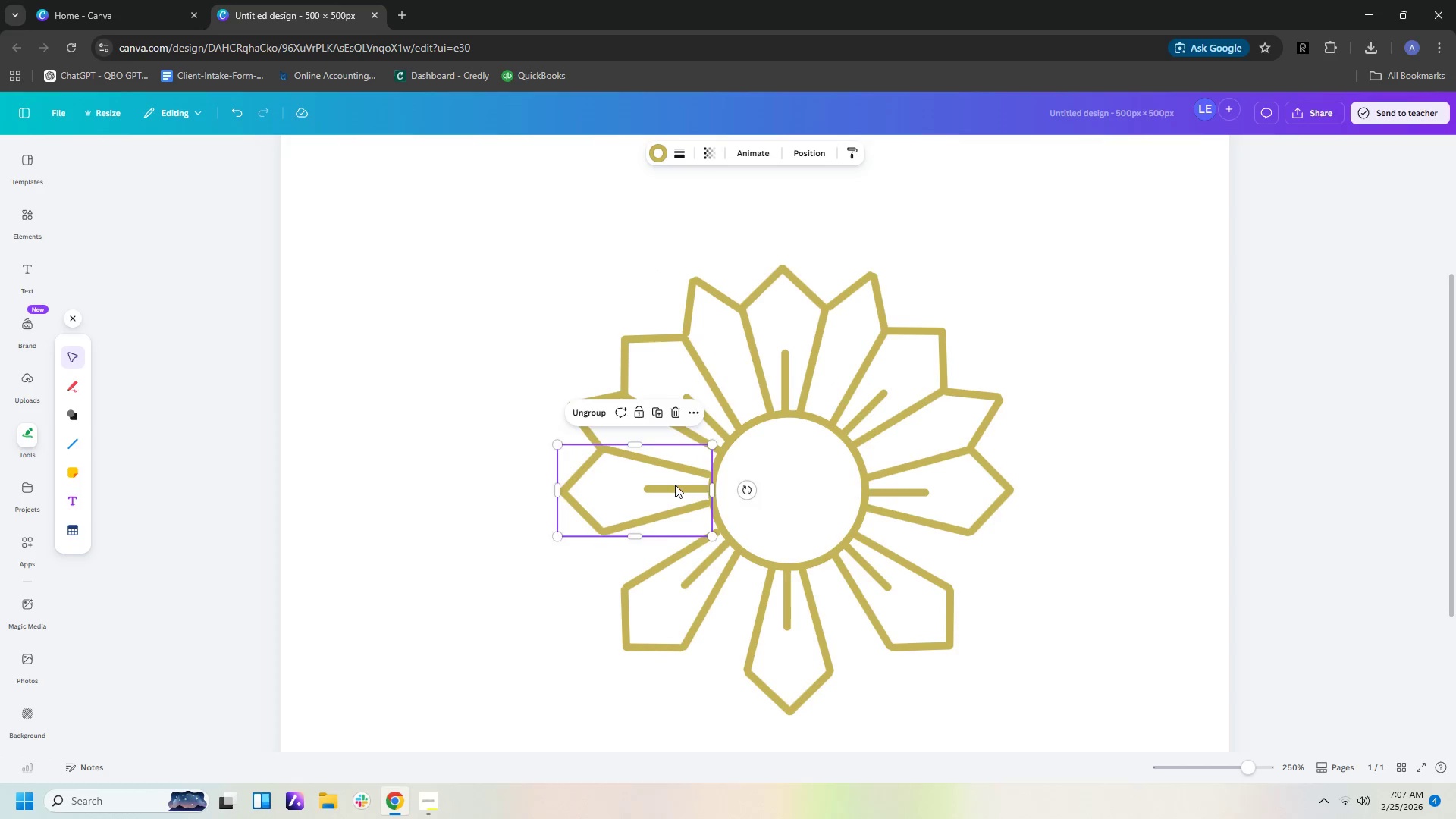 
key(ArrowDown)
 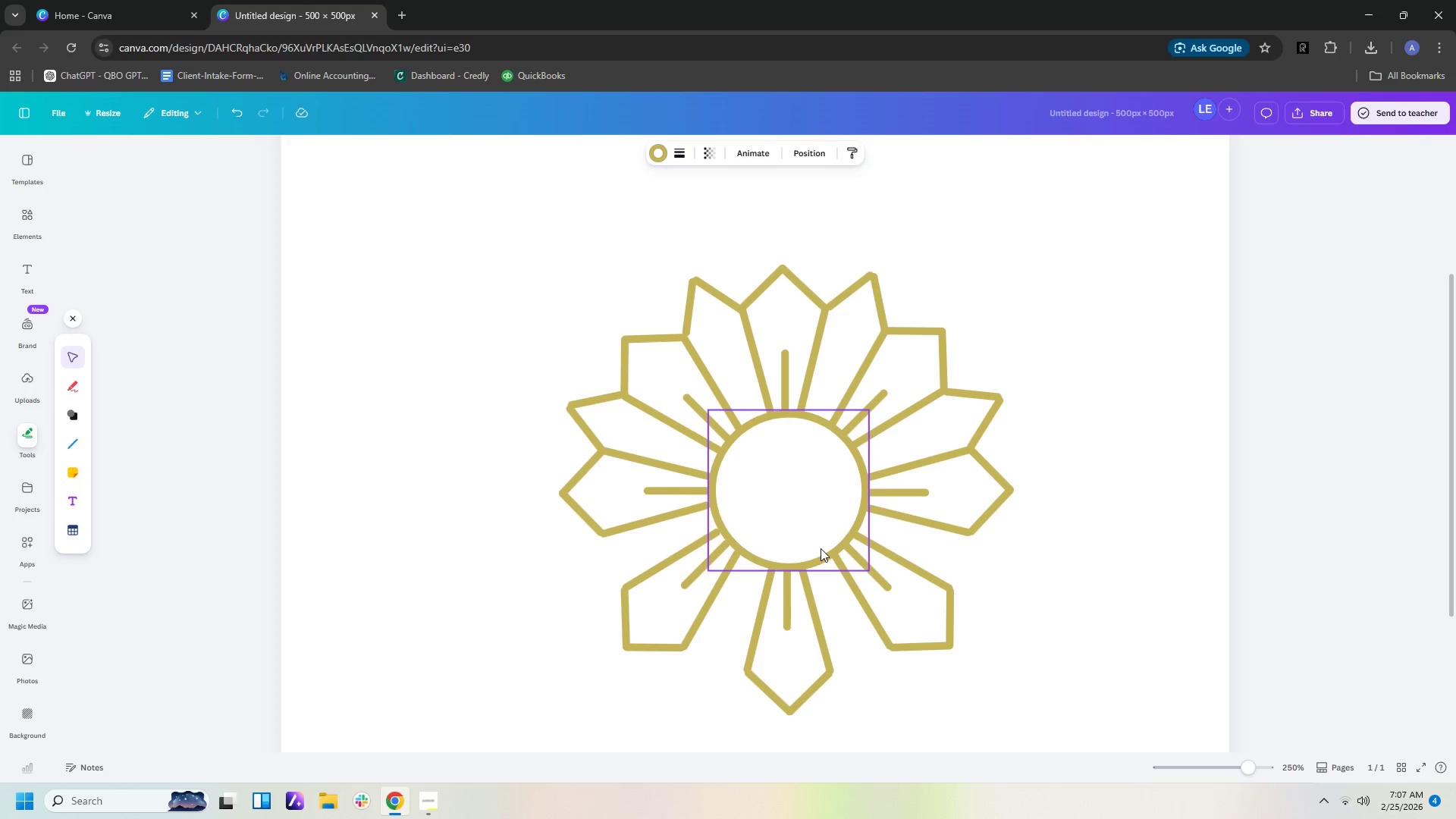 
key(ArrowDown)
 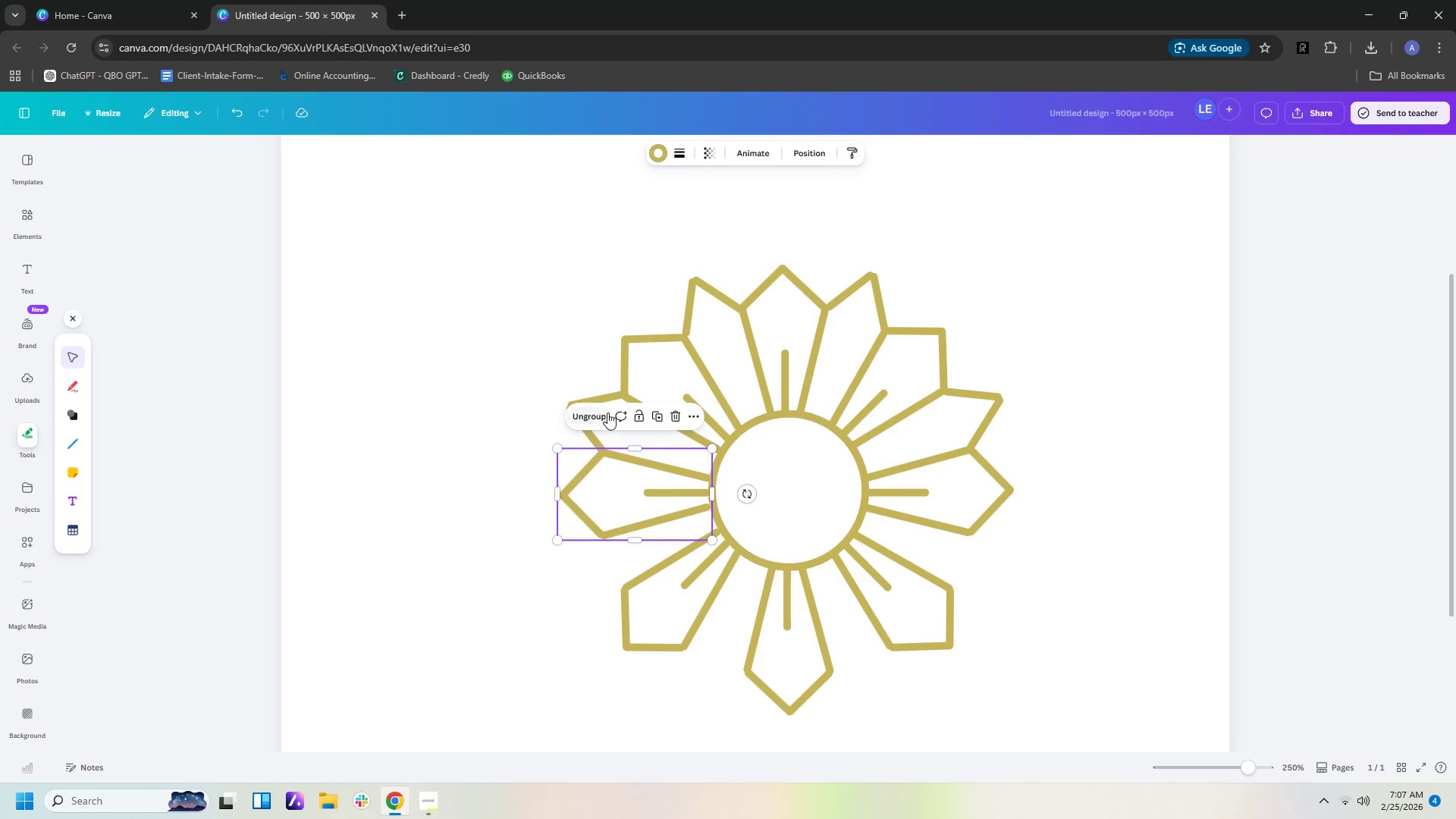 
left_click([599, 396])
 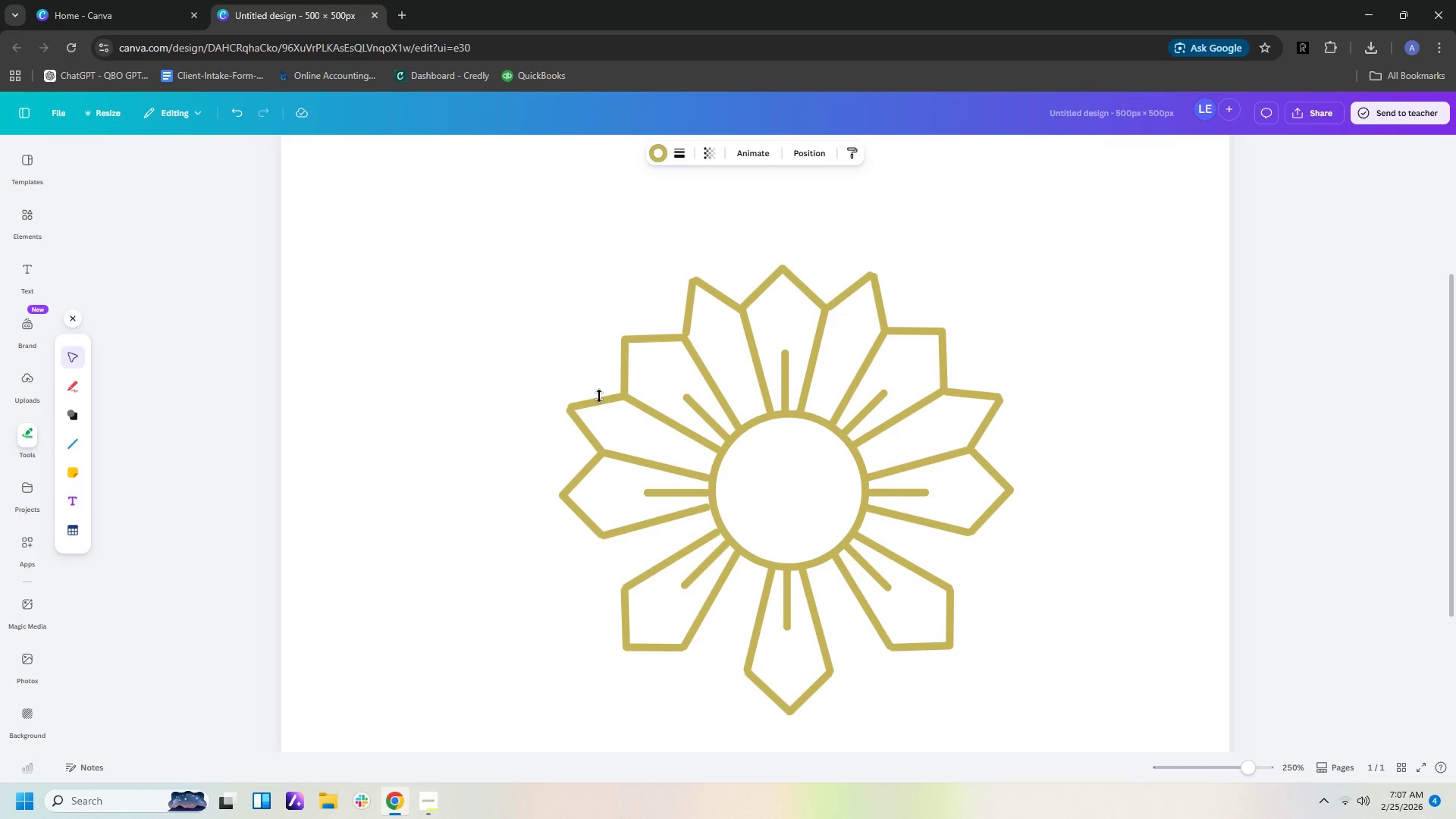 
key(ArrowDown)
 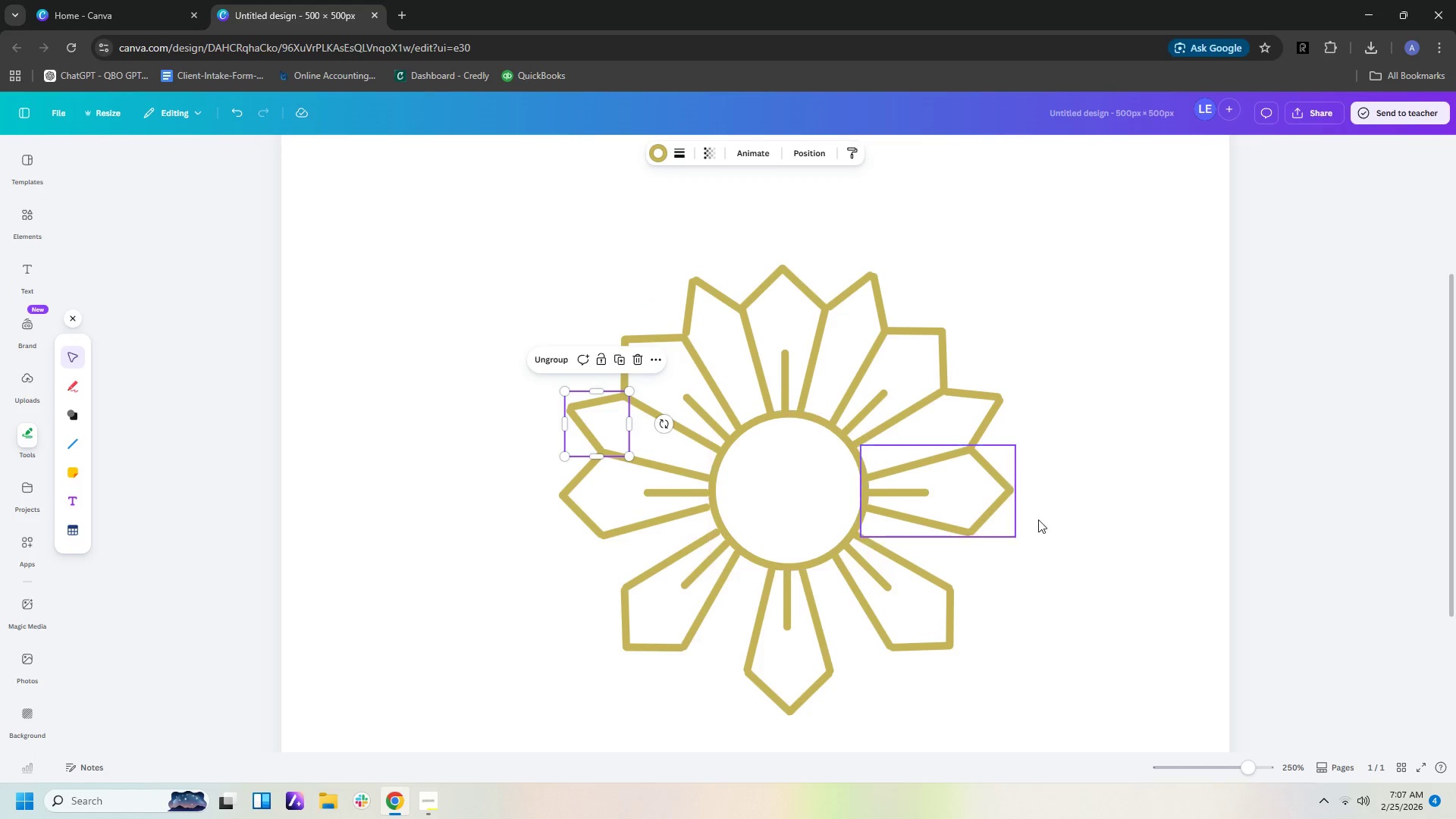 
left_click([1100, 536])
 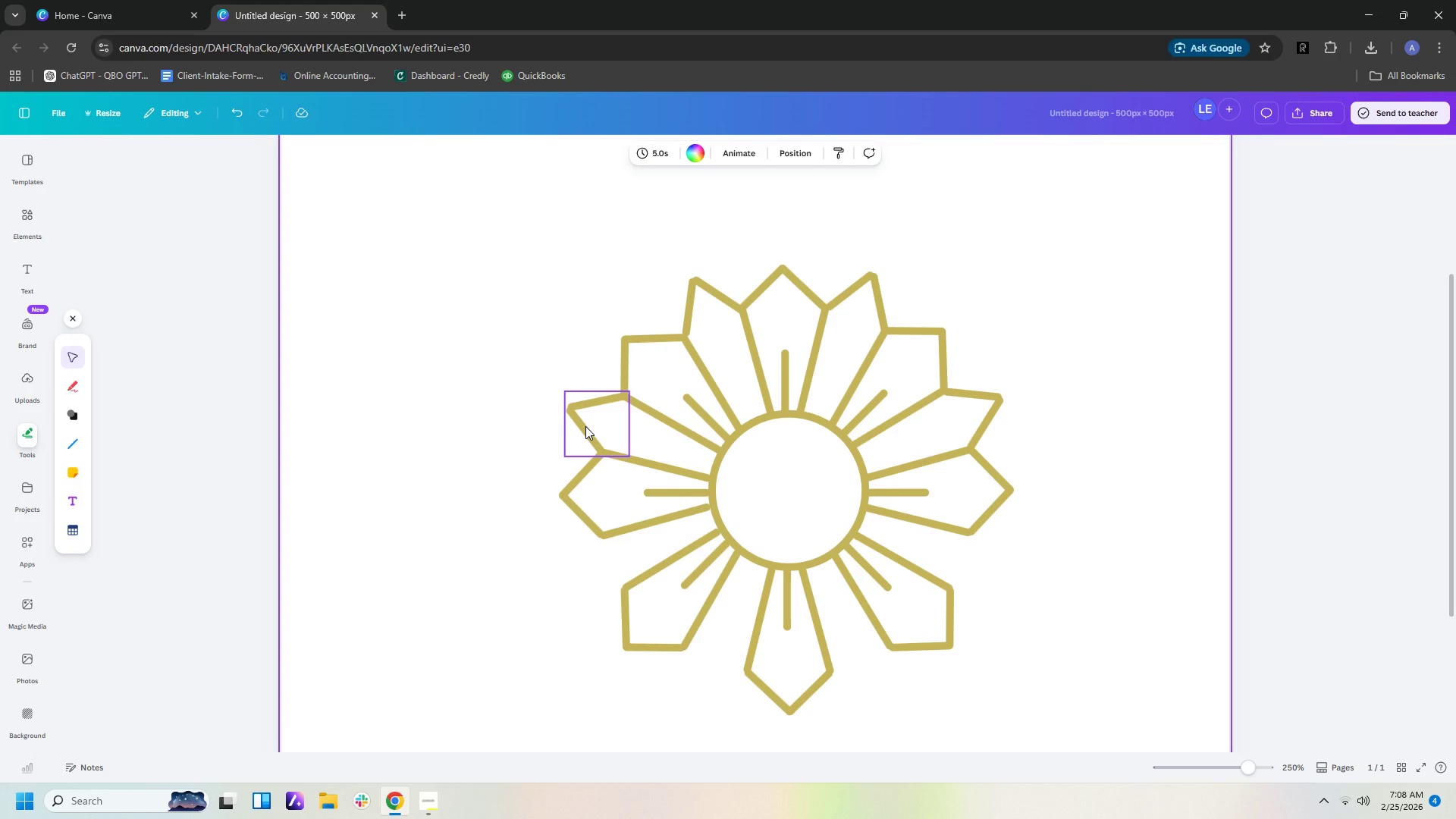 
key(Control+V)
 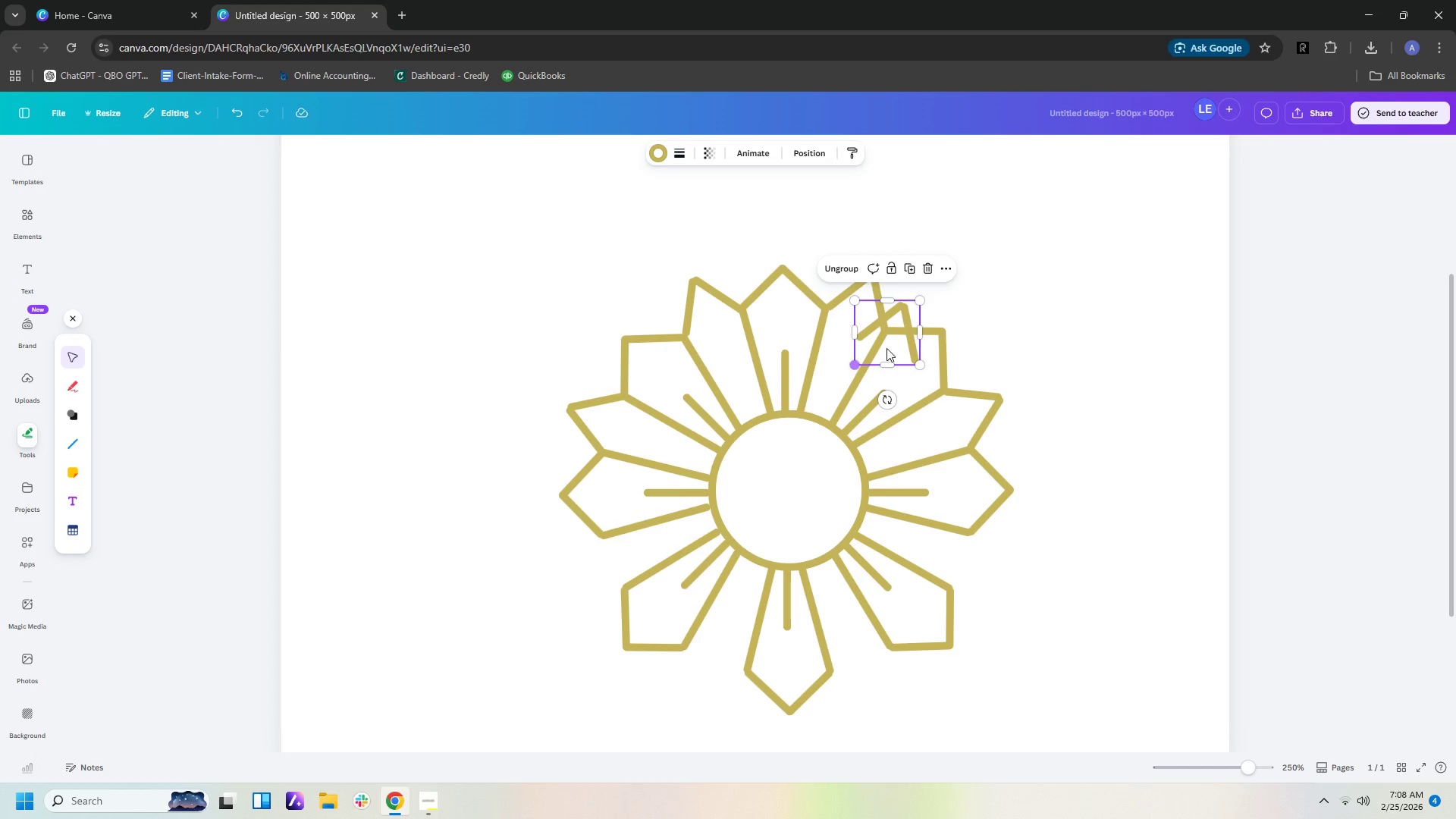 
left_click_drag(start_coordinate=[889, 340], to_coordinate=[704, 621])
 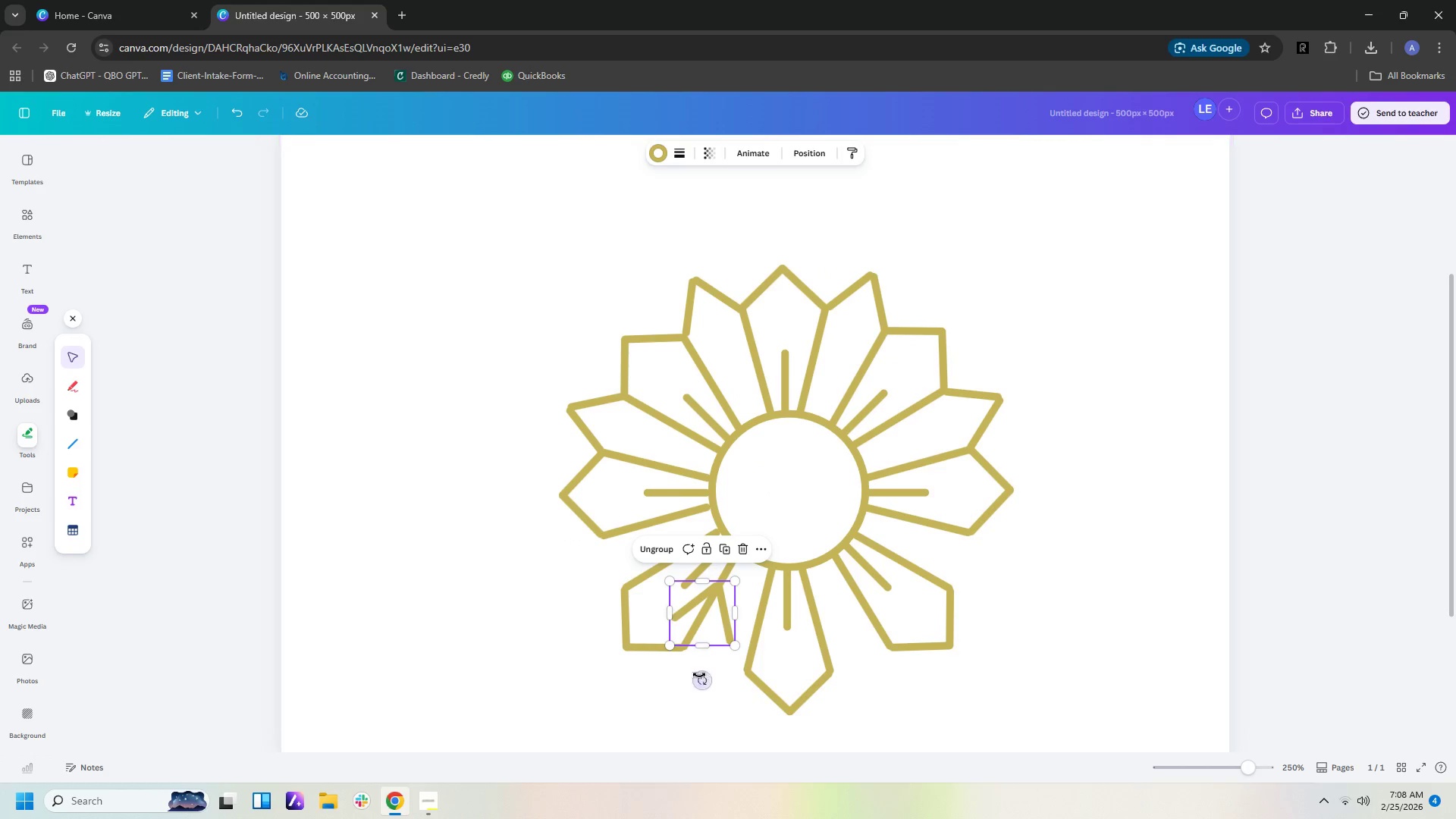 
left_click_drag(start_coordinate=[700, 681], to_coordinate=[764, 557])
 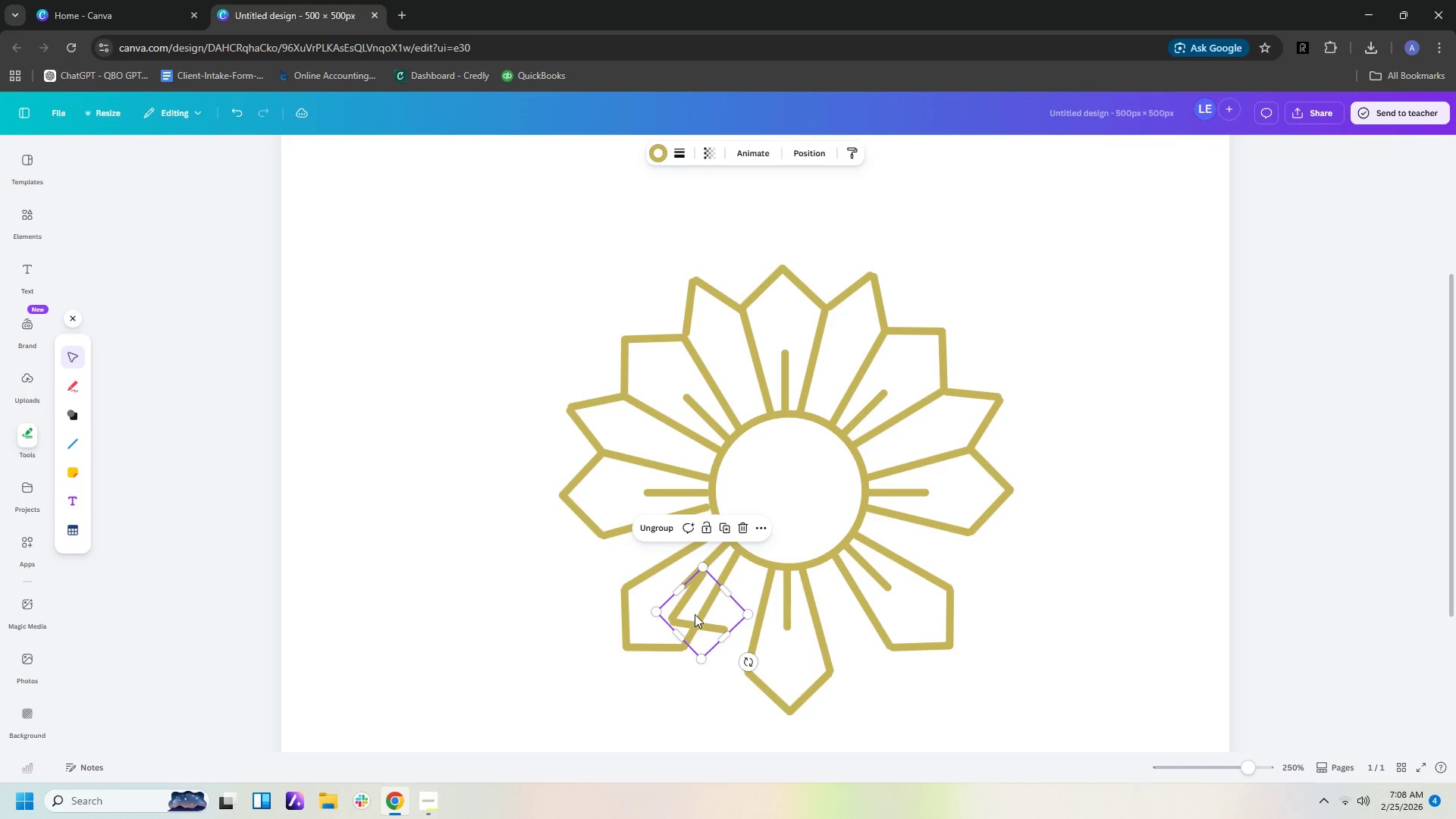 
left_click_drag(start_coordinate=[695, 617], to_coordinate=[598, 577])
 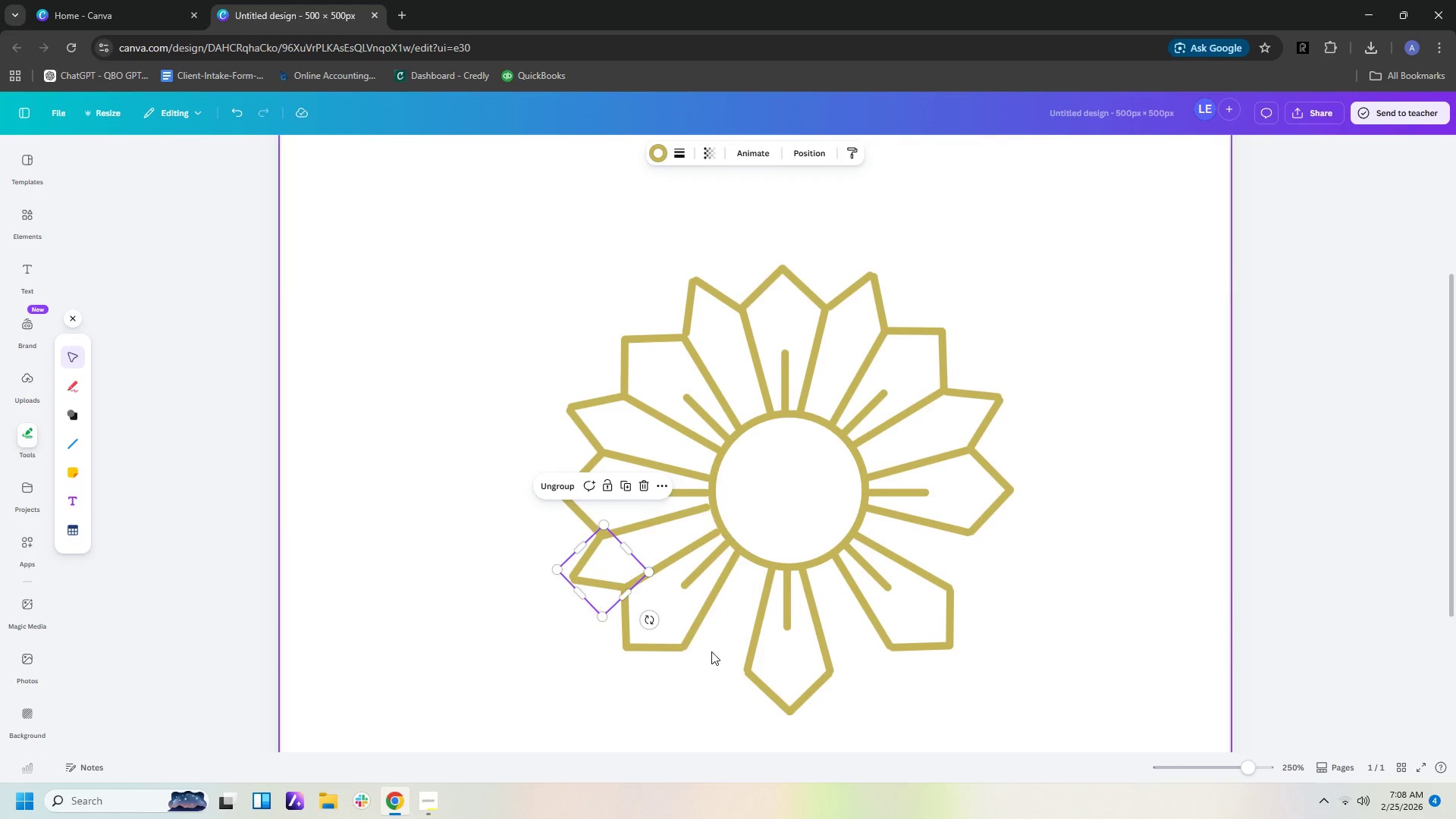 
left_click([717, 658])
 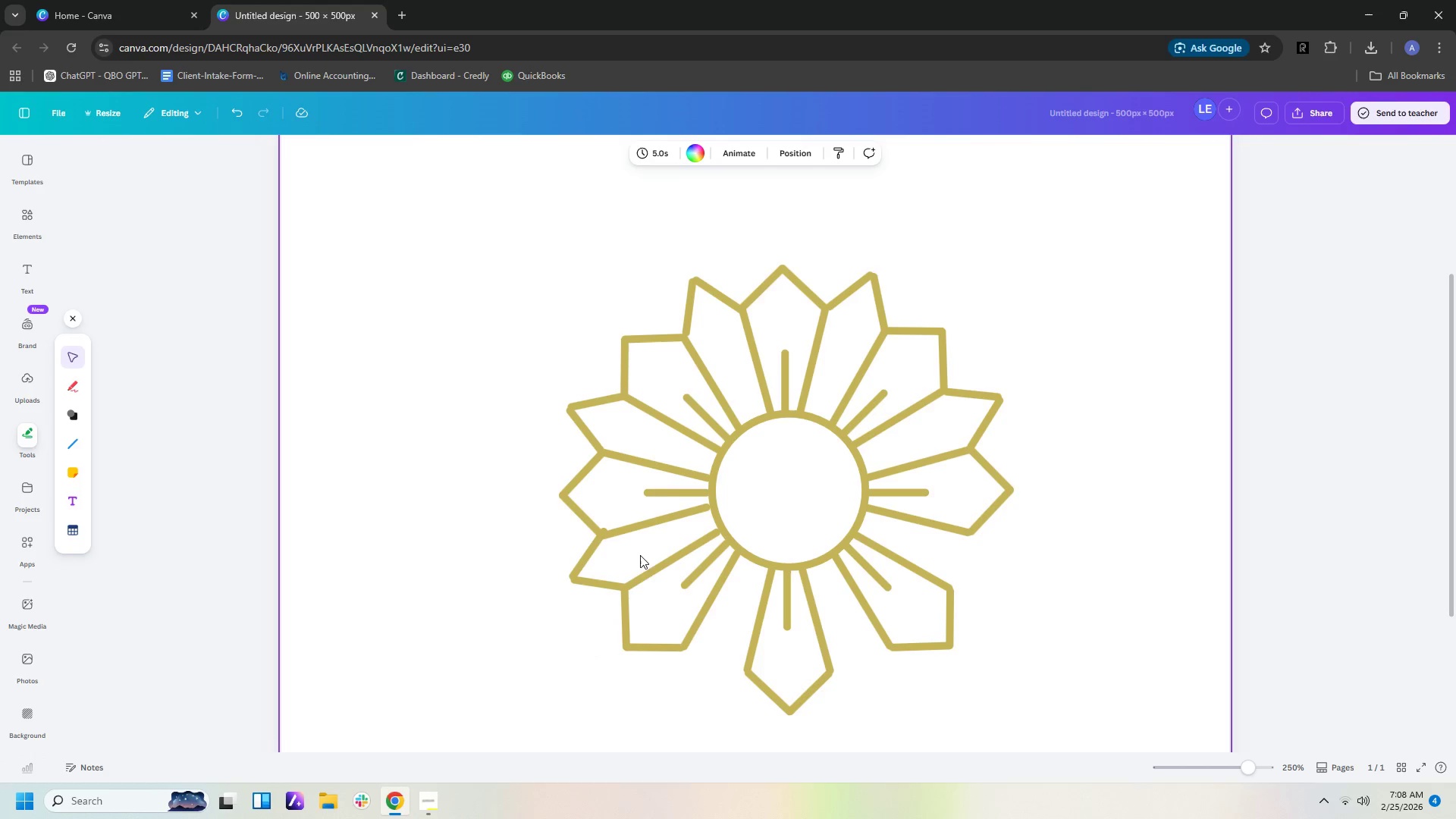 
left_click([675, 630])
 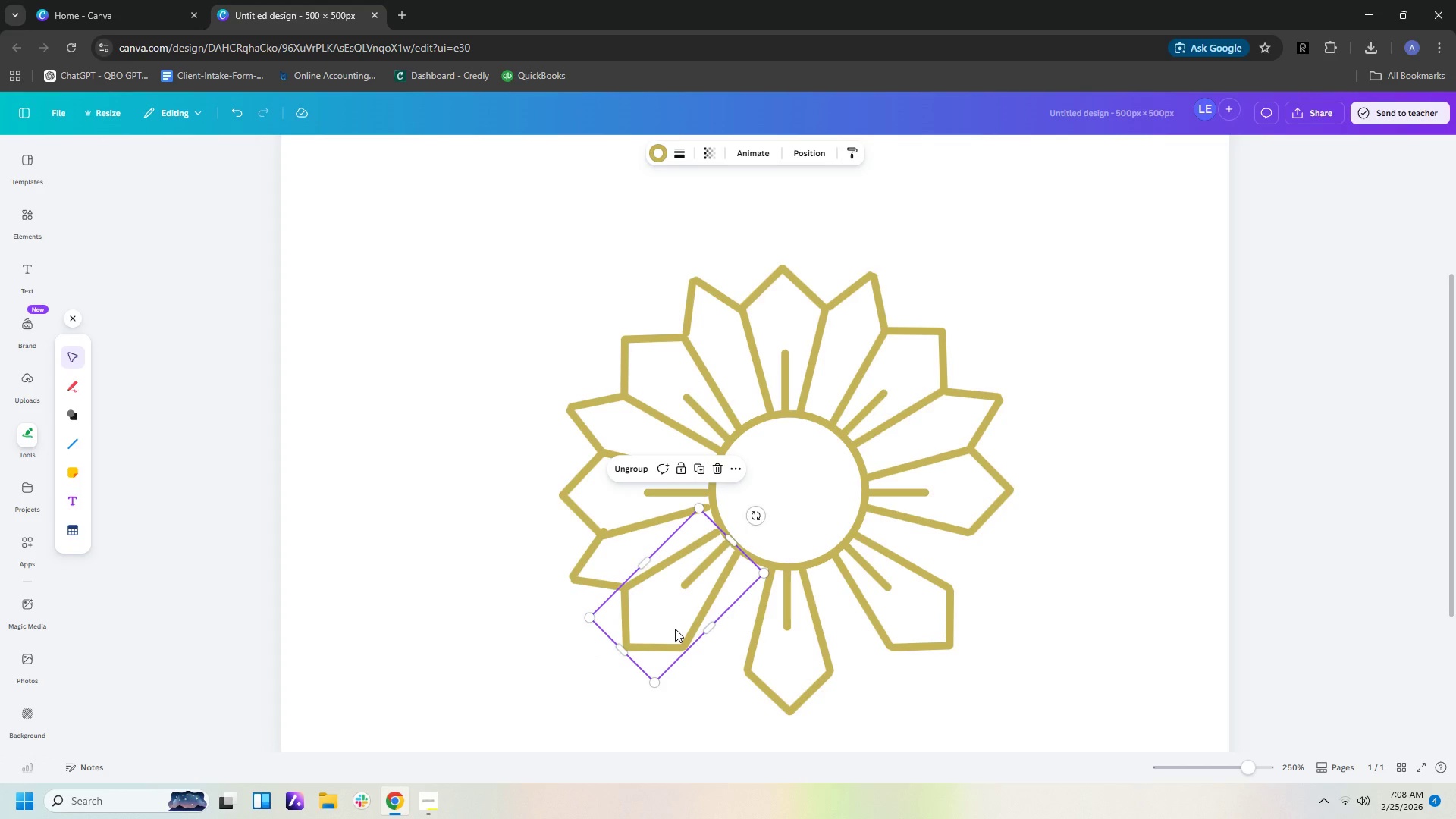 
key(ArrowRight)
 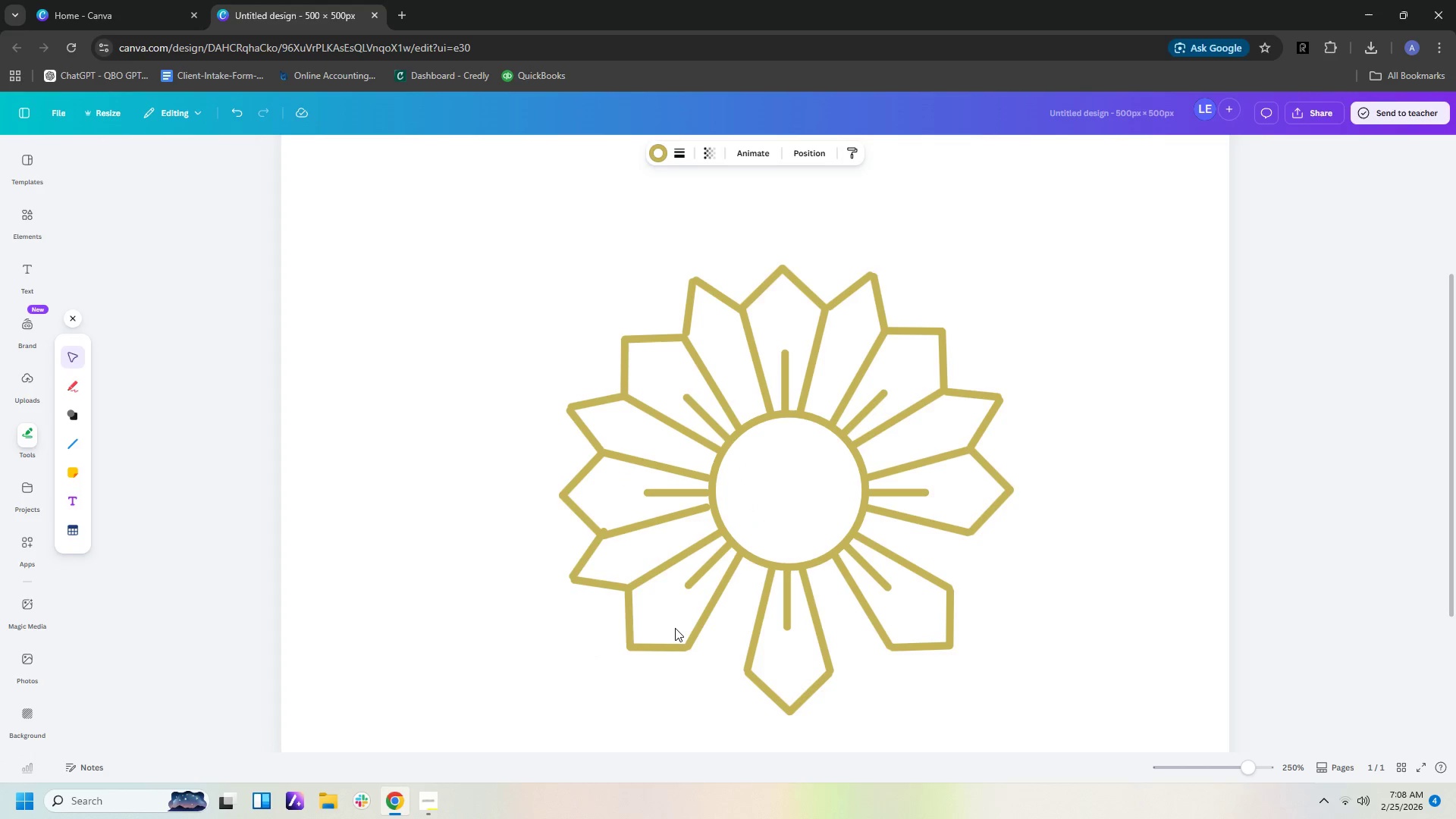 
key(ArrowRight)
 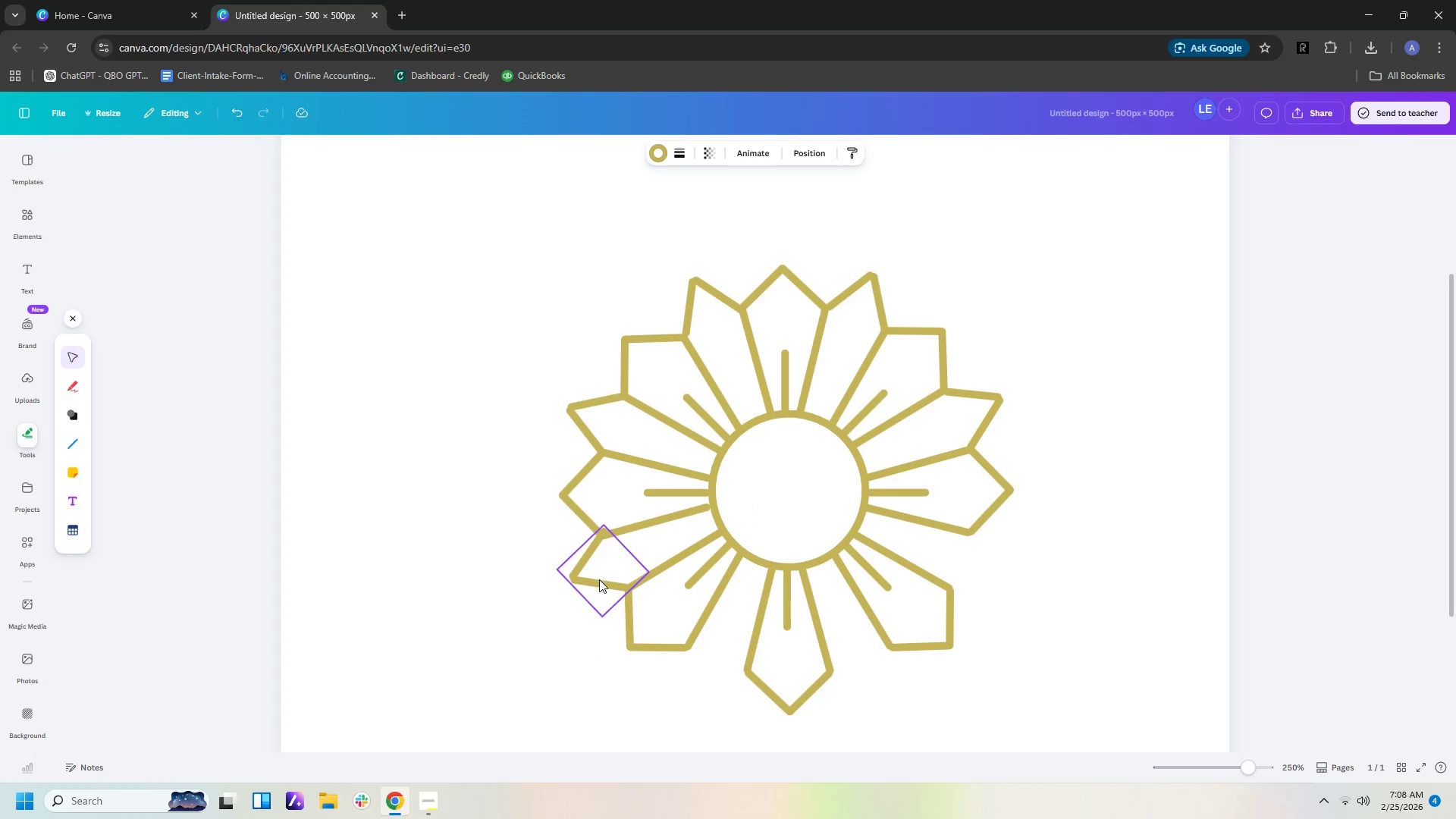 
left_click([599, 579])
 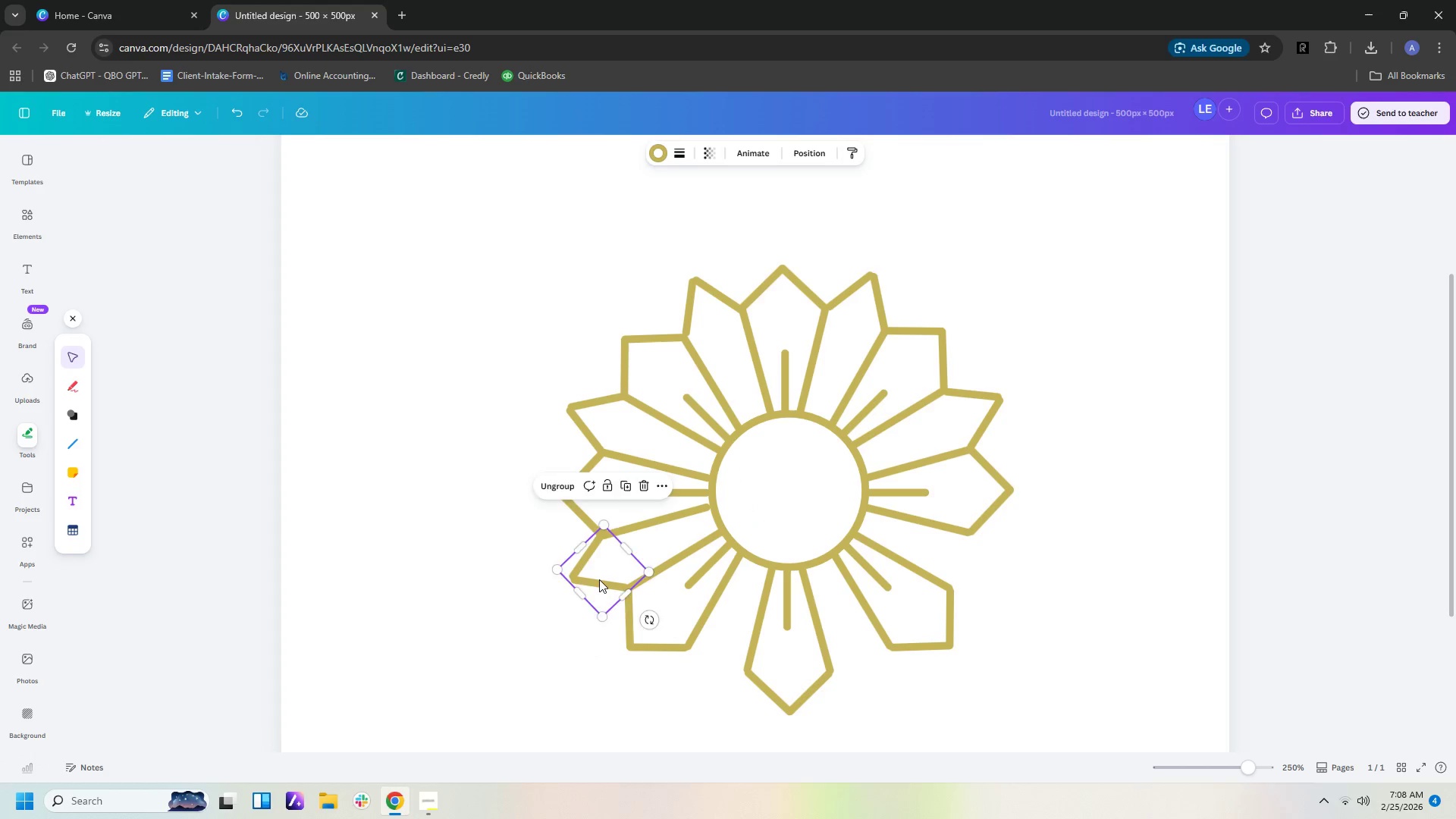 
key(ArrowRight)
 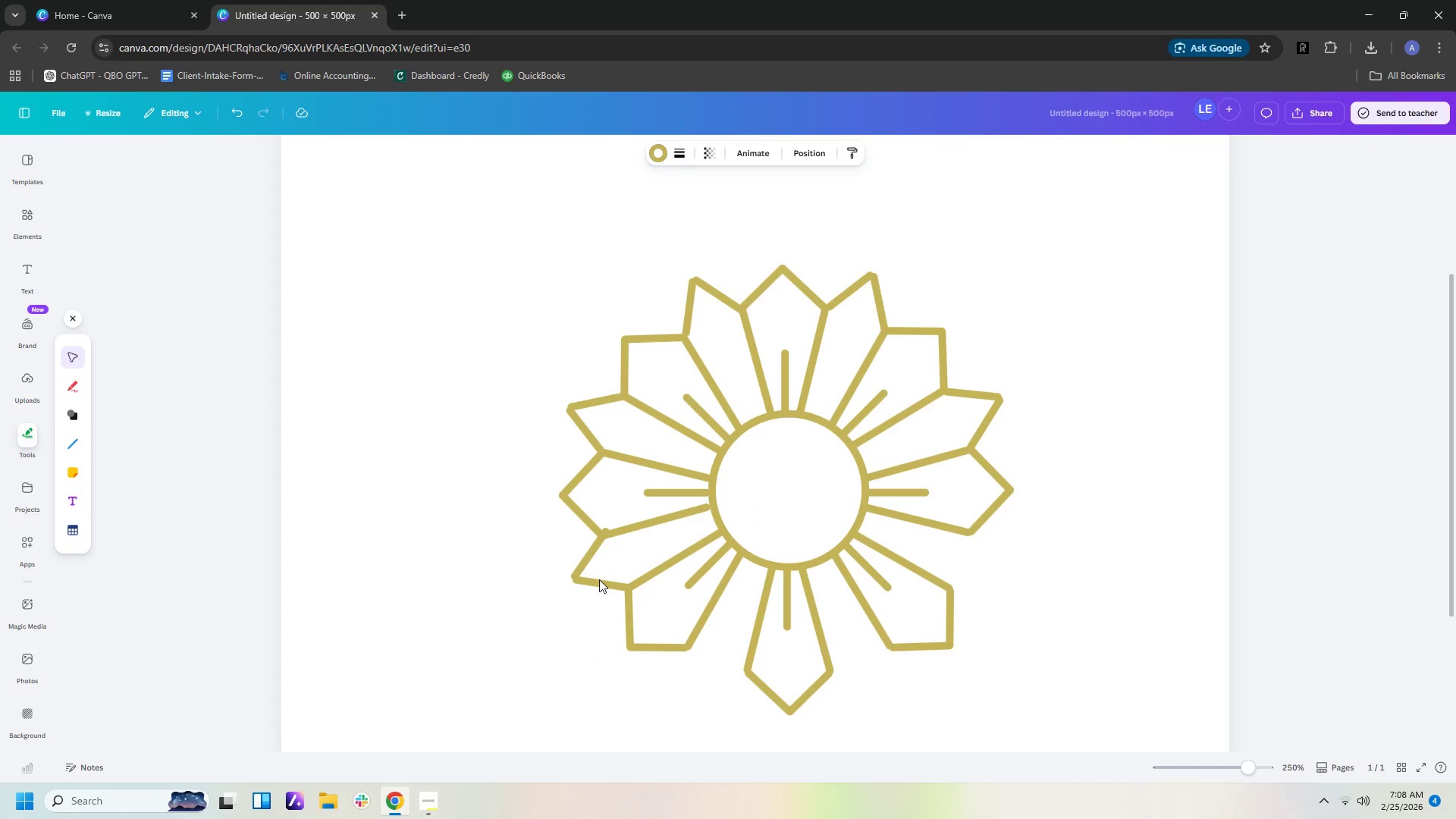 
key(ArrowRight)
 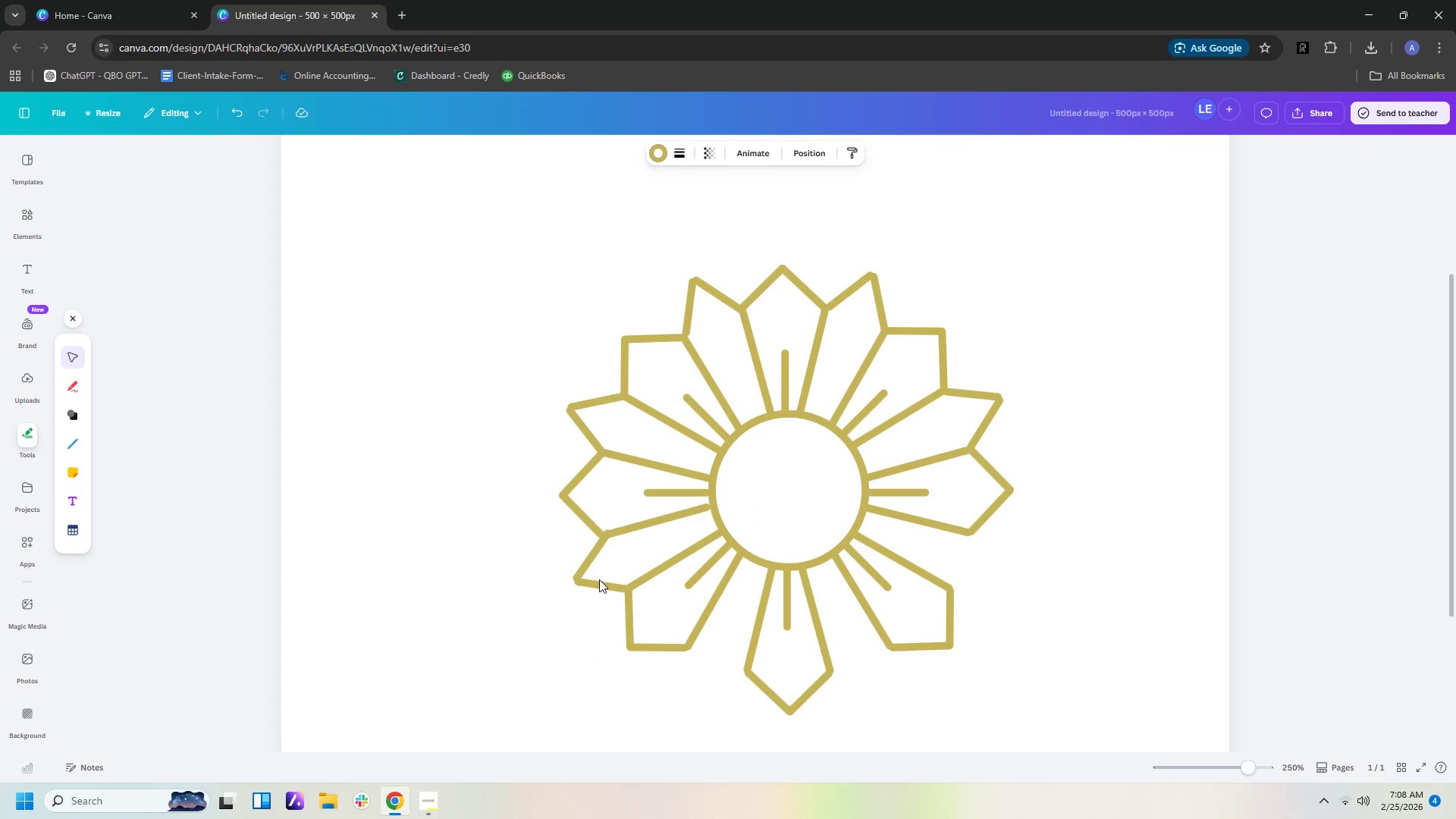 
key(ArrowDown)
 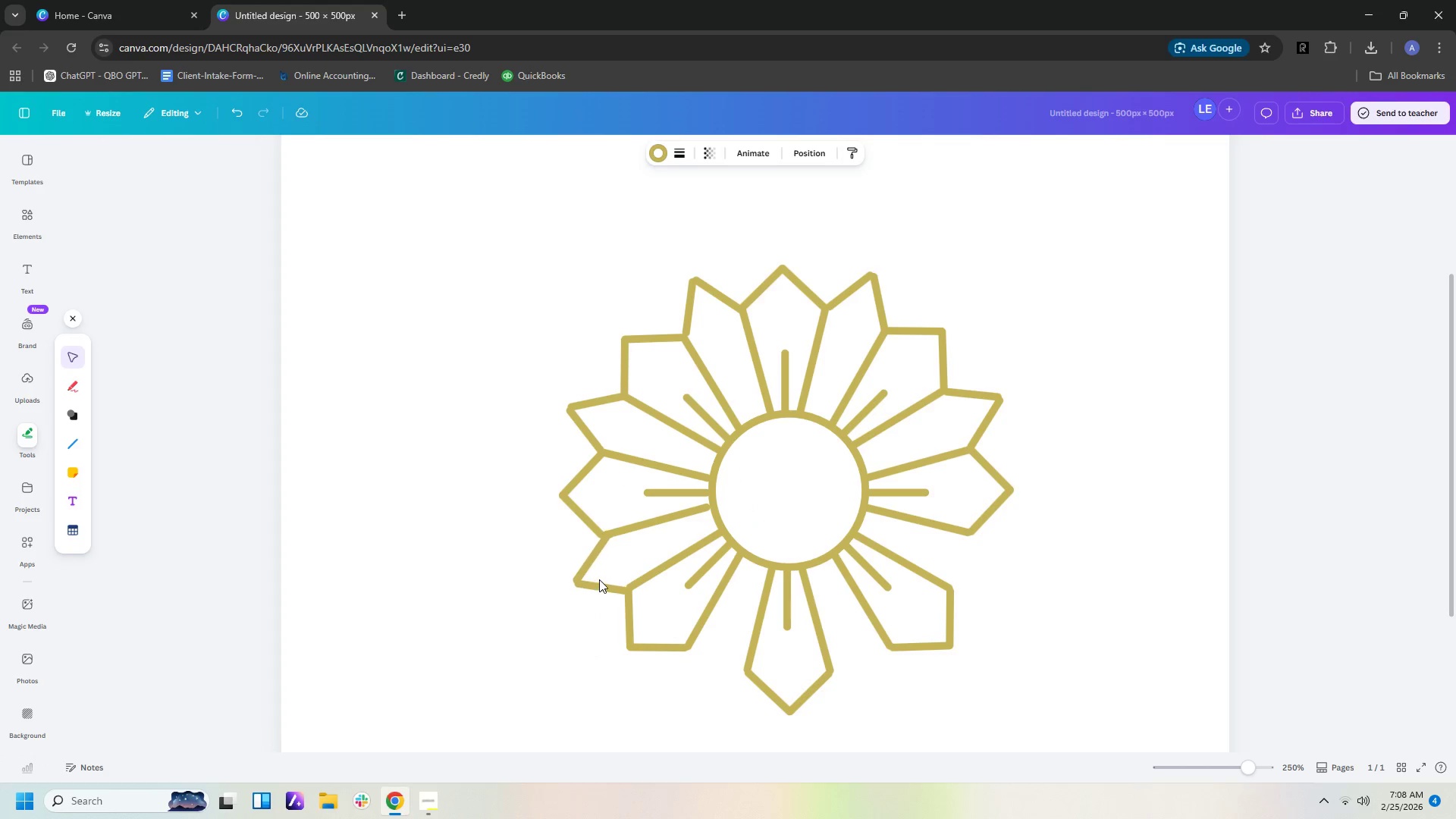 
key(ArrowDown)
 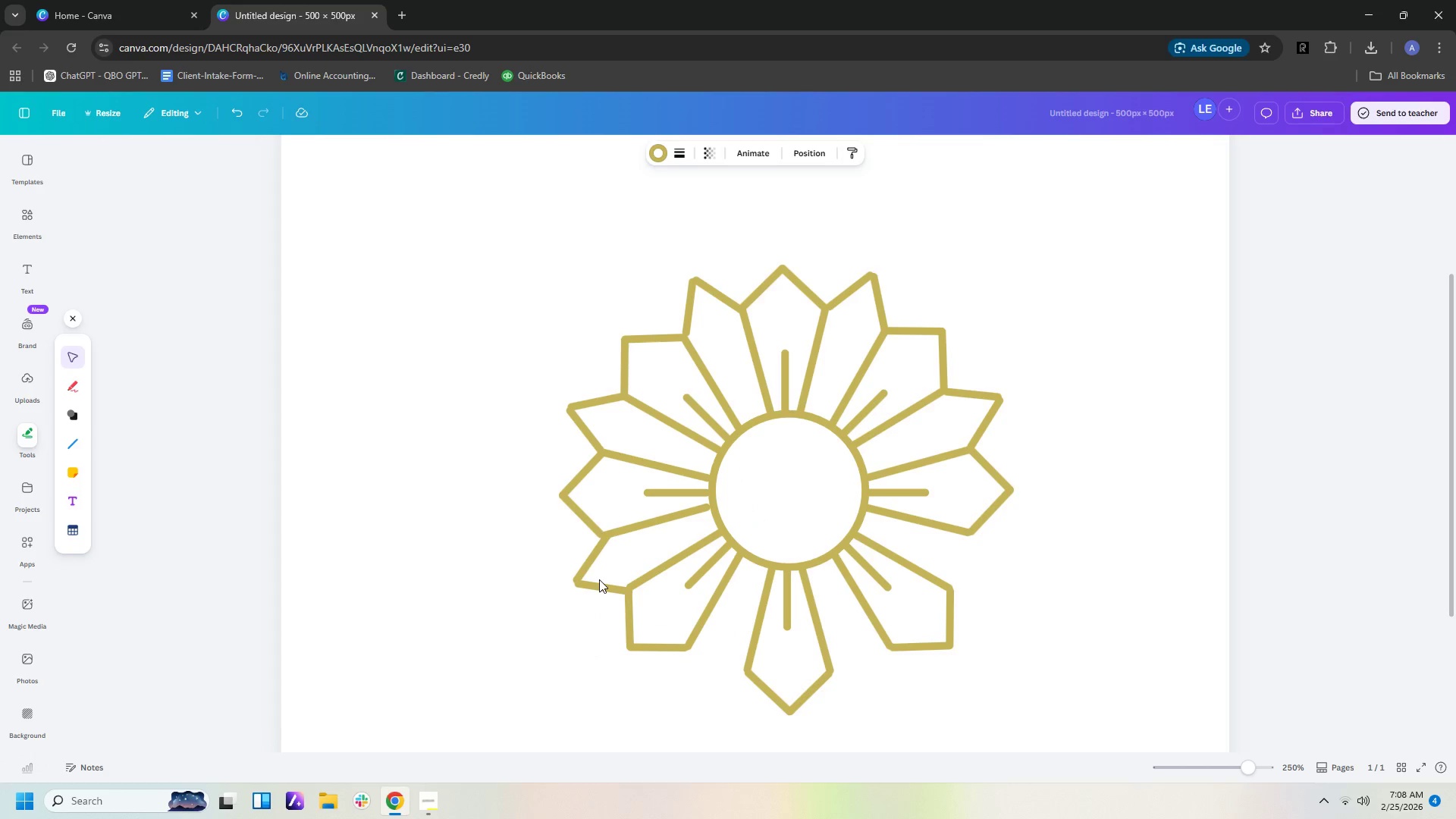 
key(ArrowLeft)
 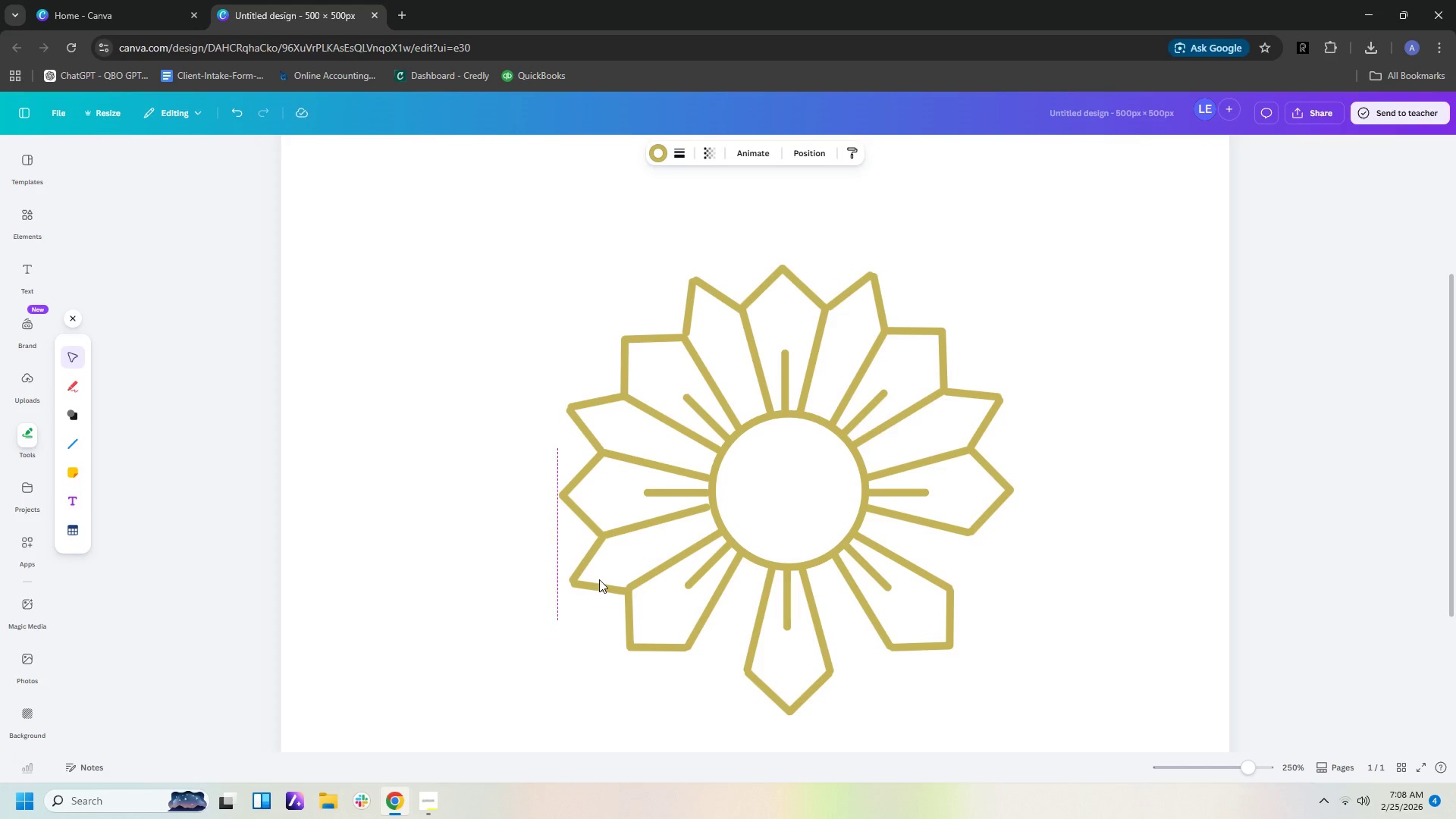 
key(ArrowLeft)
 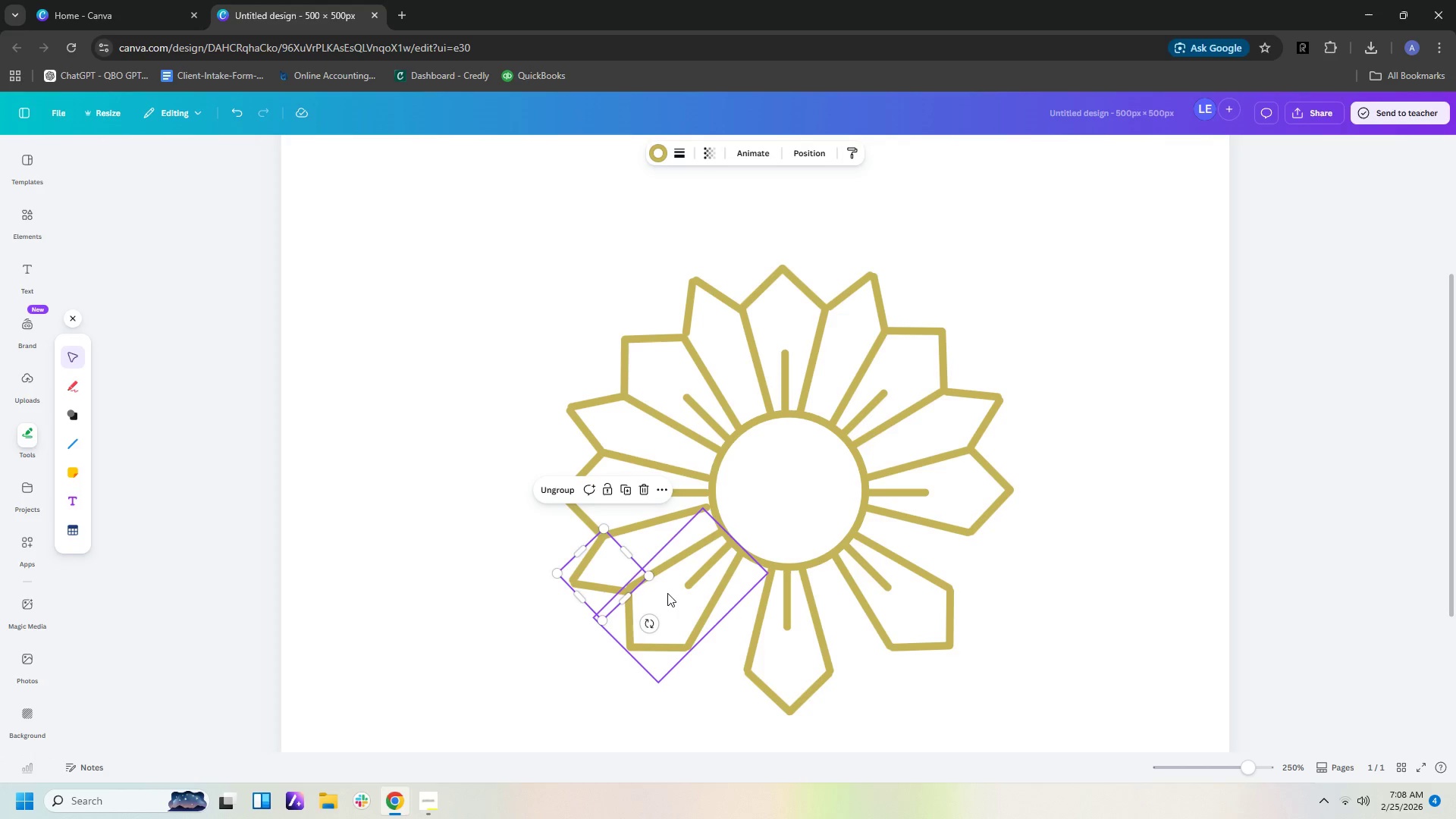 
left_click([676, 598])
 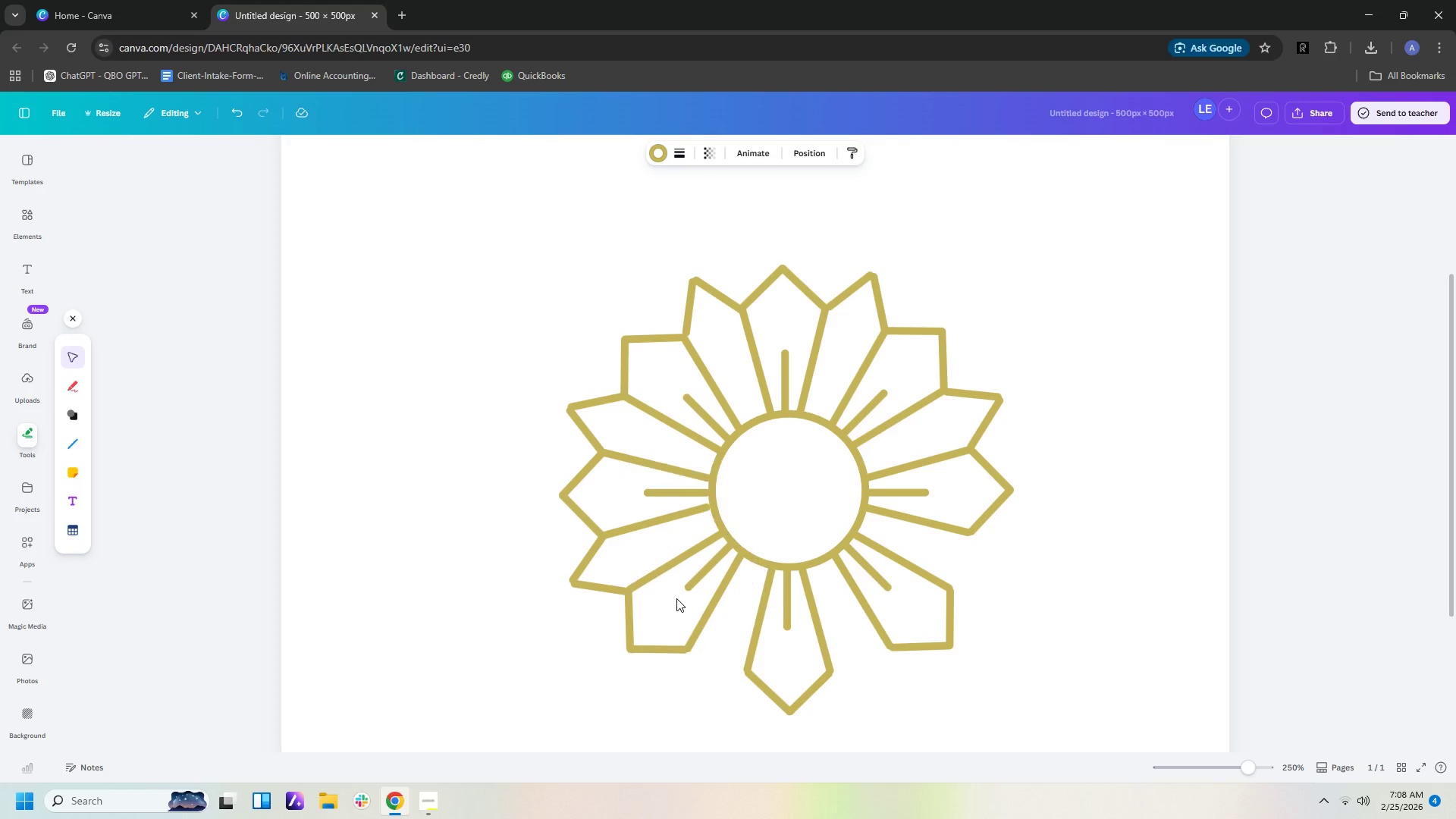 
key(ArrowDown)
 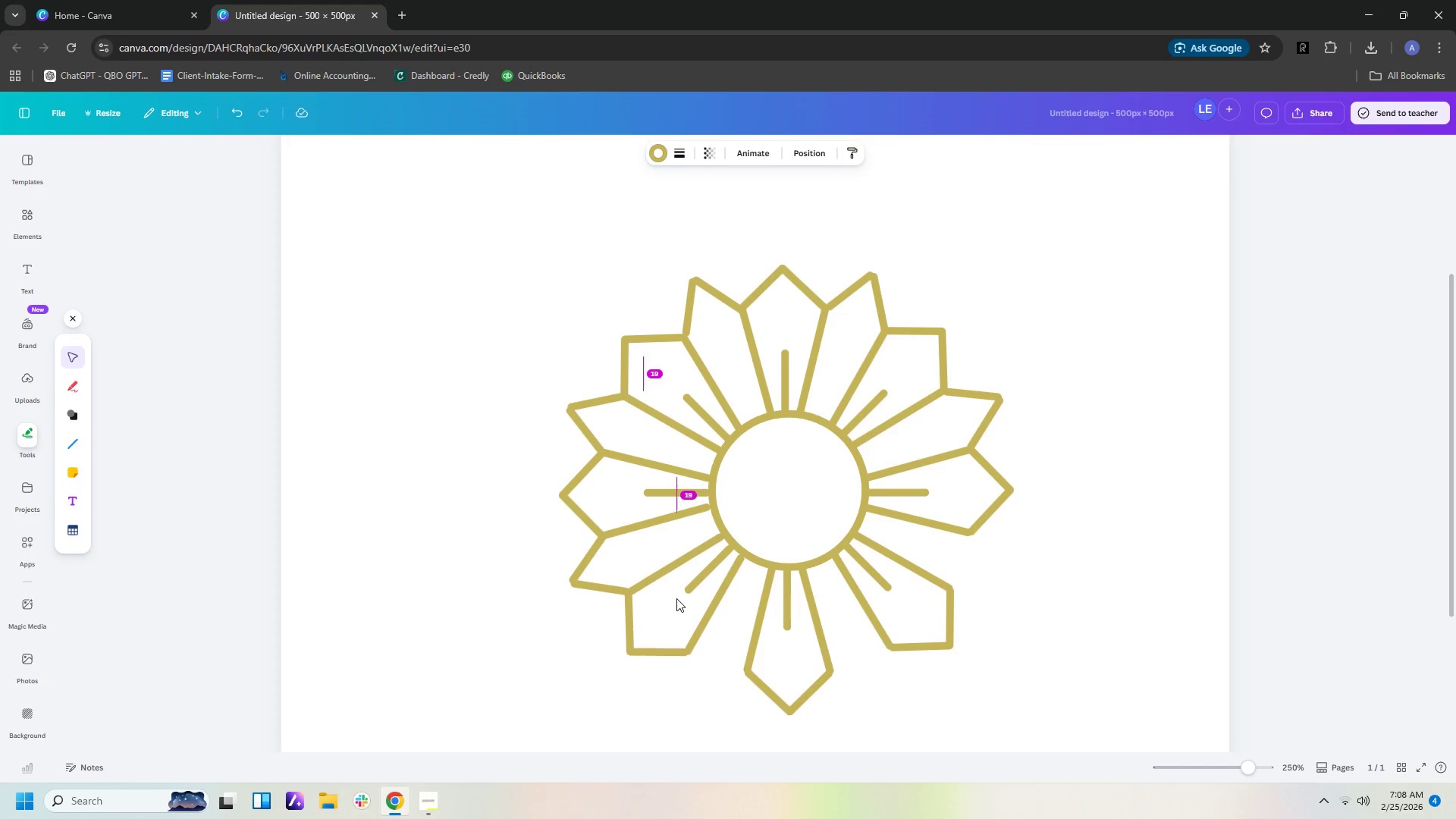 
key(ArrowDown)
 